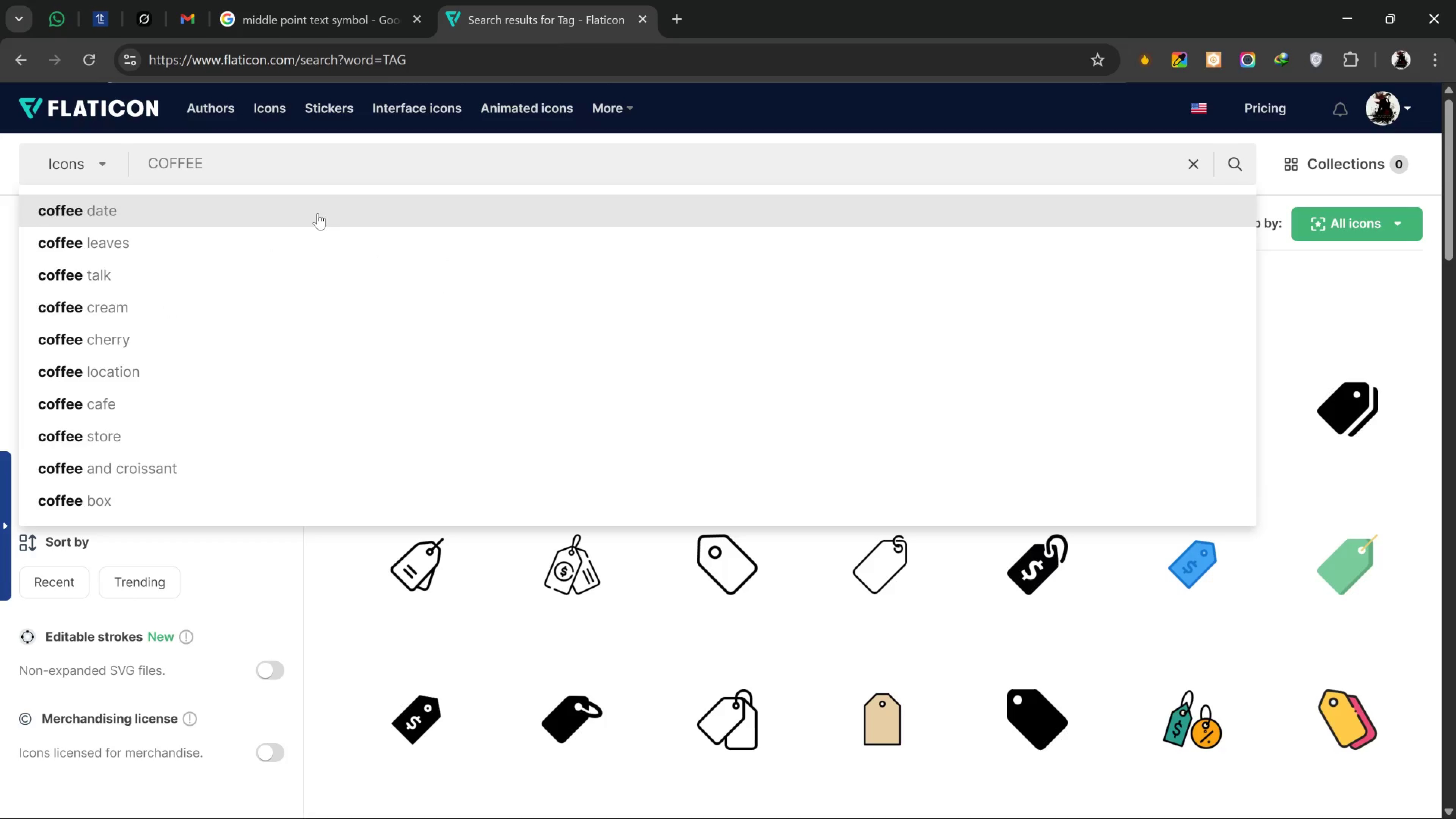 
key(Enter)
 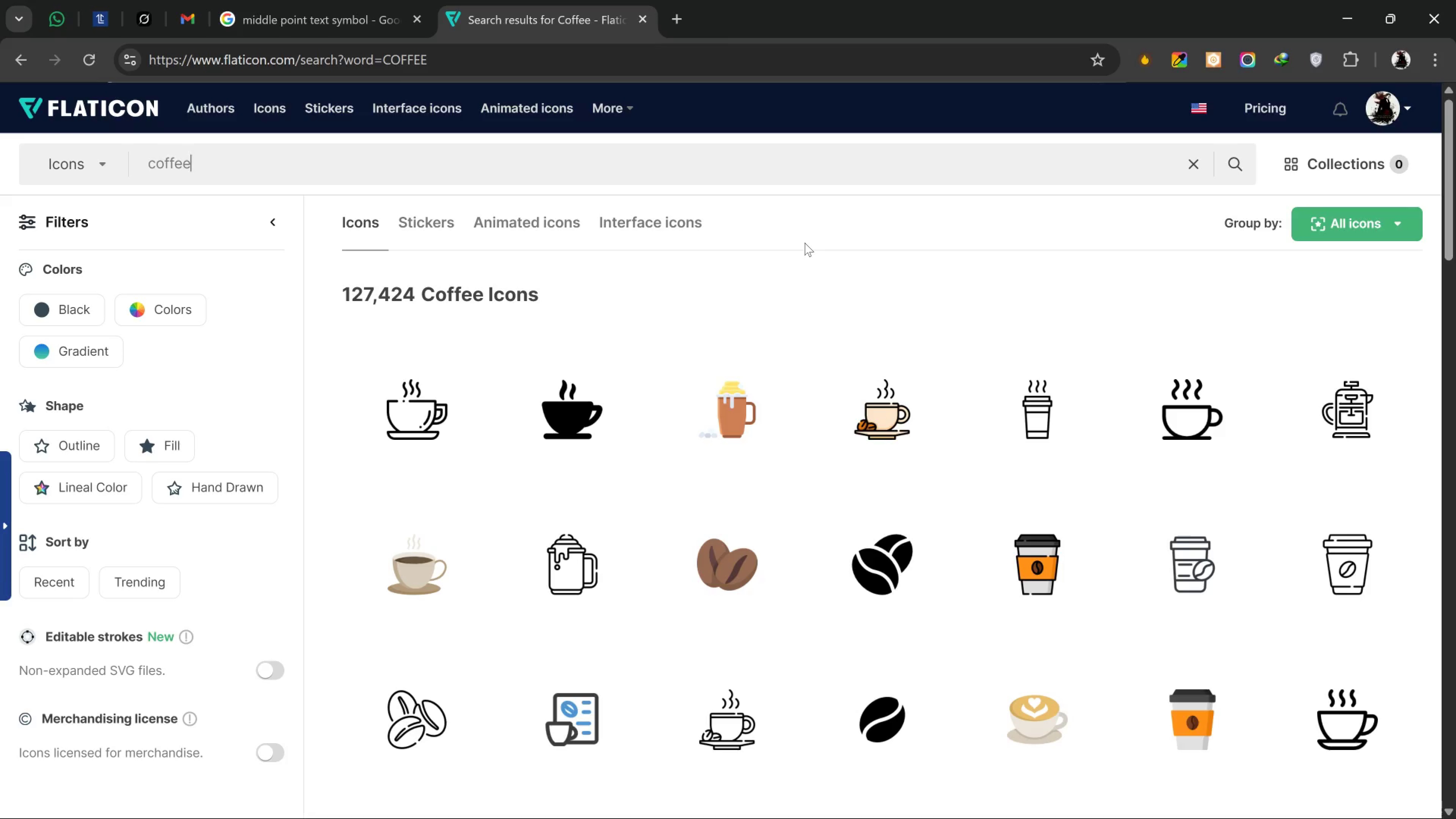 
wait(10.81)
 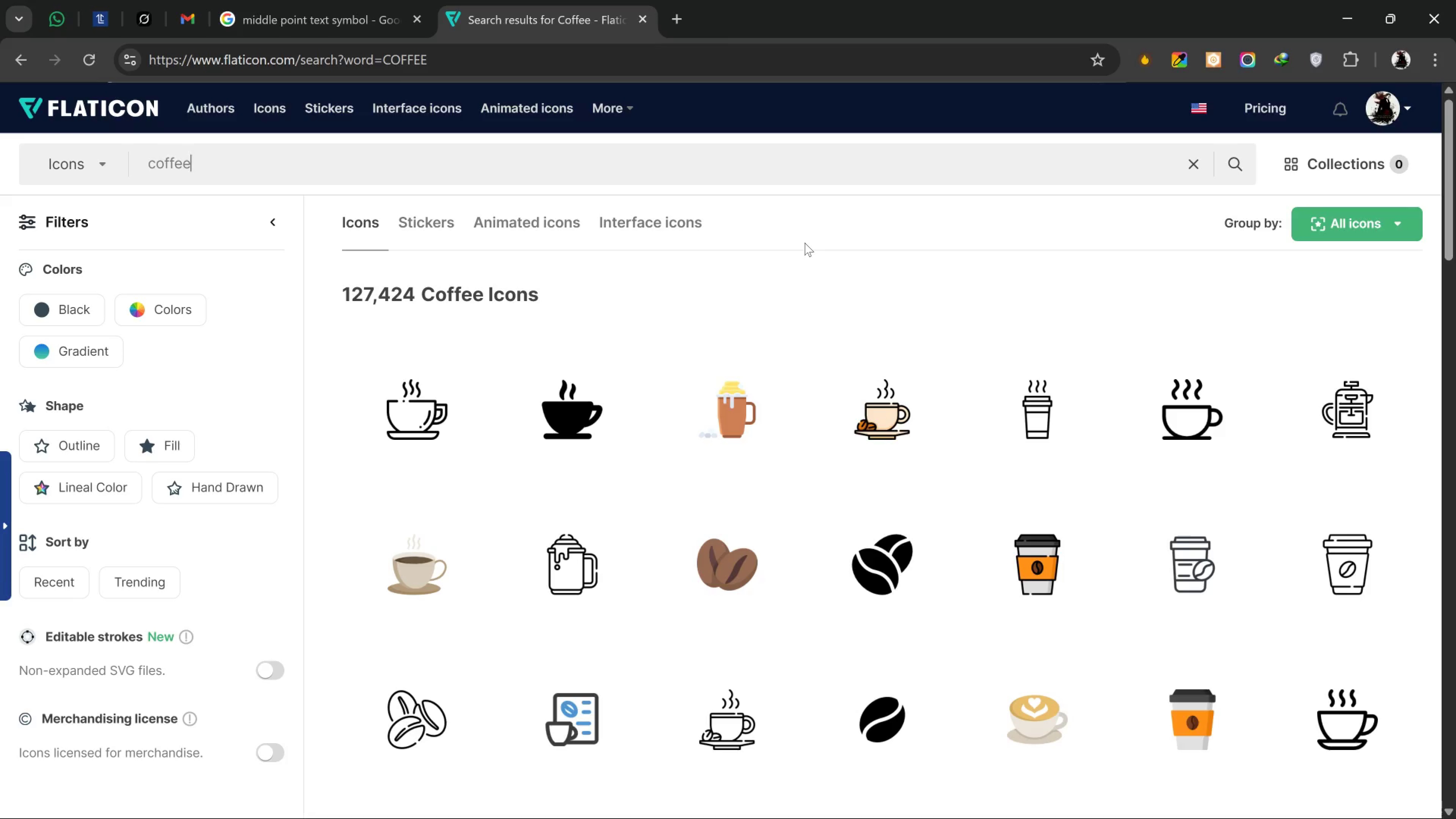 
right_click([557, 23])
 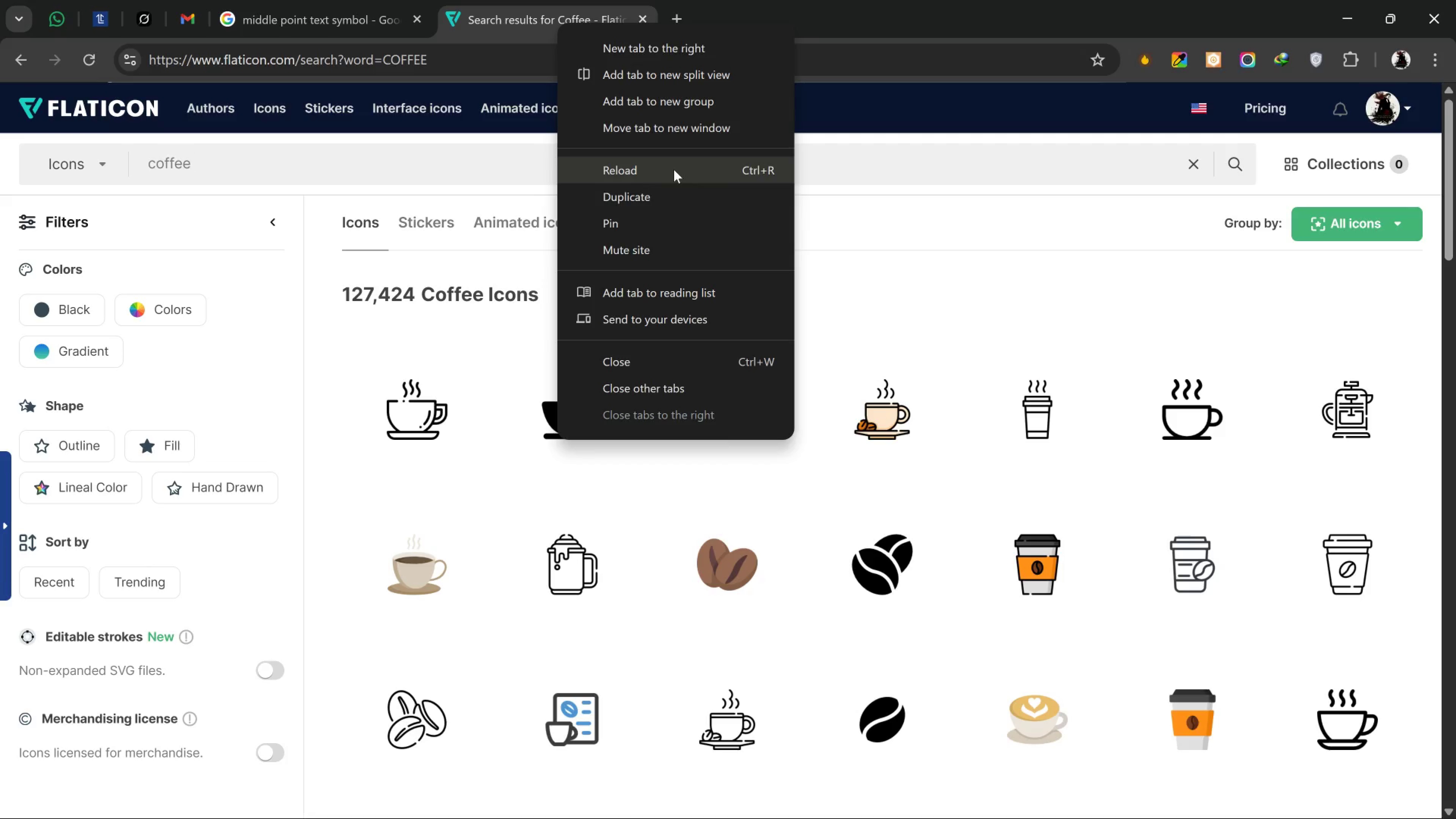 
left_click([676, 187])
 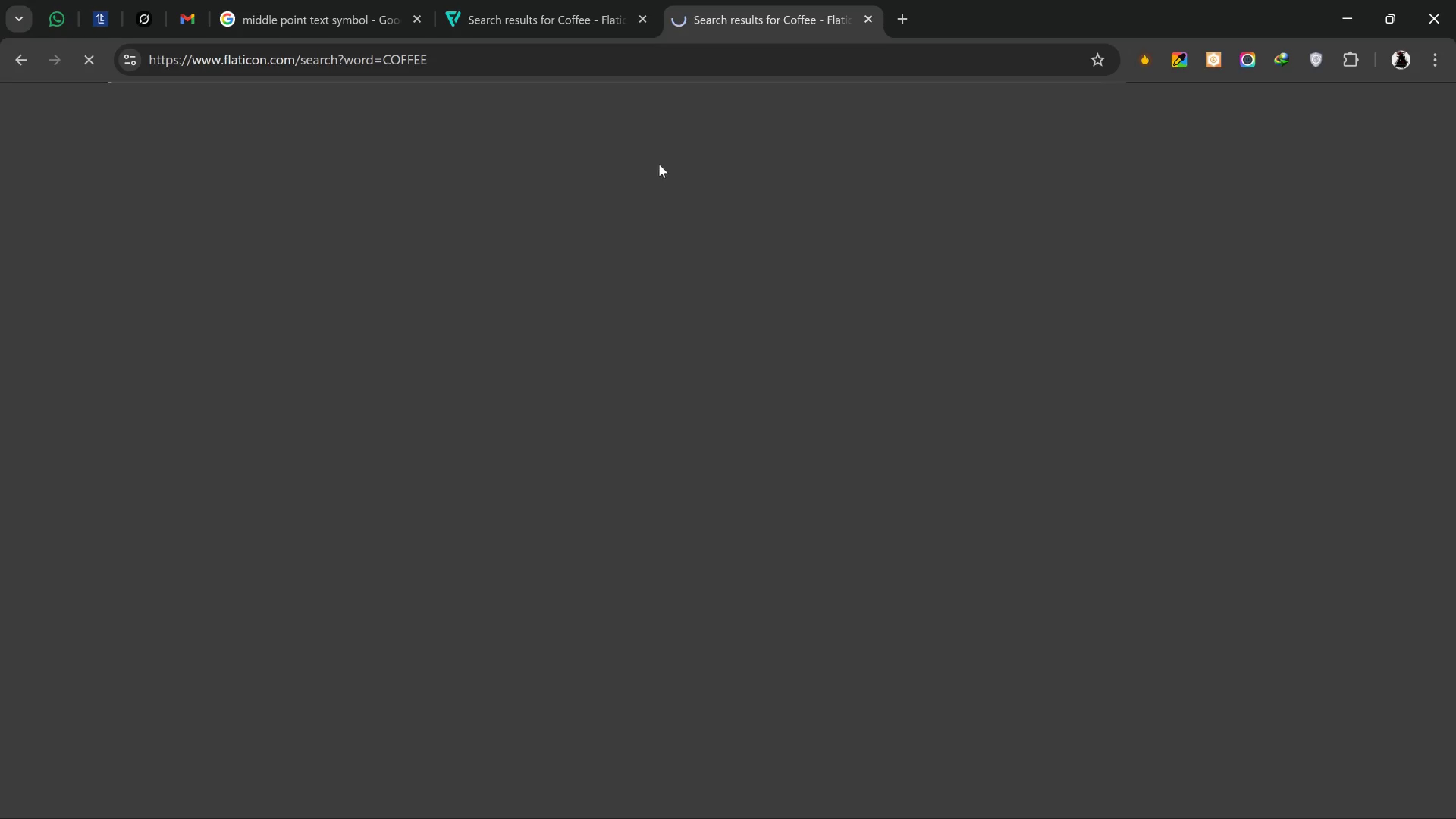 
mouse_move([668, 155])
 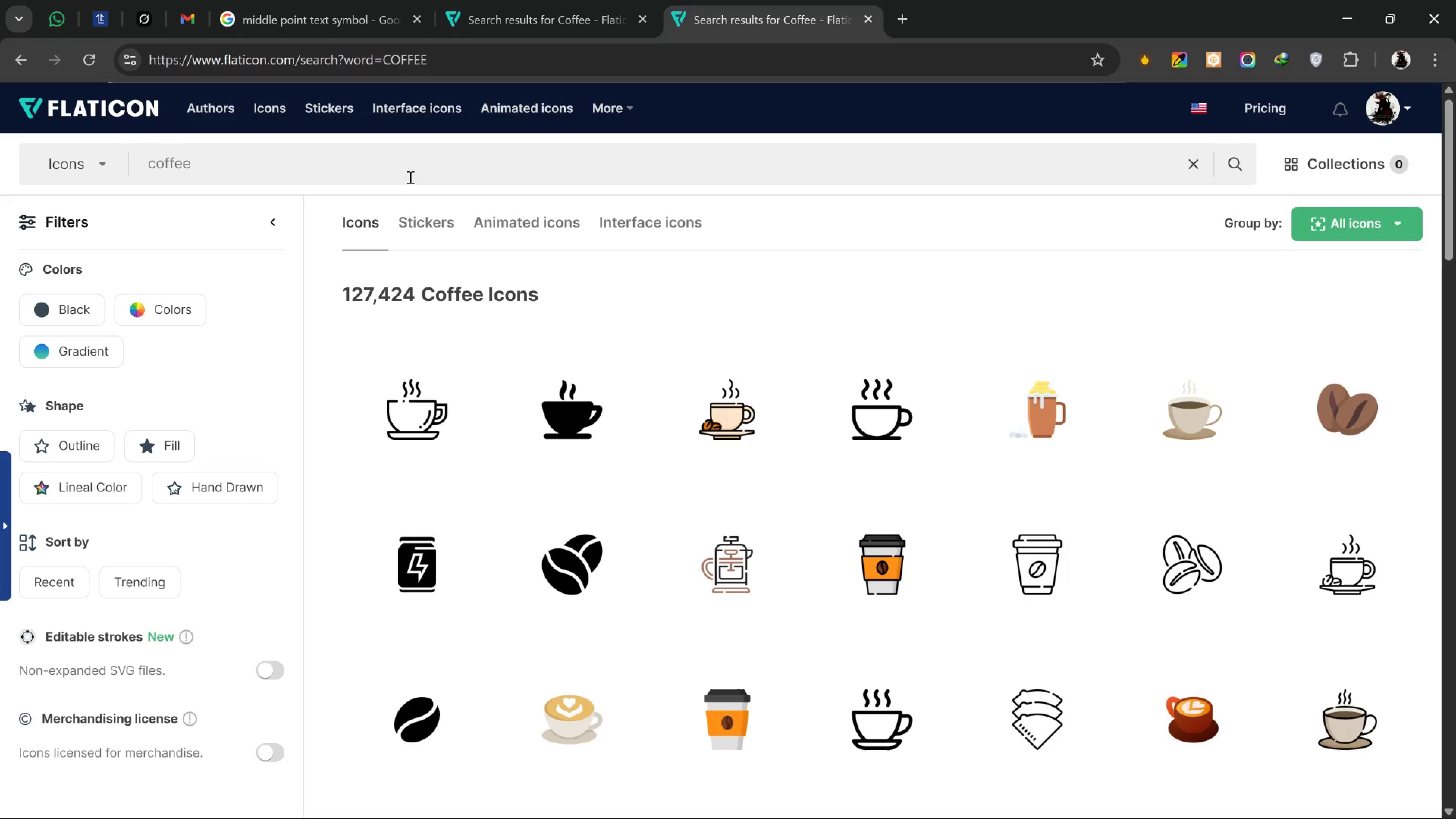 
wait(42.58)
 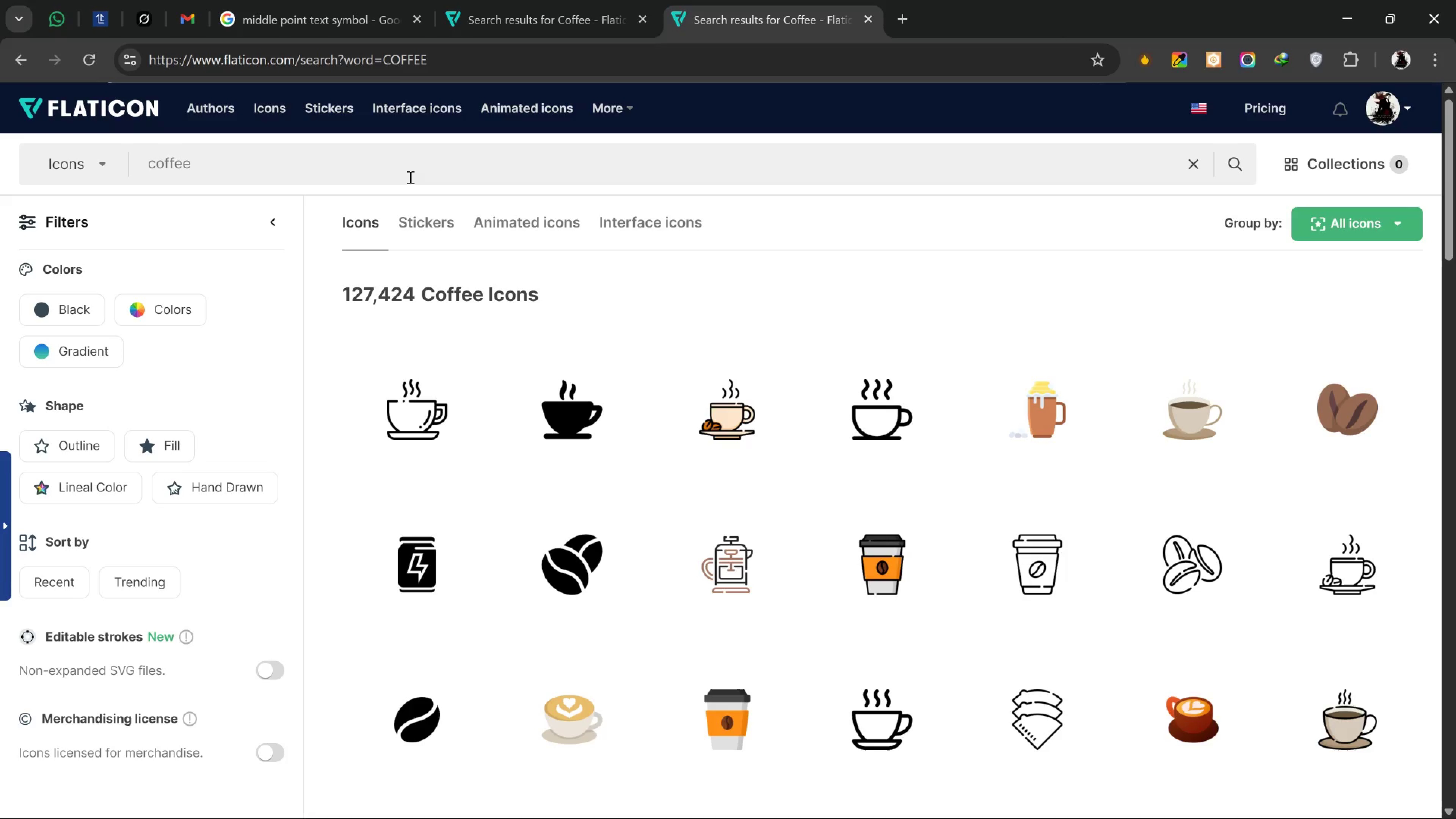 
left_click_drag(start_coordinate=[365, 169], to_coordinate=[0, 181])
 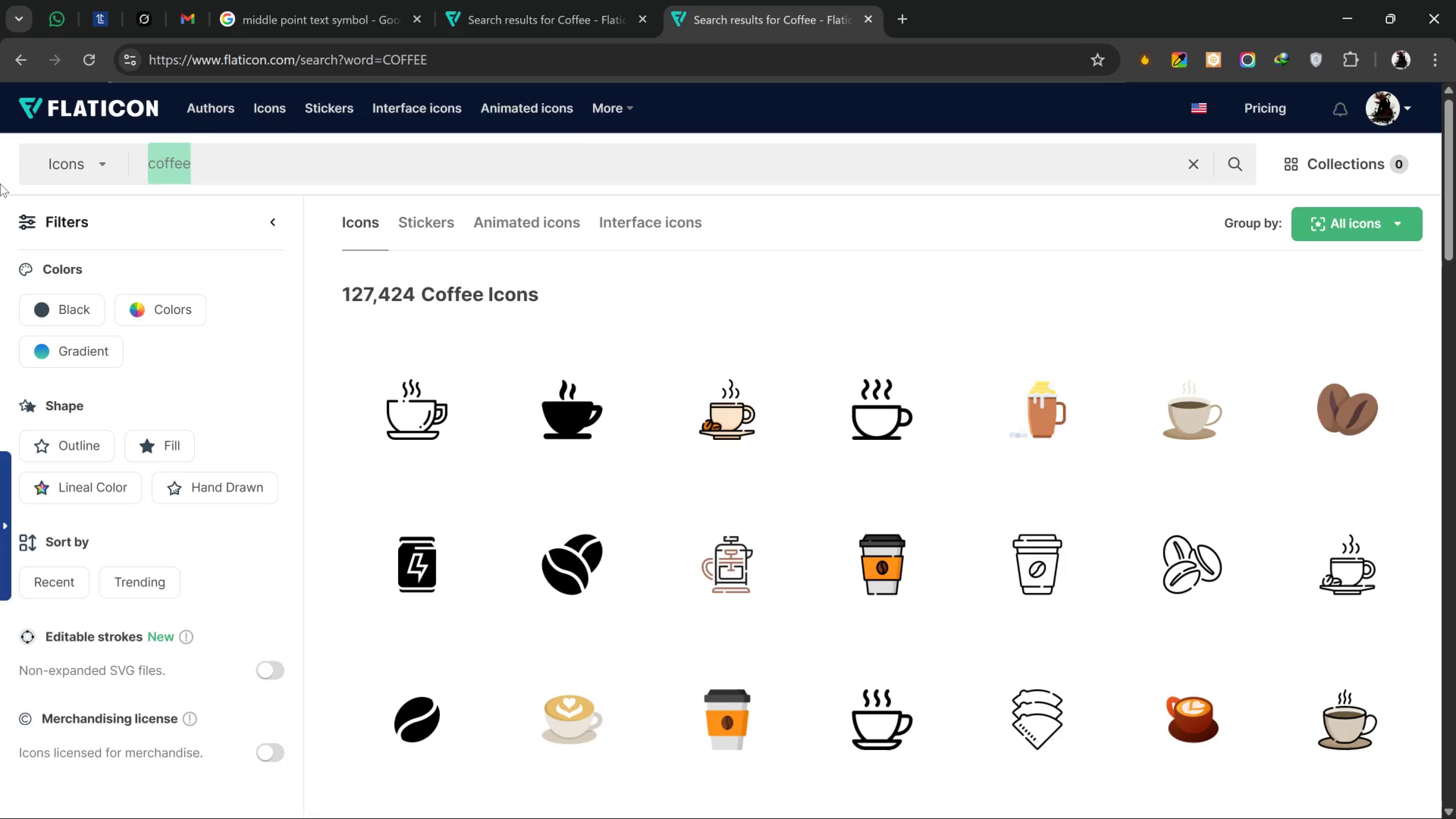 
type(SANDW)
 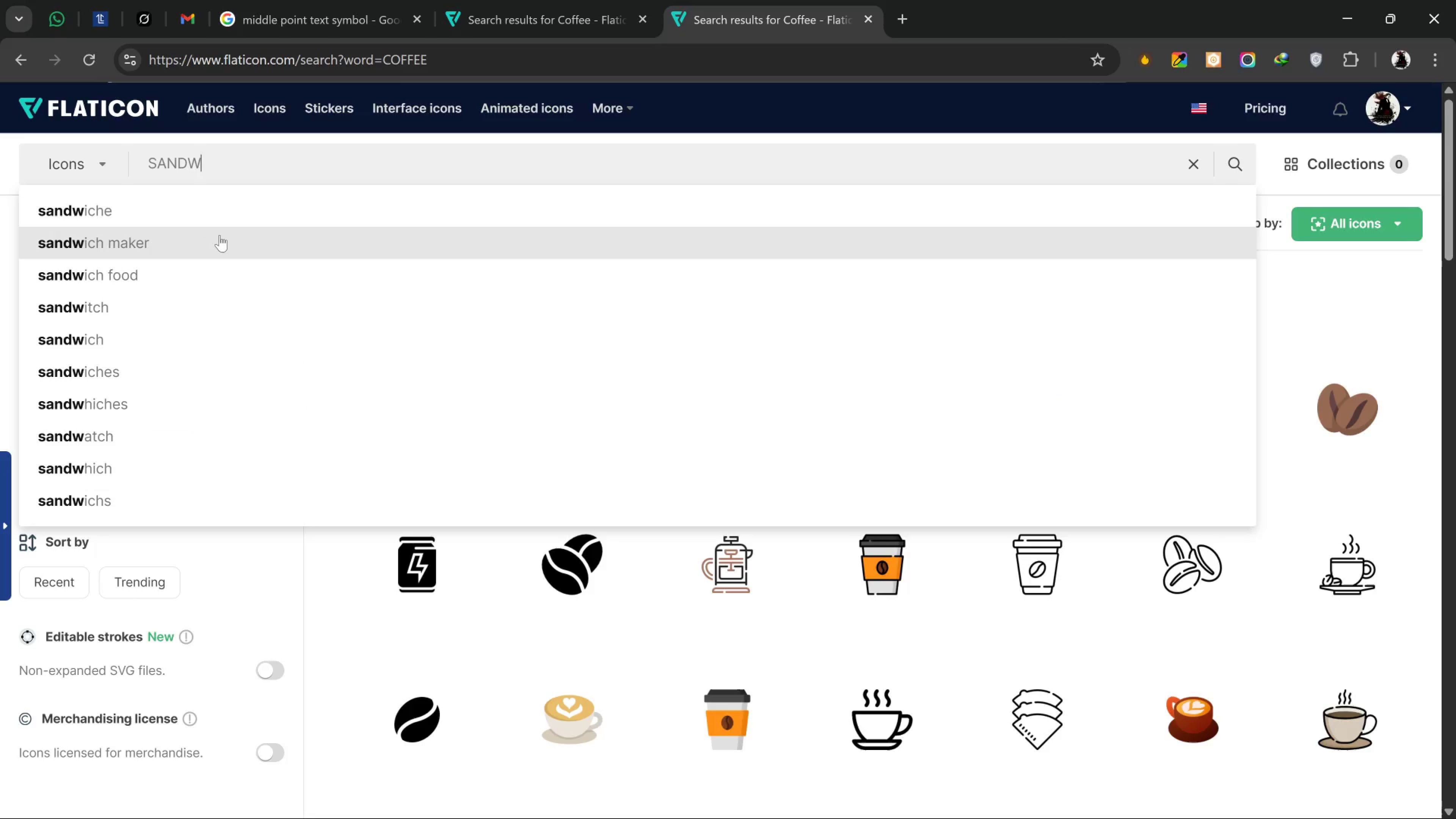 
type(ICH)
 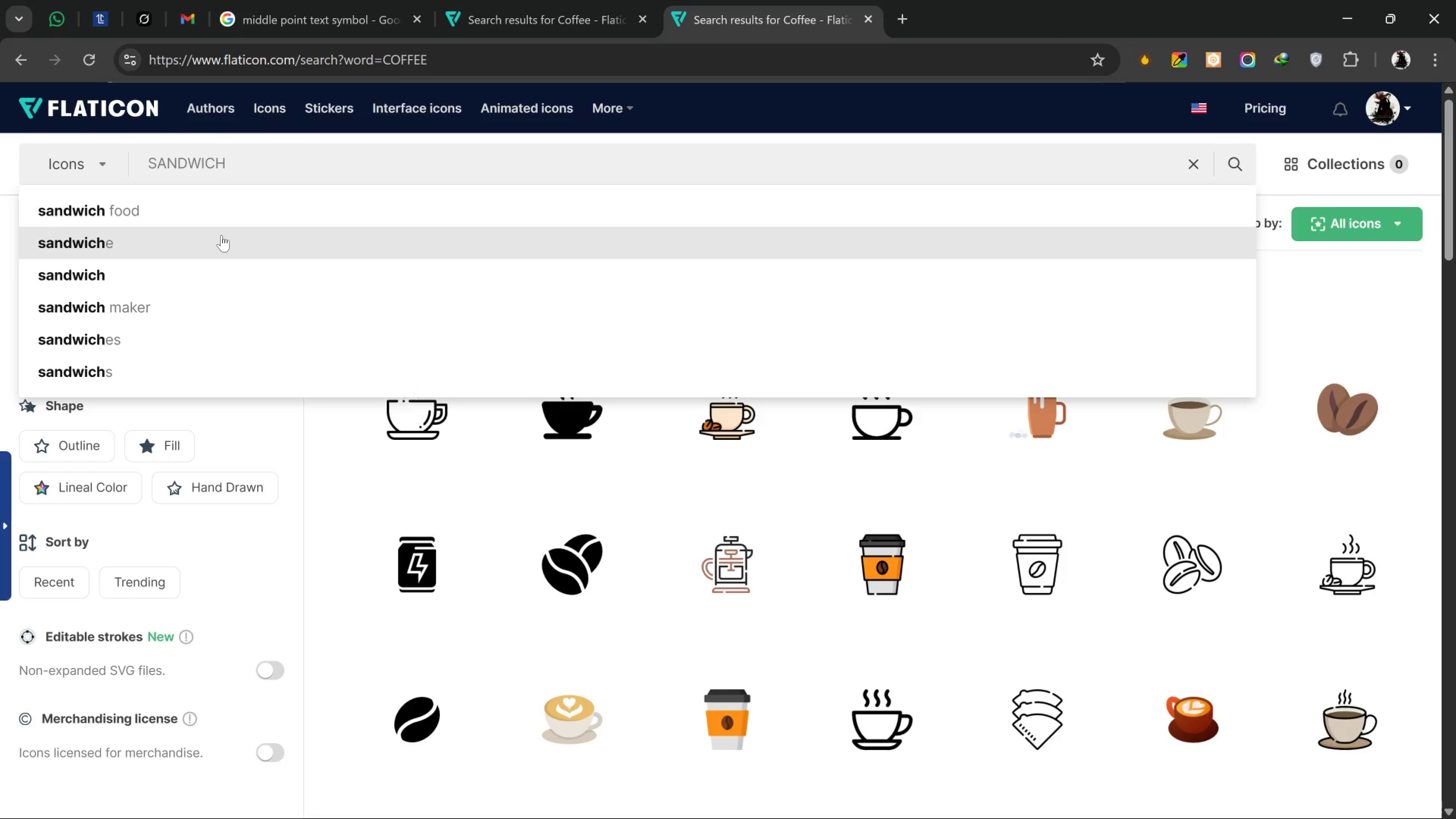 
key(Enter)
 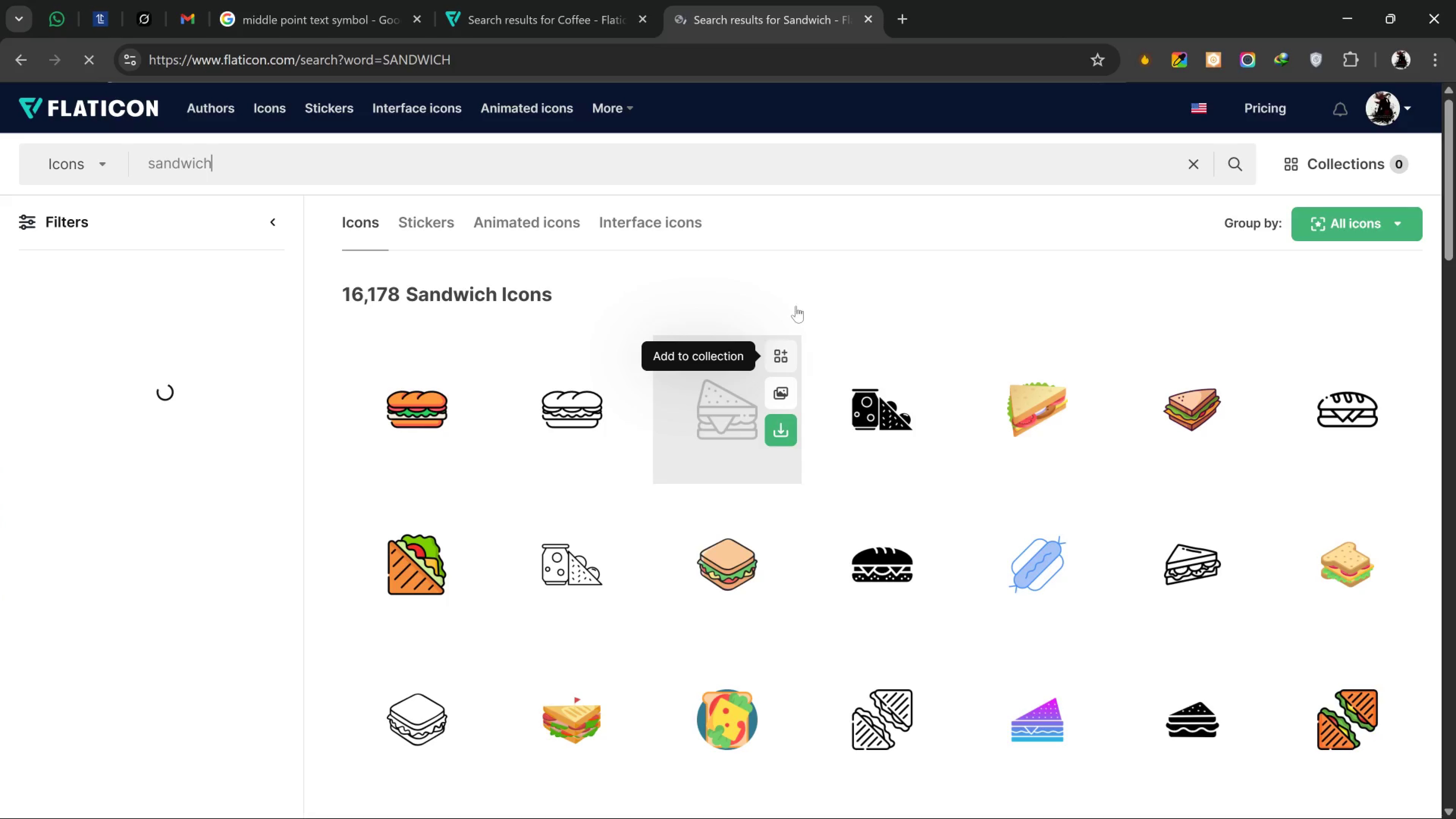 
left_click([567, 4])
 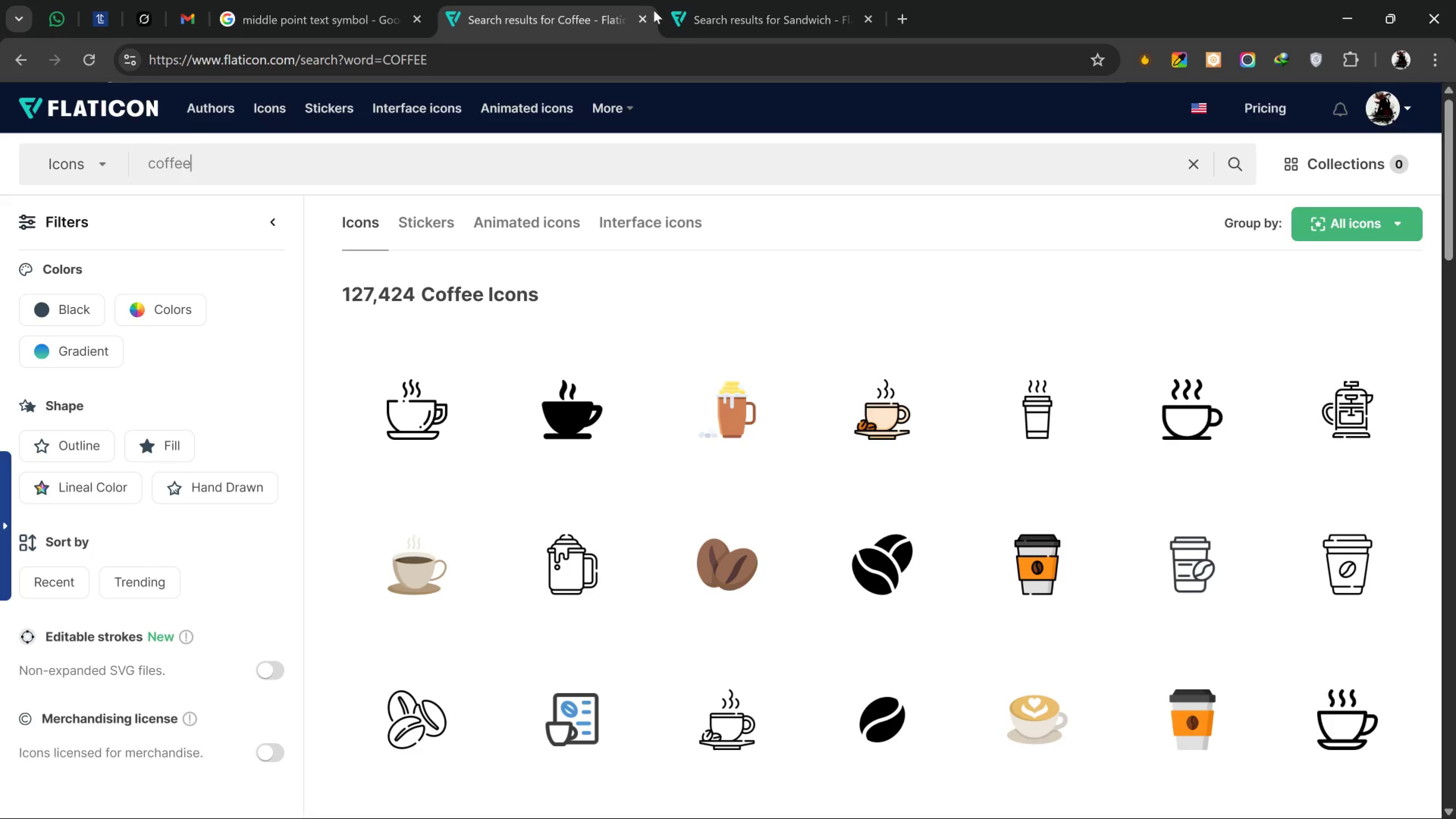 
left_click([673, 7])
 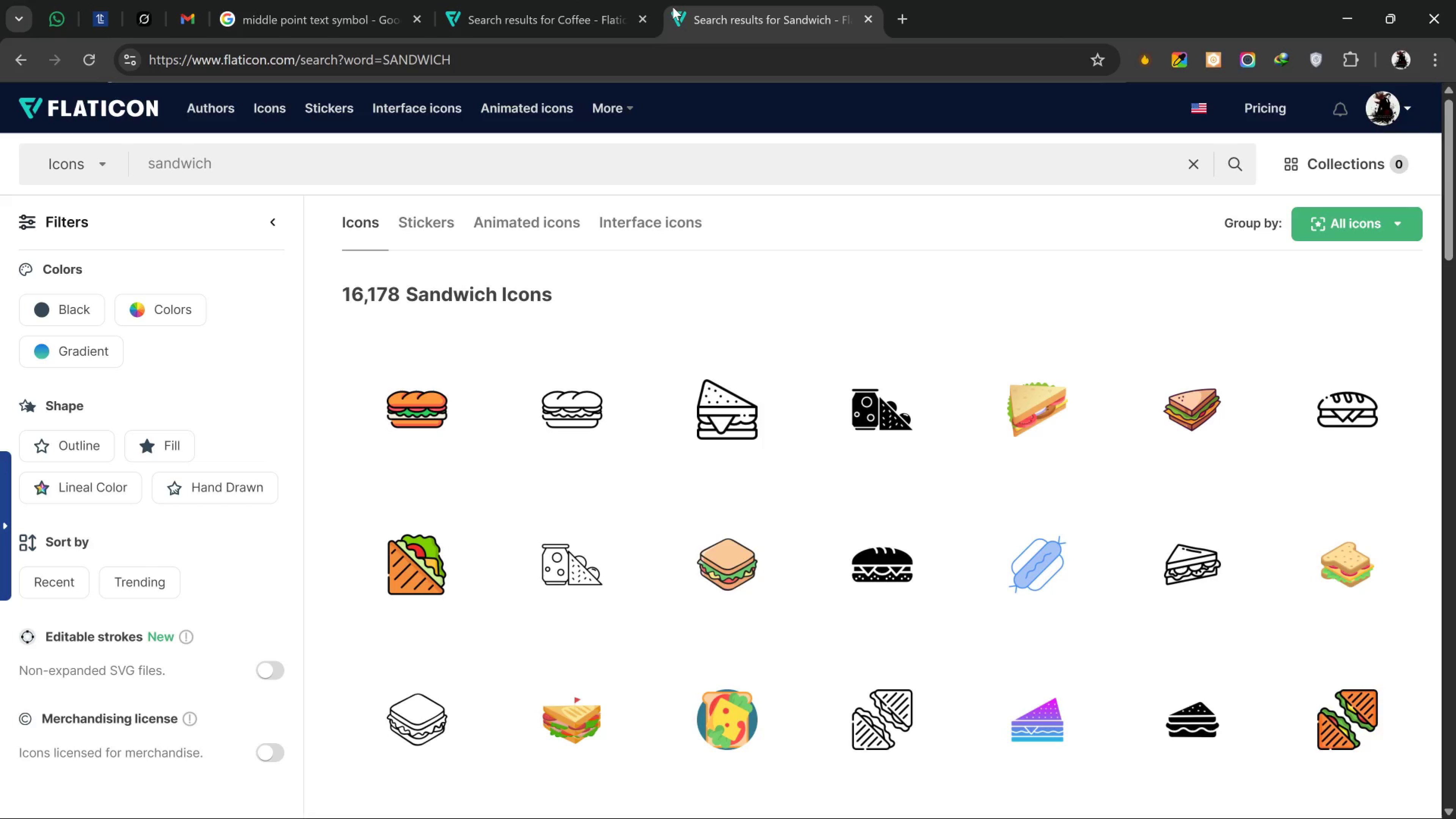 
left_click([554, 11])
 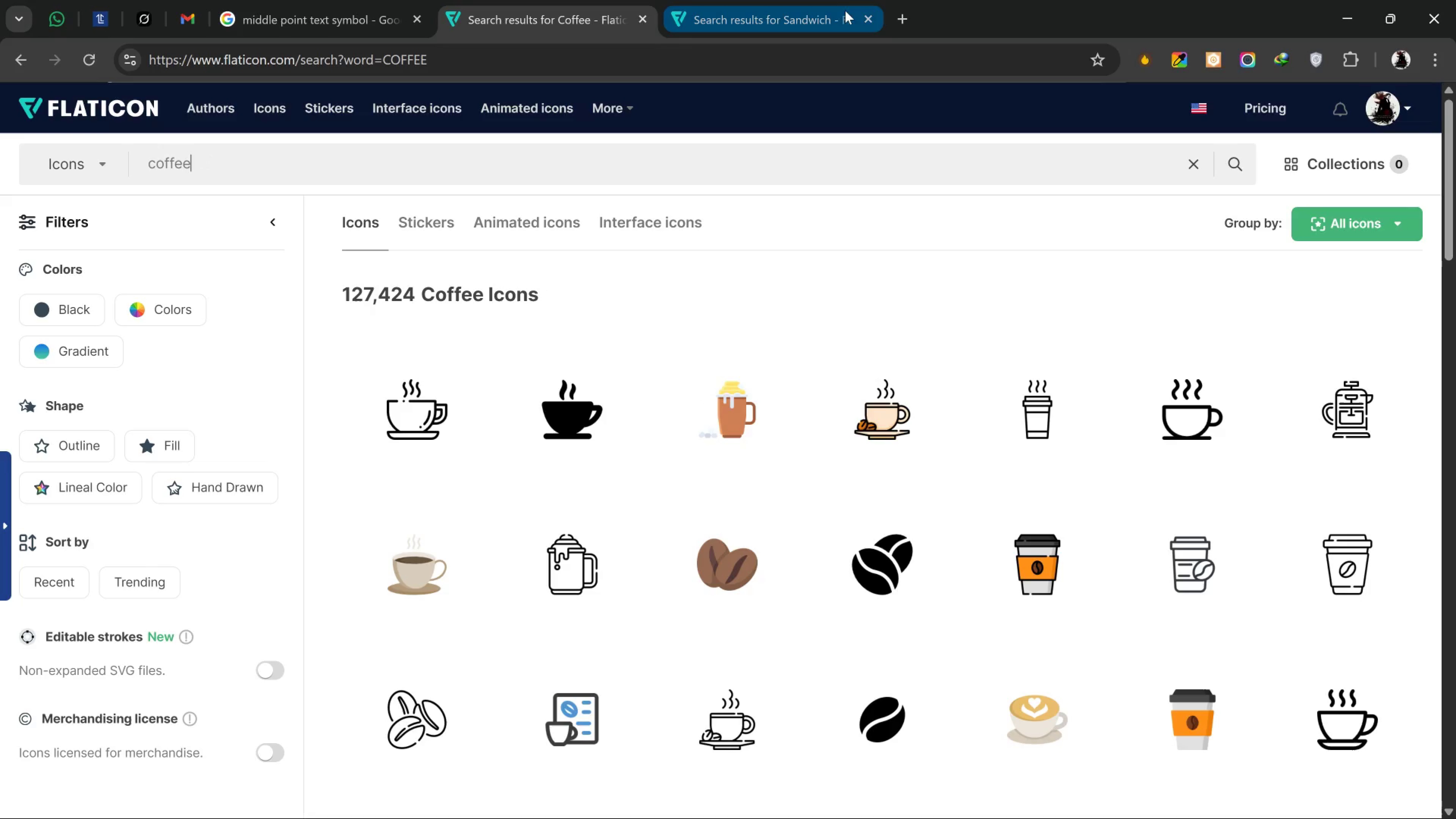 
left_click([845, 11])
 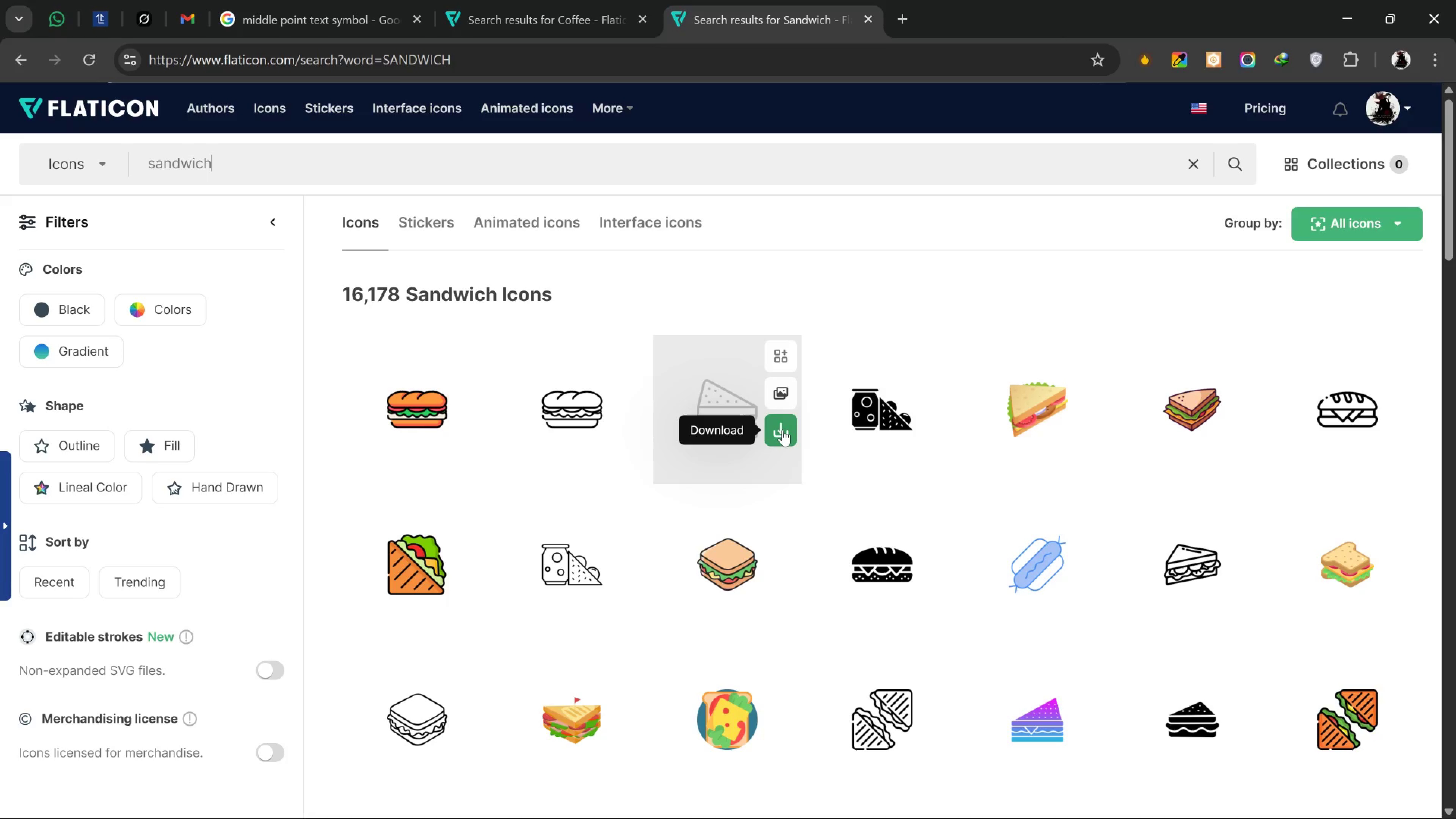 
double_click([783, 430])
 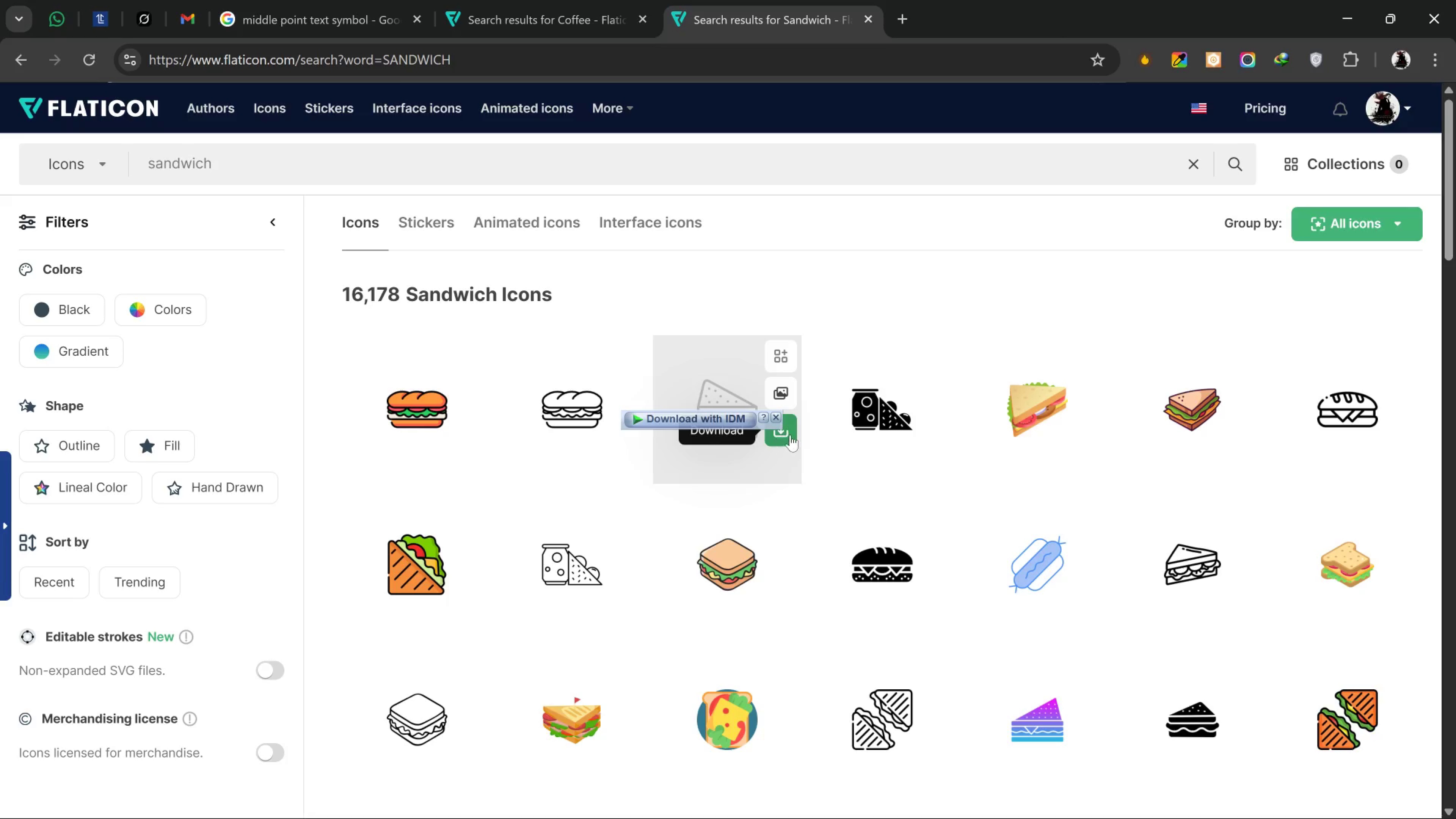 
left_click([790, 435])
 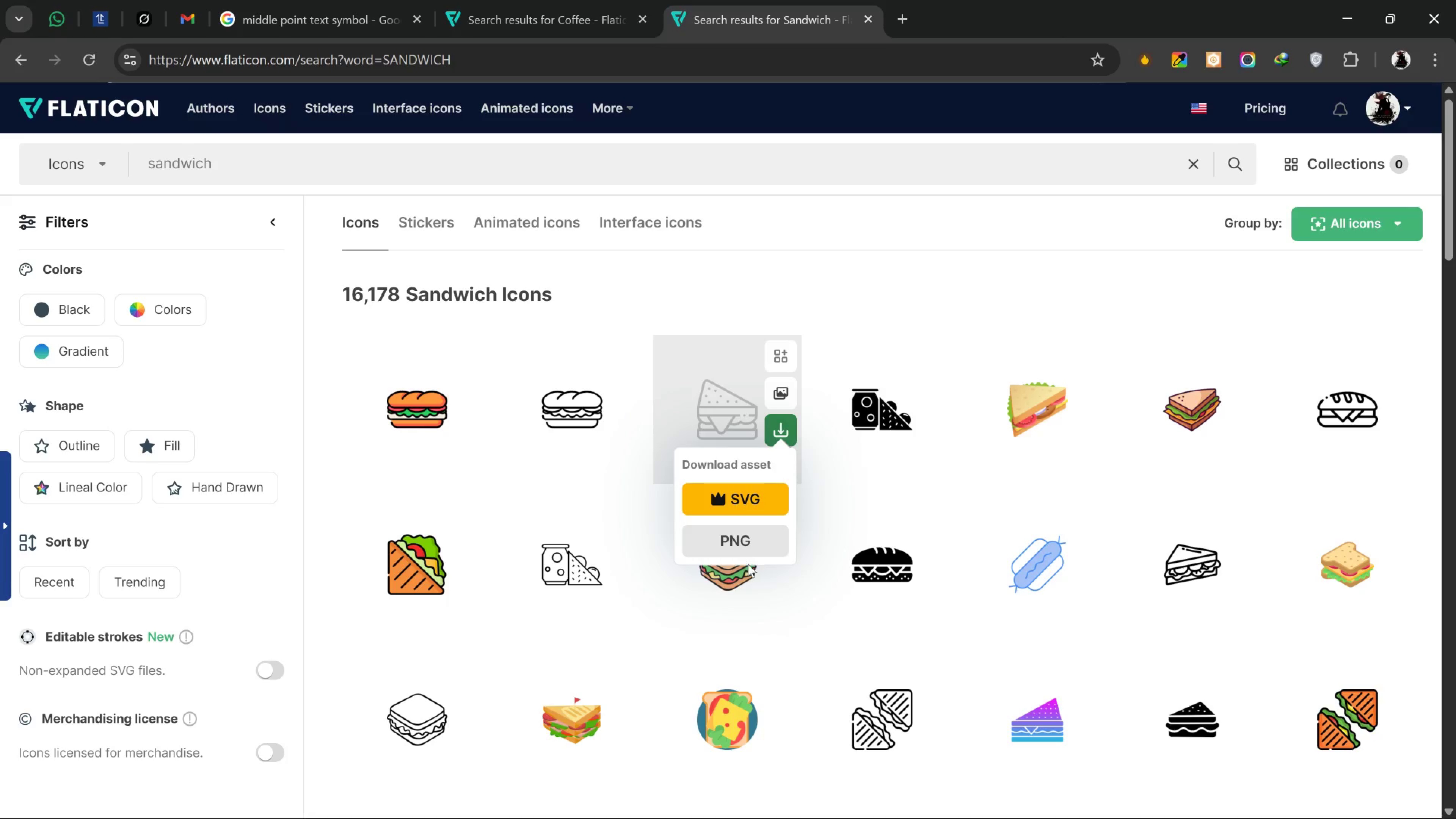 
left_click_drag(start_coordinate=[752, 542], to_coordinate=[753, 542])
 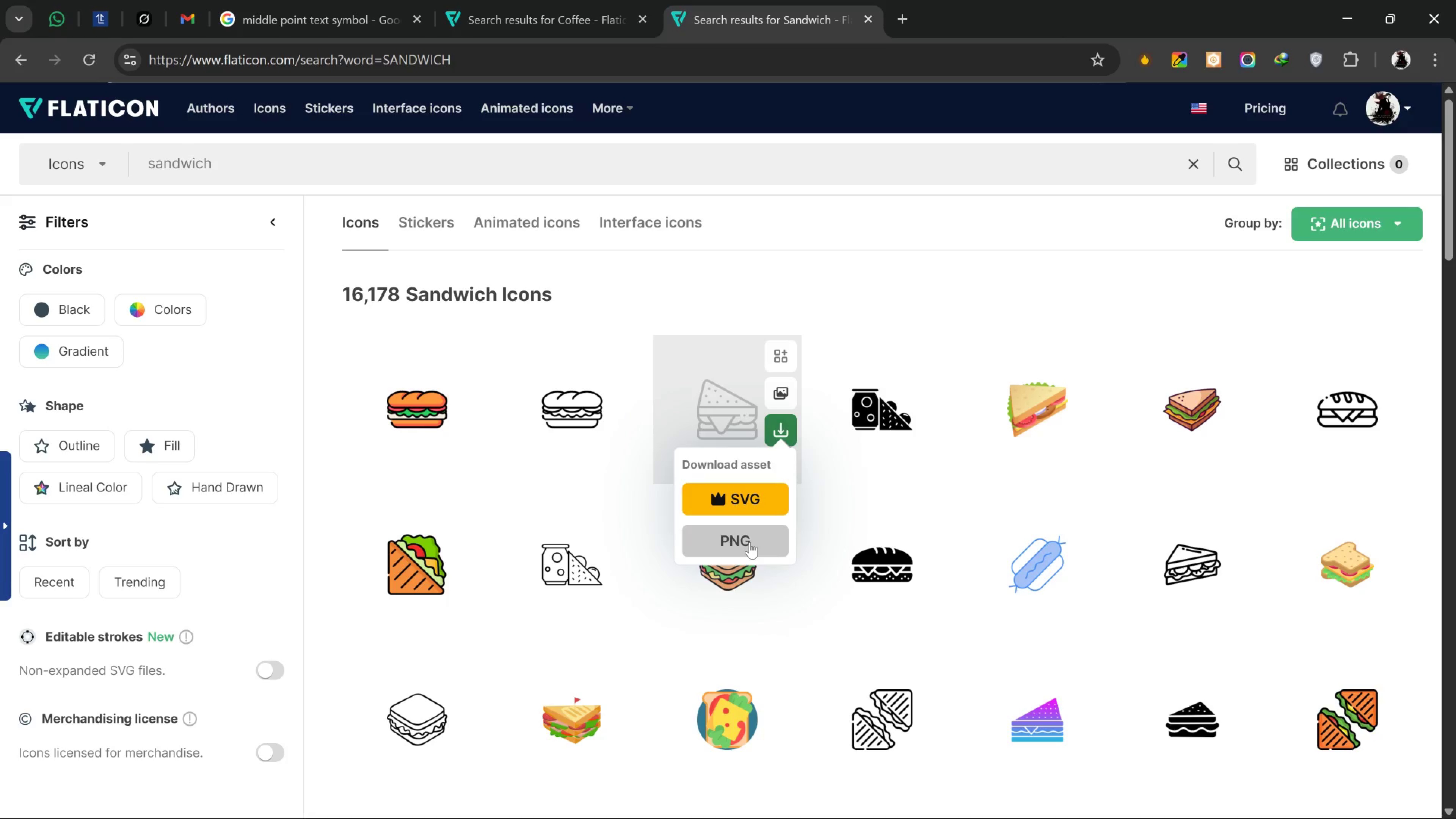 
left_click([750, 542])
 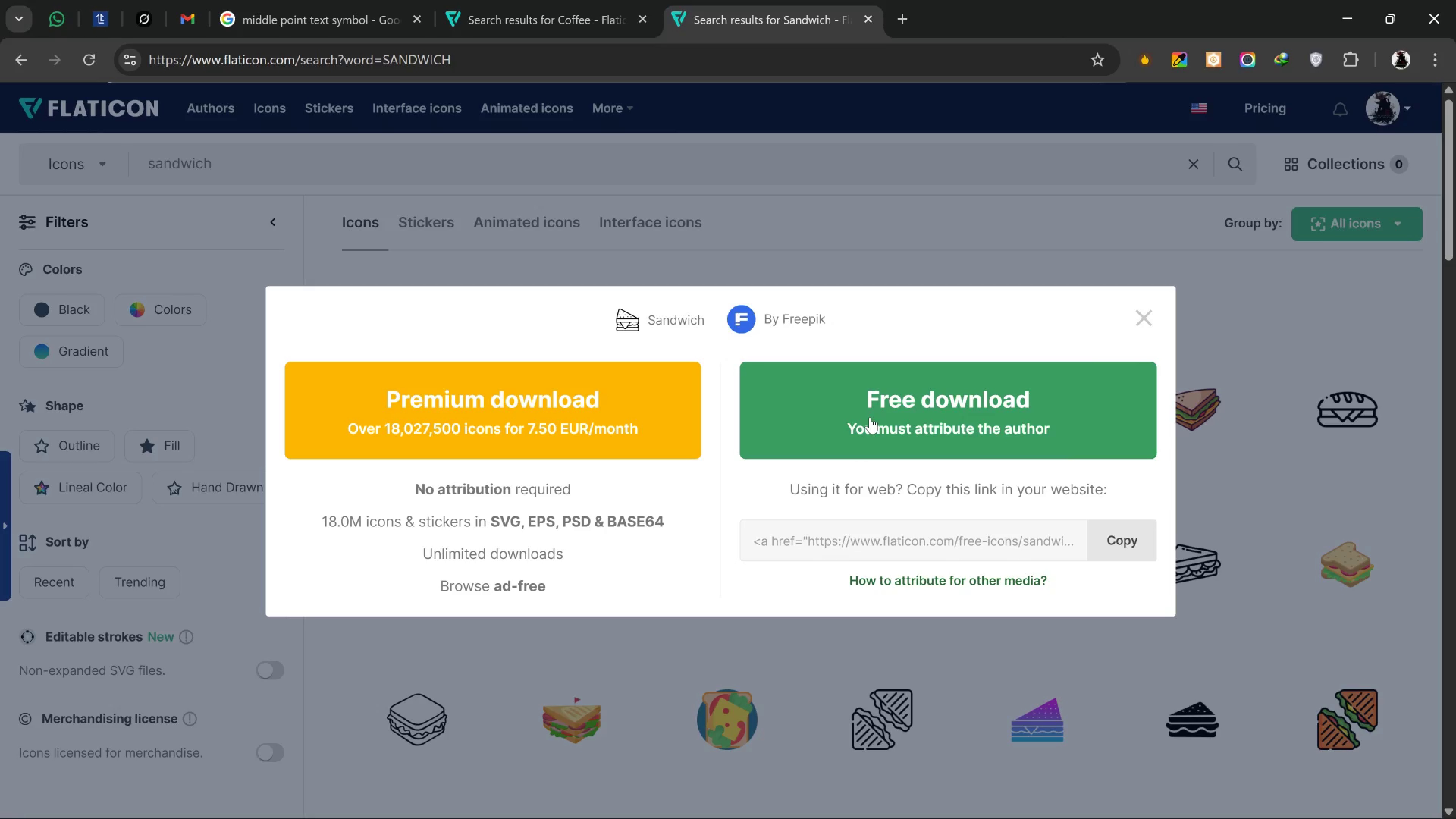 
left_click_drag(start_coordinate=[870, 417], to_coordinate=[875, 421])
 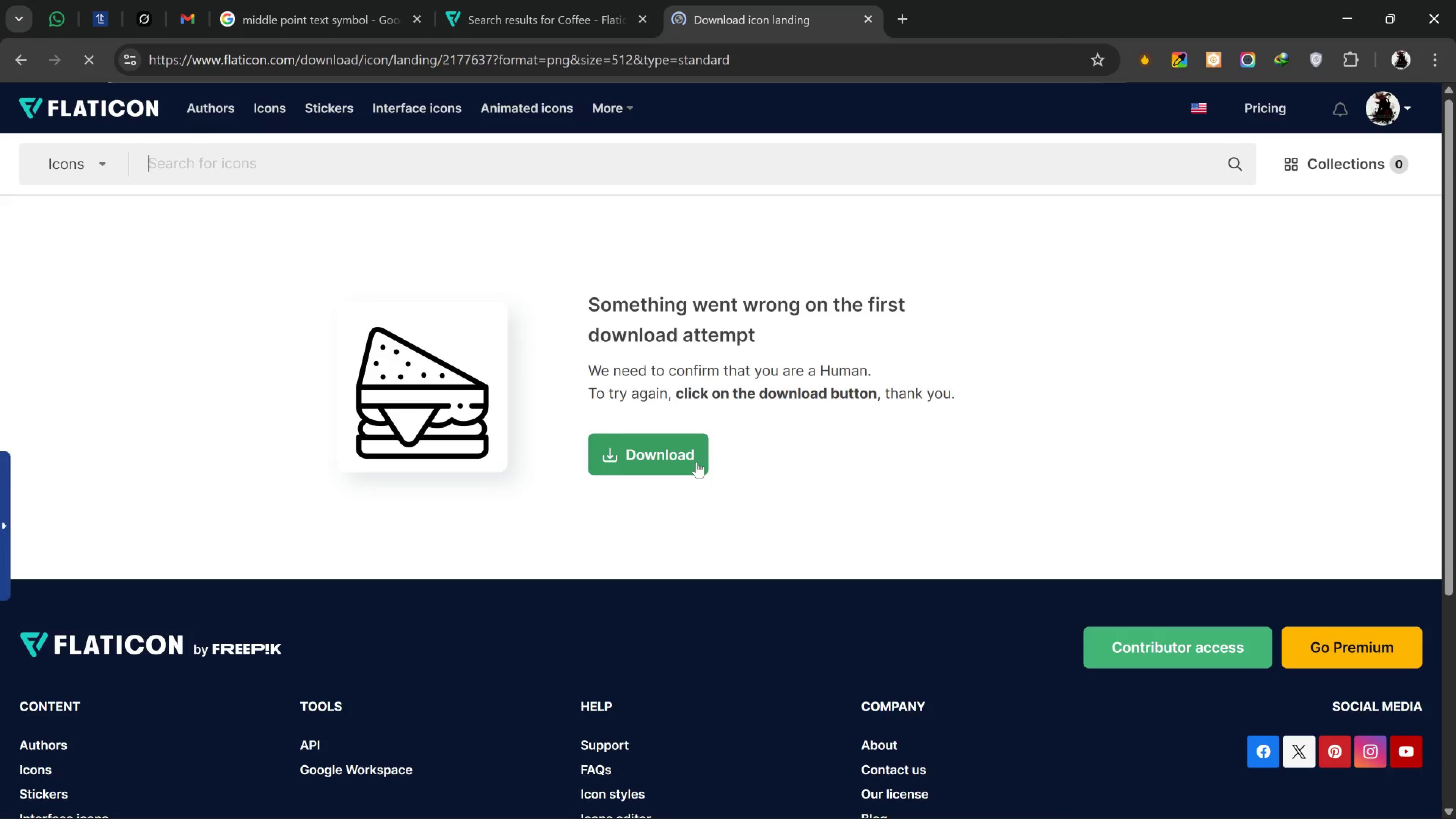 
wait(5.37)
 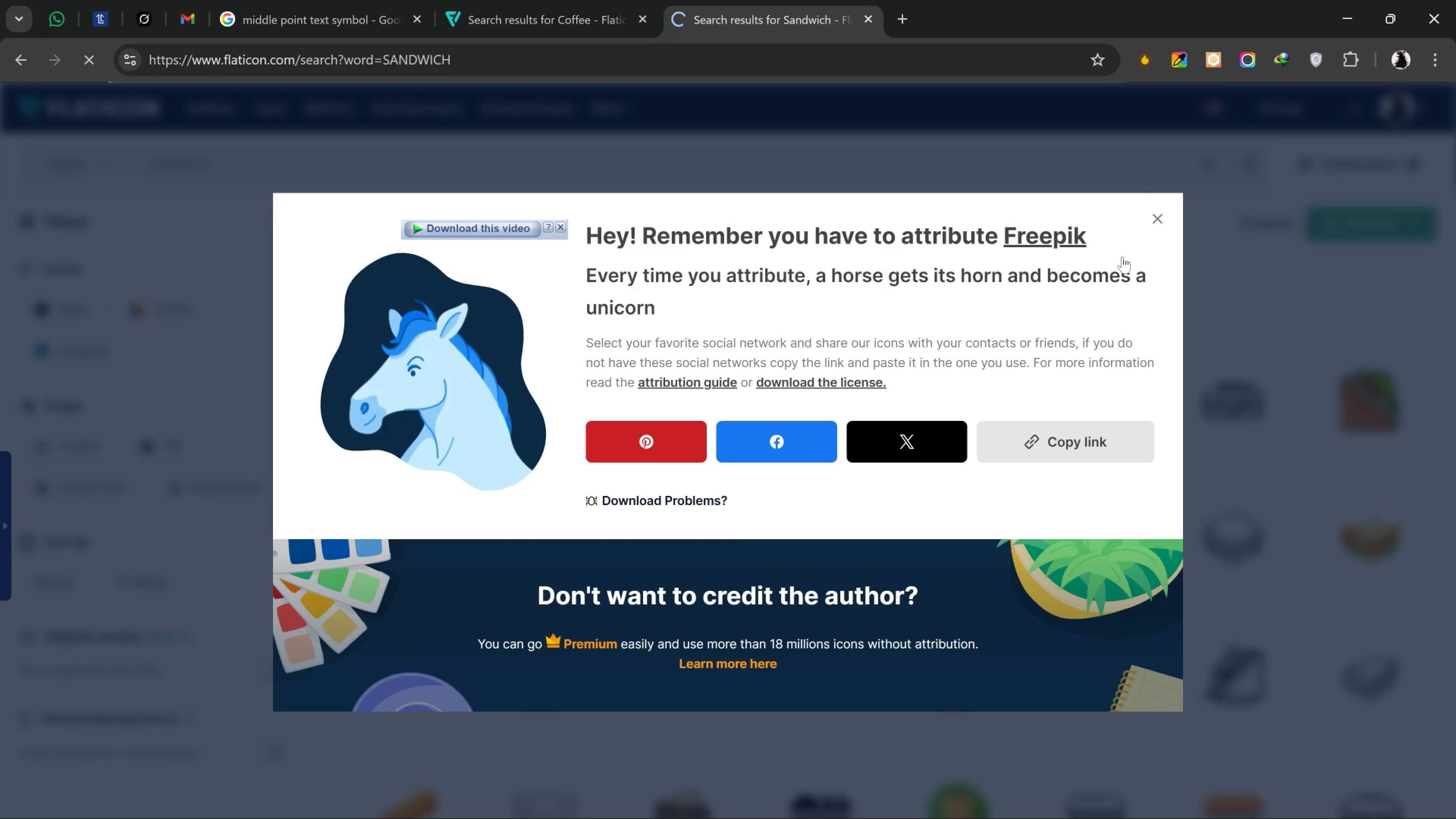 
left_click([693, 460])
 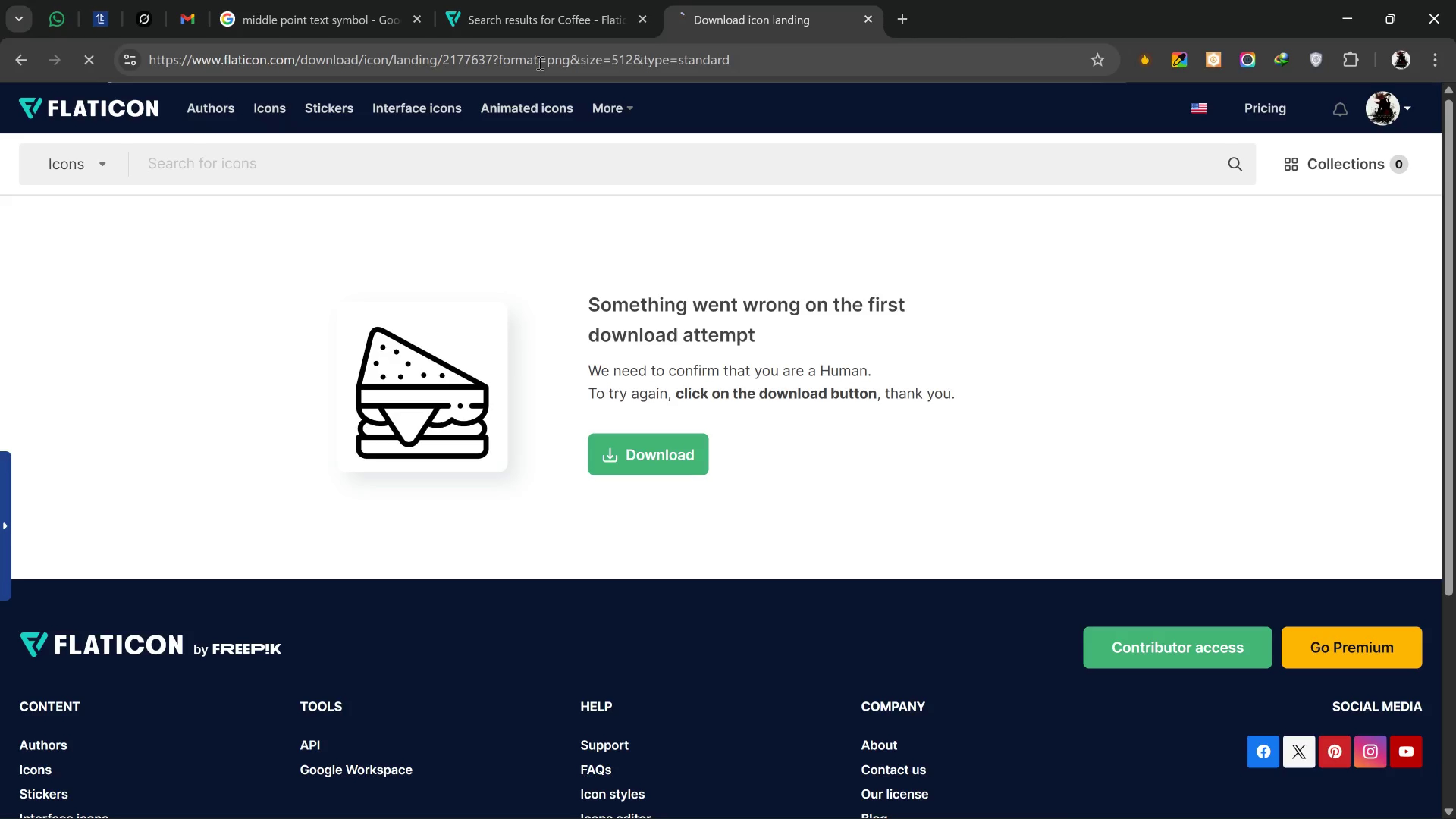 
wait(6.01)
 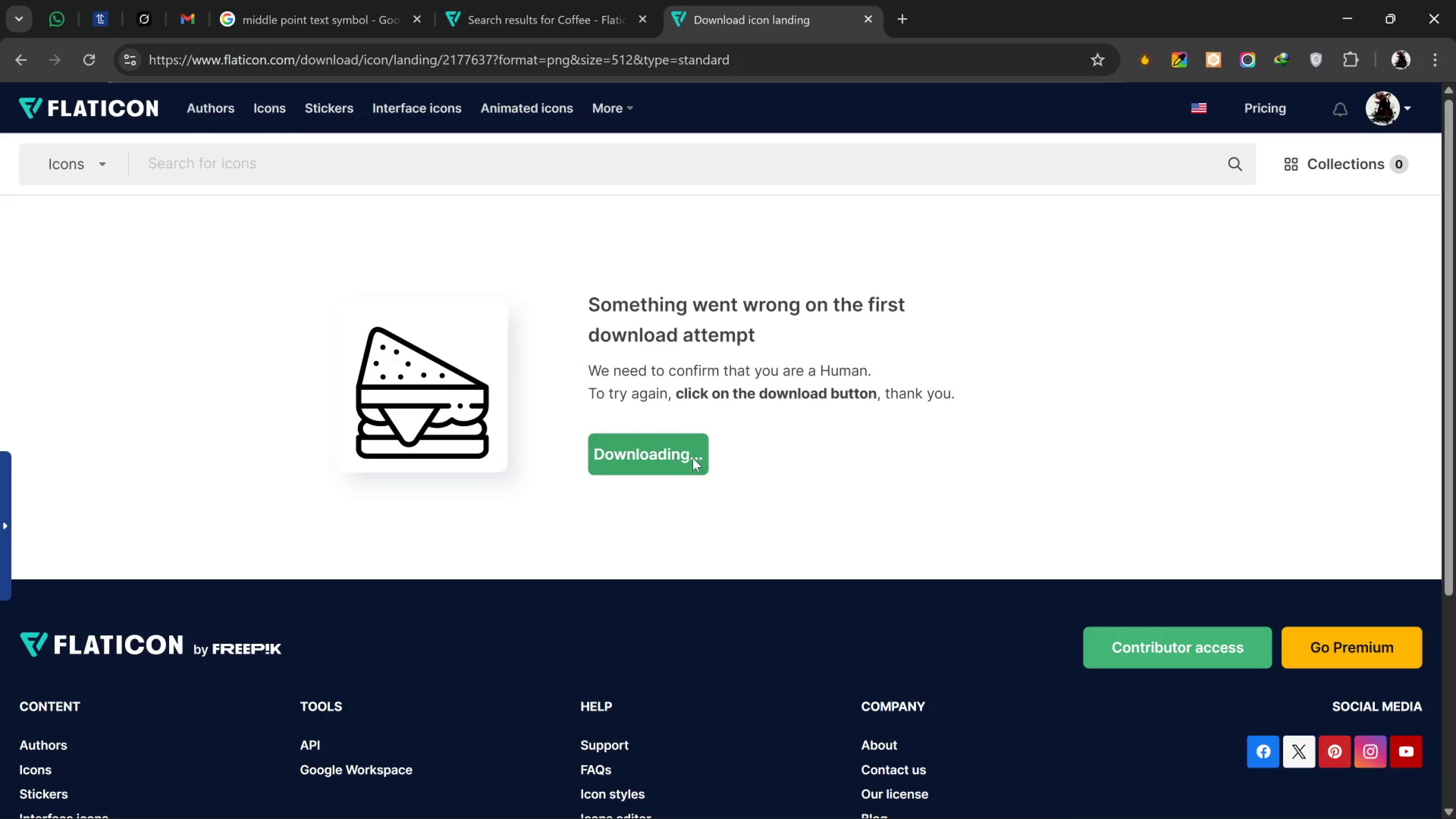 
left_click([539, 63])
 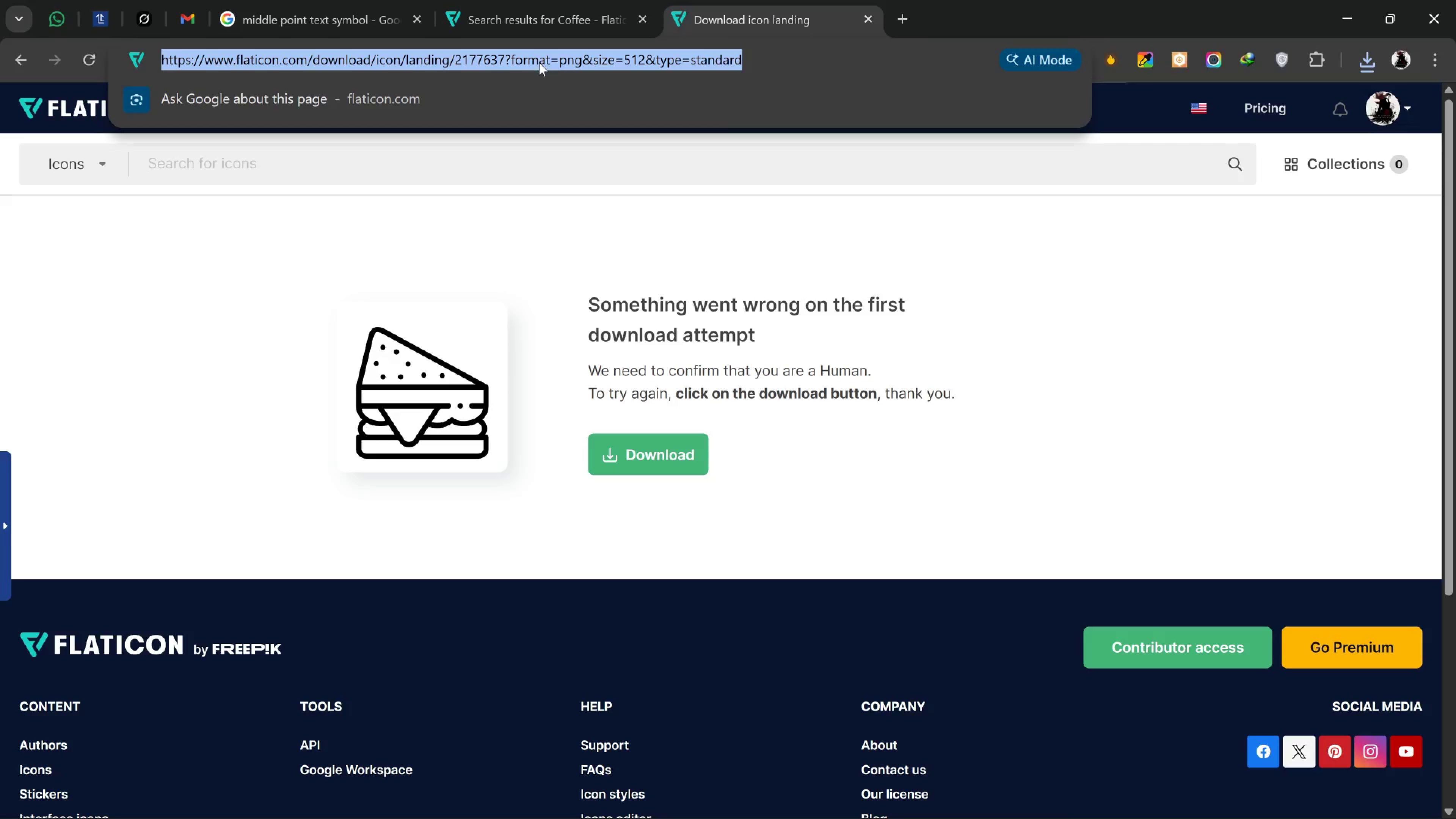 
left_click_drag(start_coordinate=[548, 8], to_coordinate=[548, 23])
 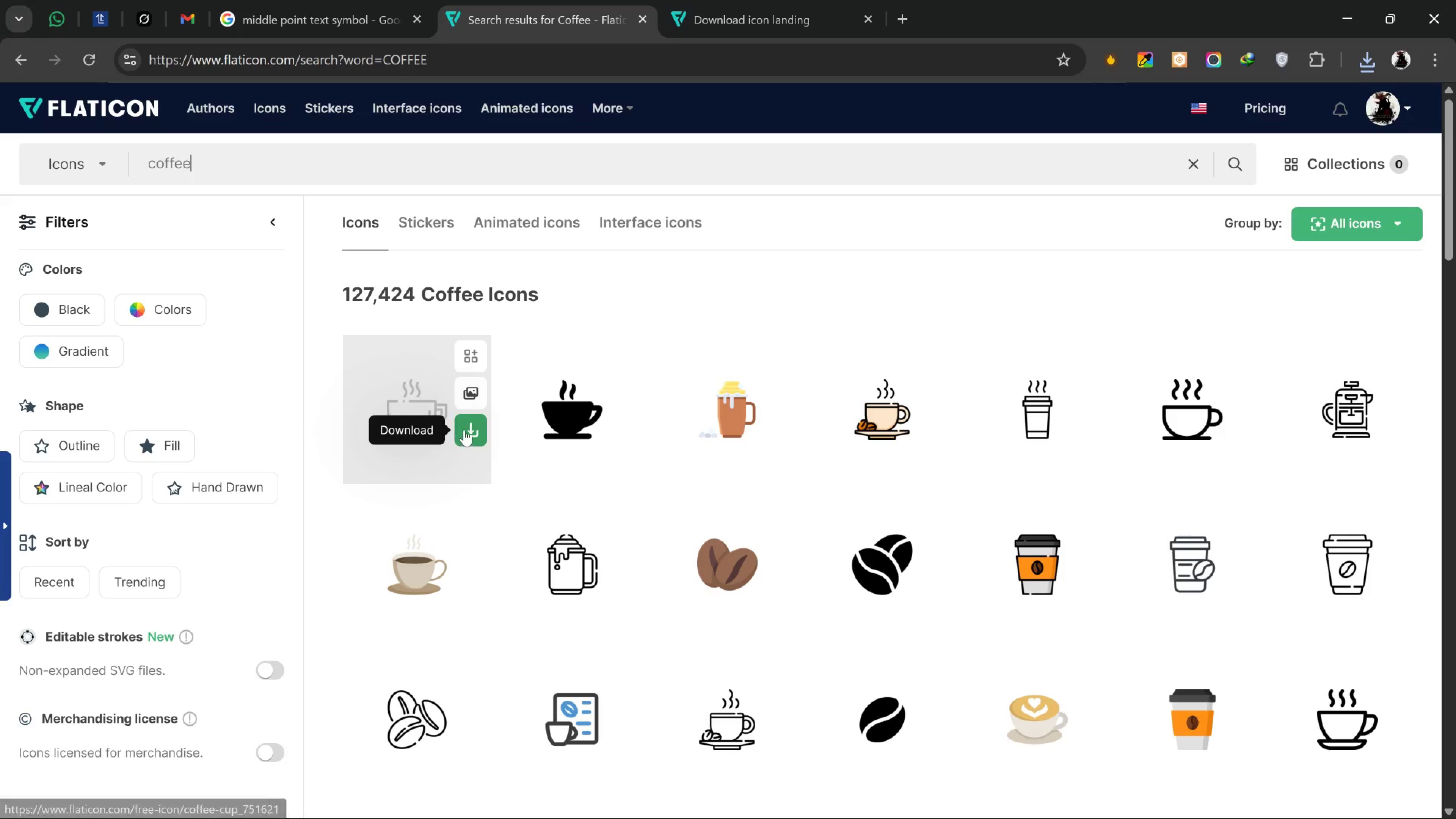 
left_click([479, 430])
 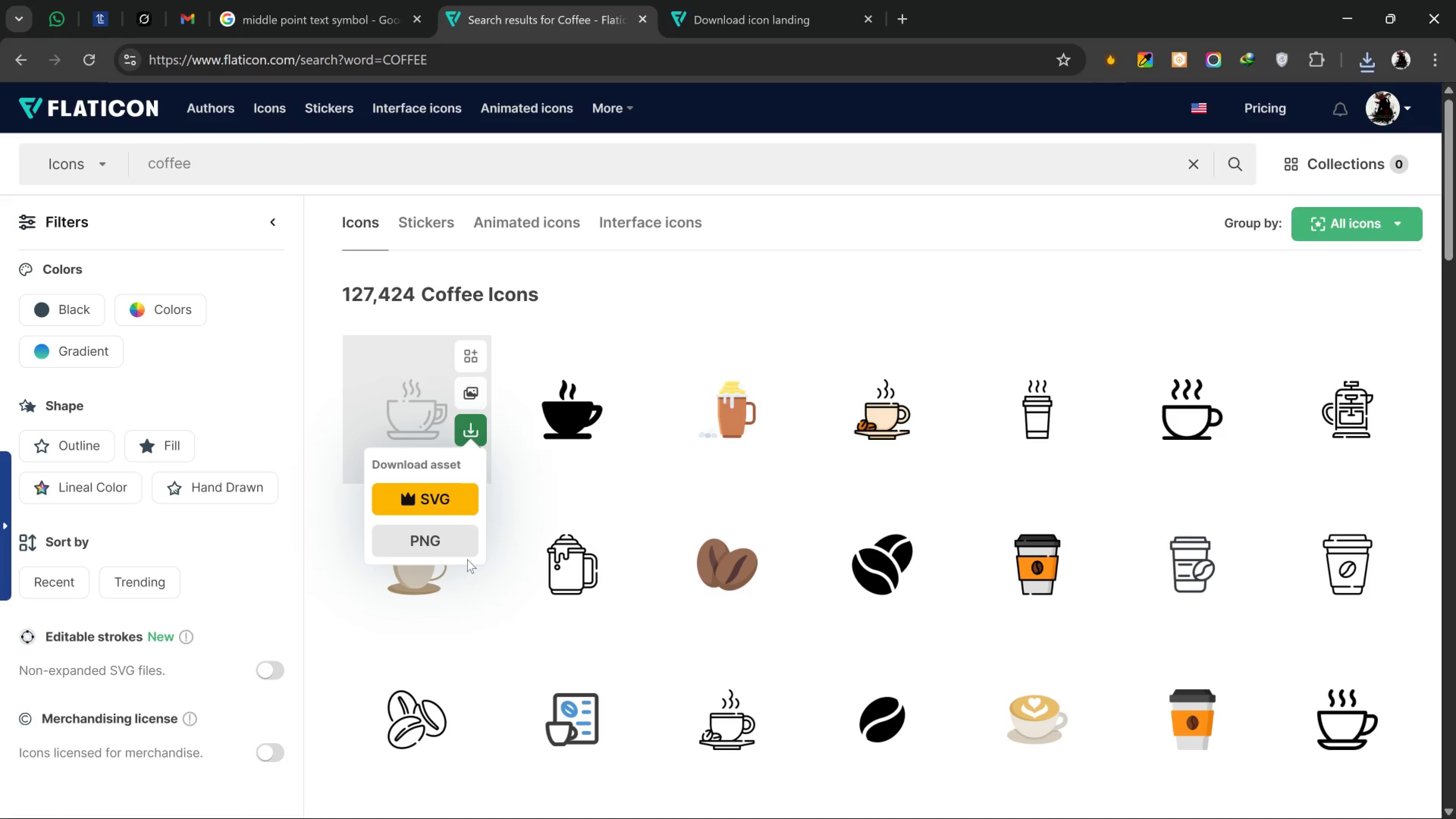 
left_click_drag(start_coordinate=[458, 550], to_coordinate=[460, 552])
 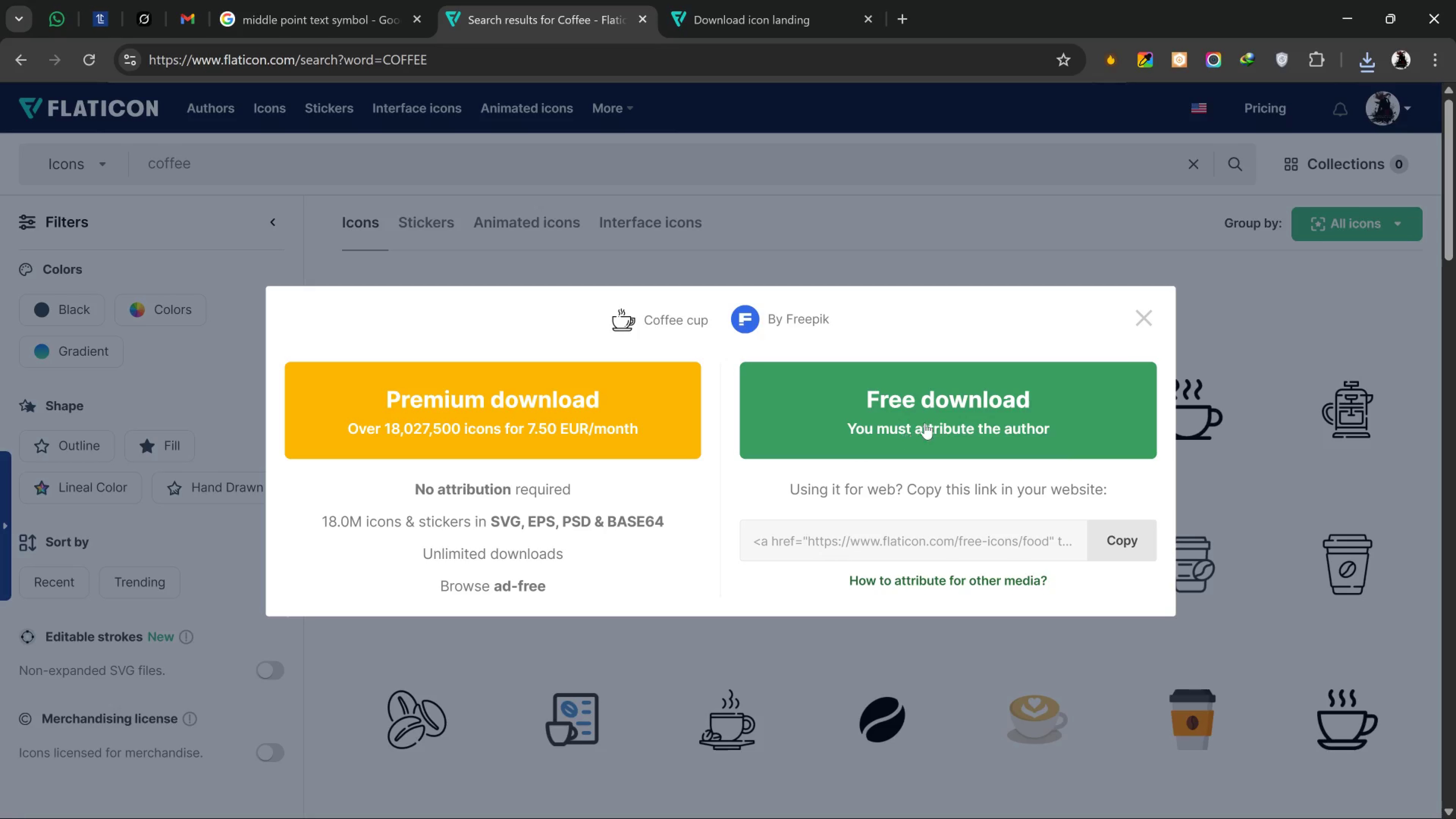 
left_click([927, 414])
 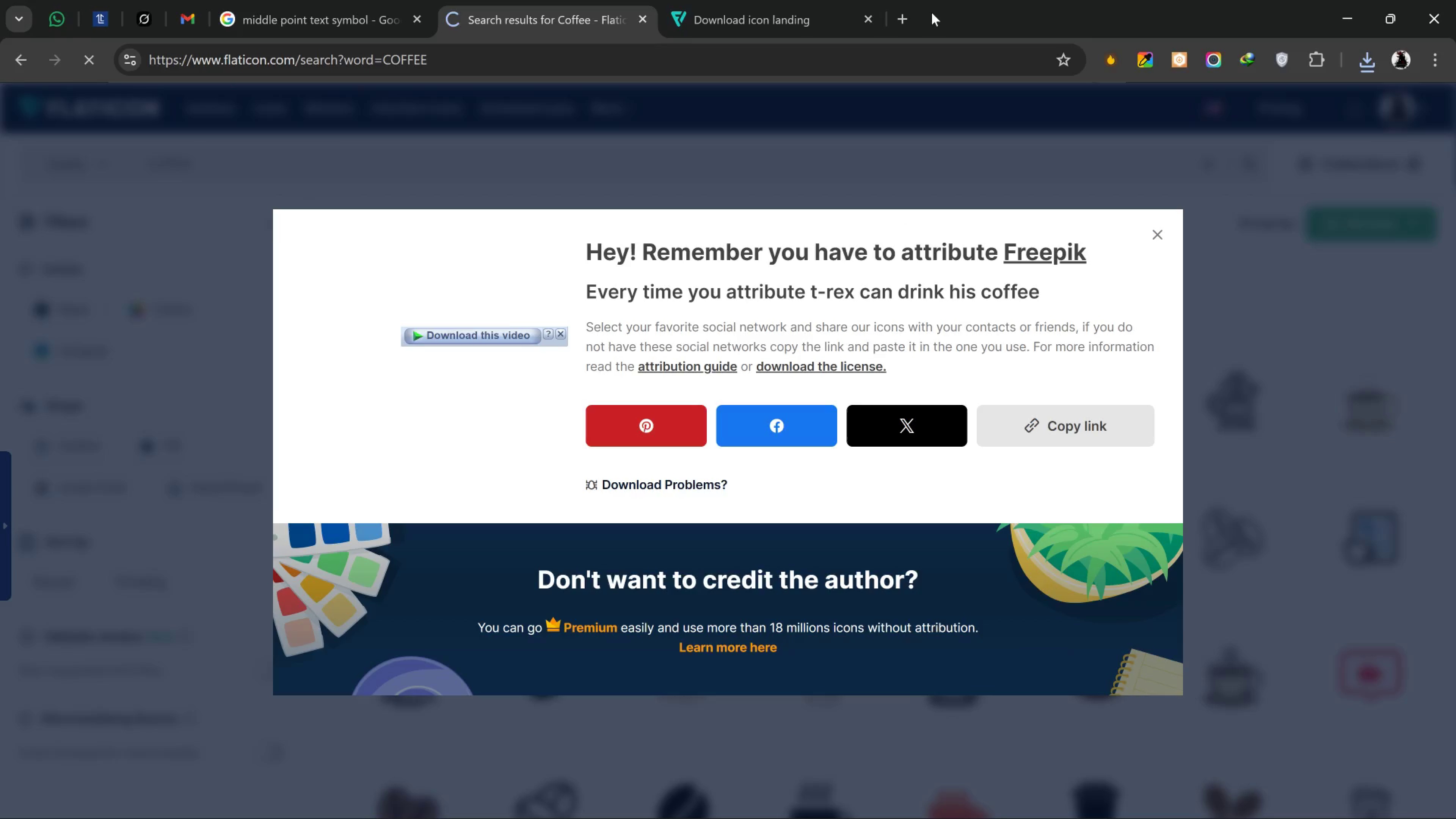 
left_click([906, 27])
 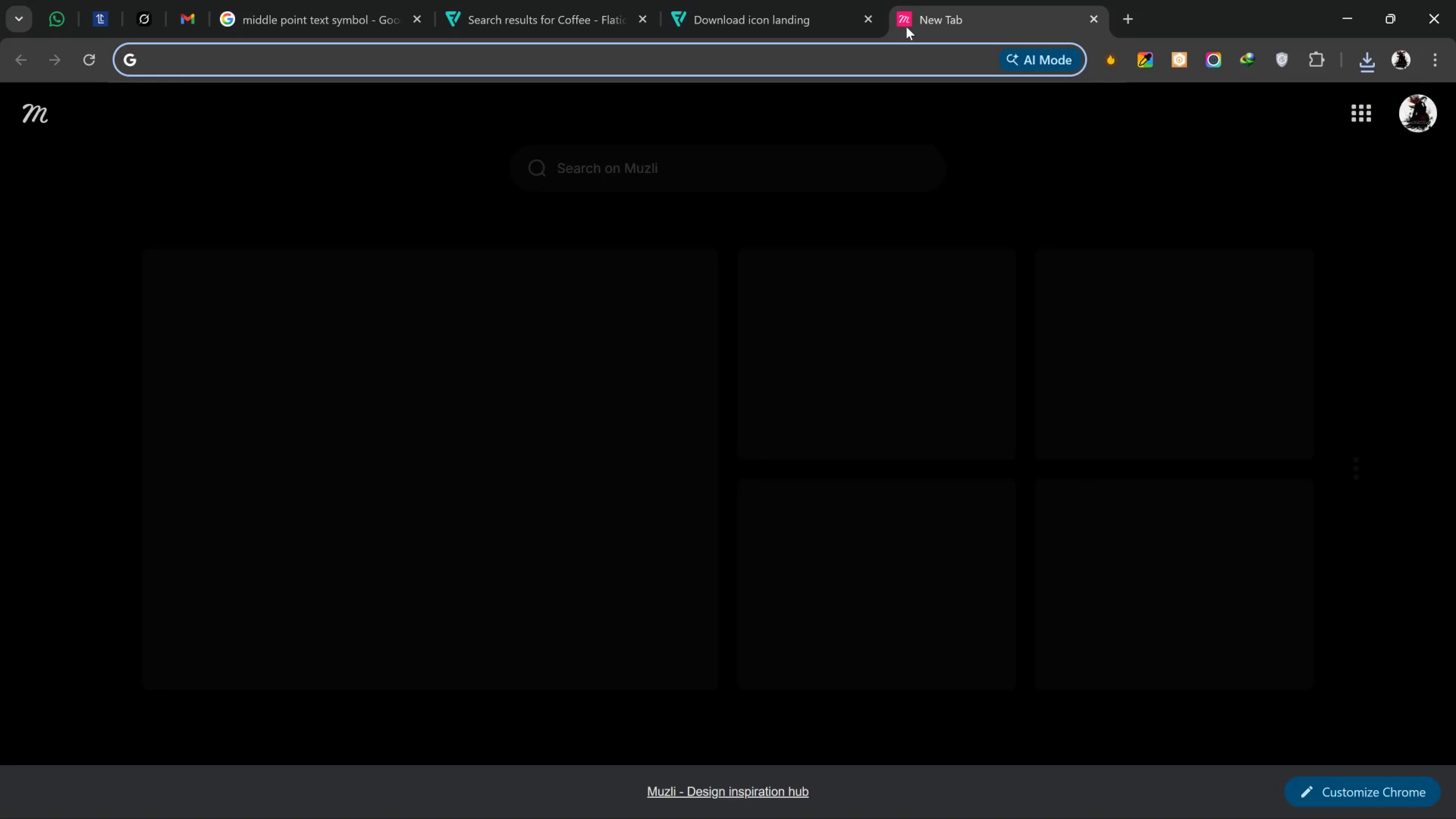 
type(FRE)
 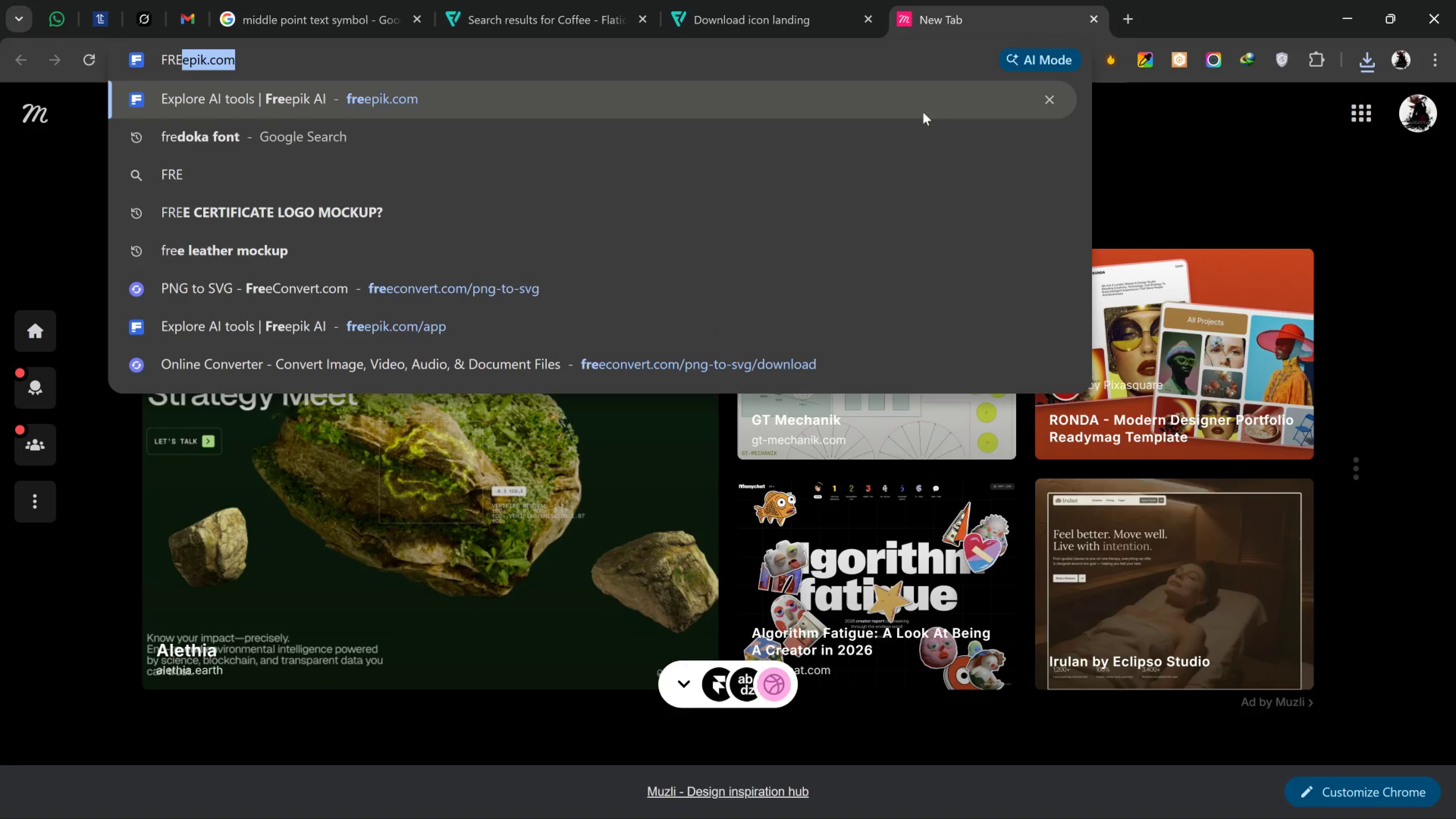 
left_click([739, 295])
 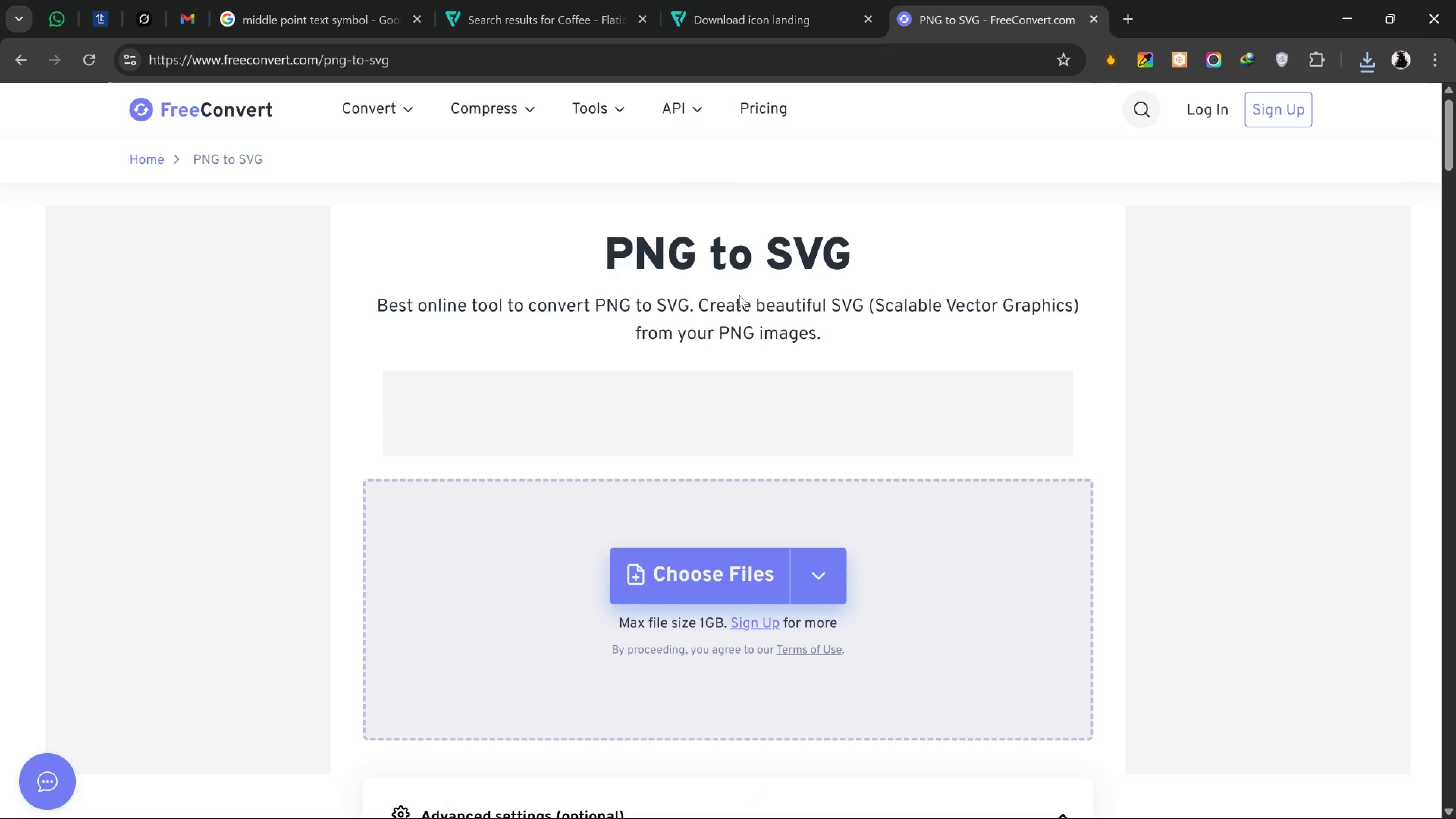 
wait(9.25)
 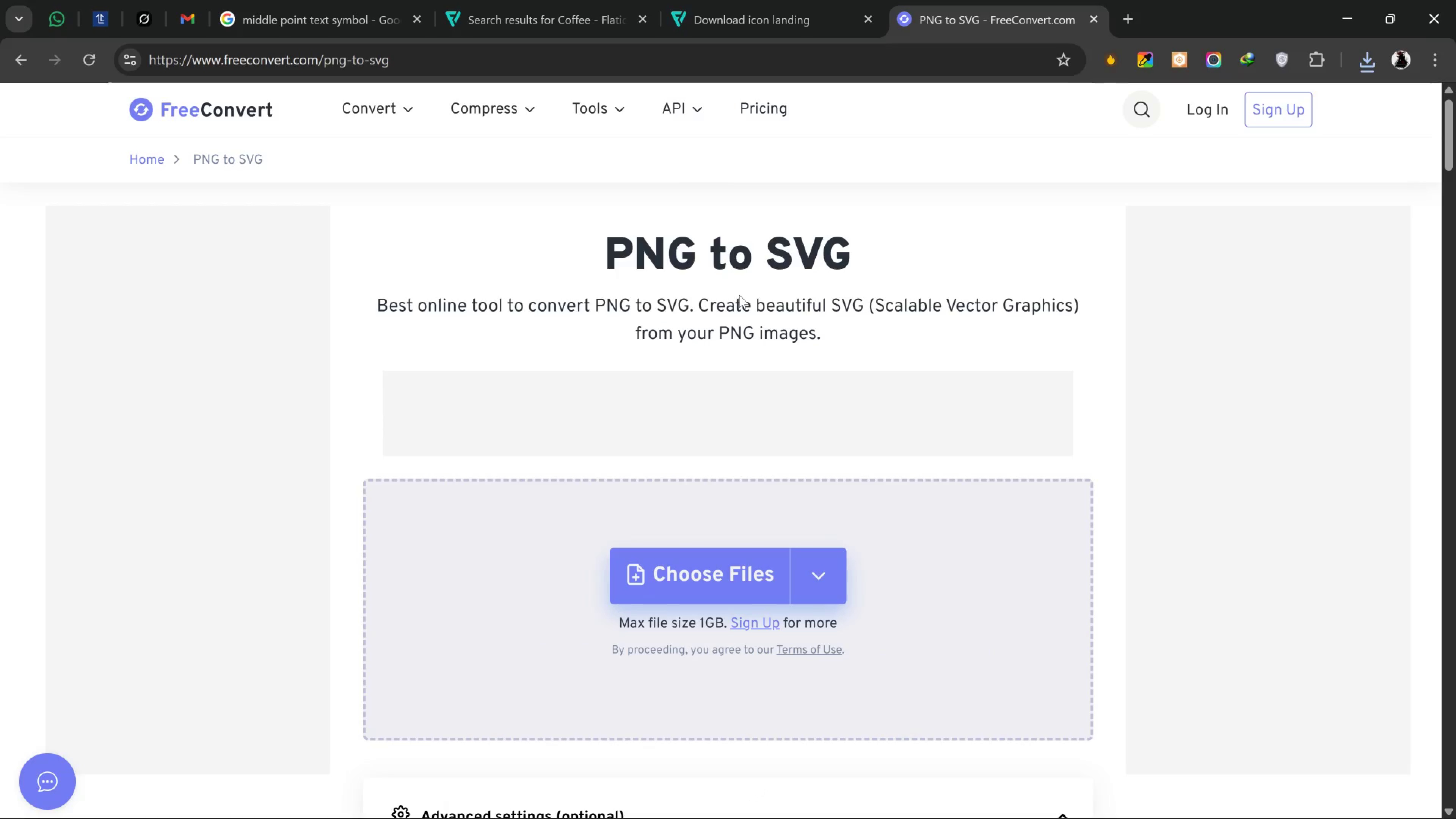 
left_click([1370, 59])
 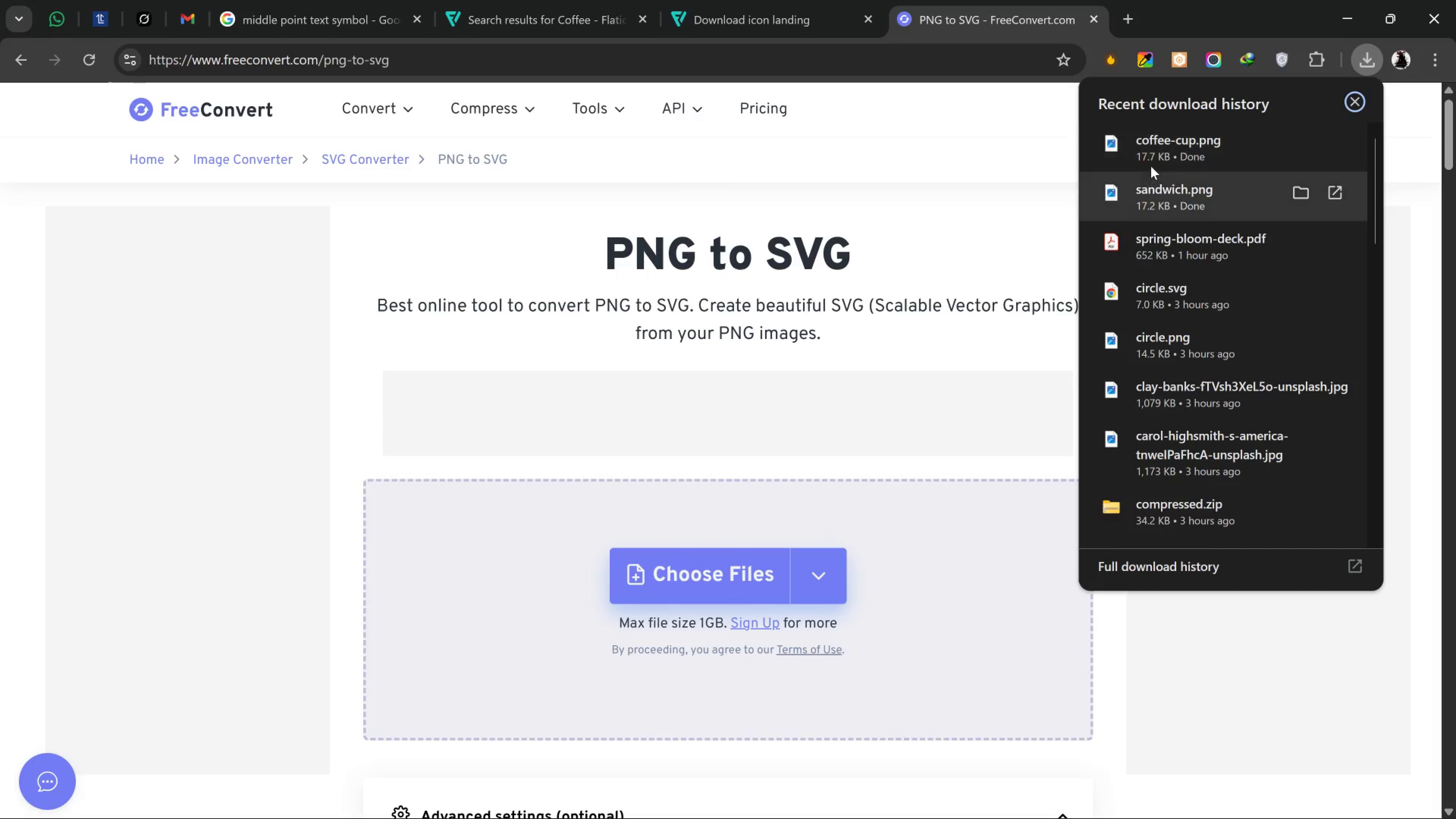 
left_click_drag(start_coordinate=[1173, 143], to_coordinate=[767, 618])
 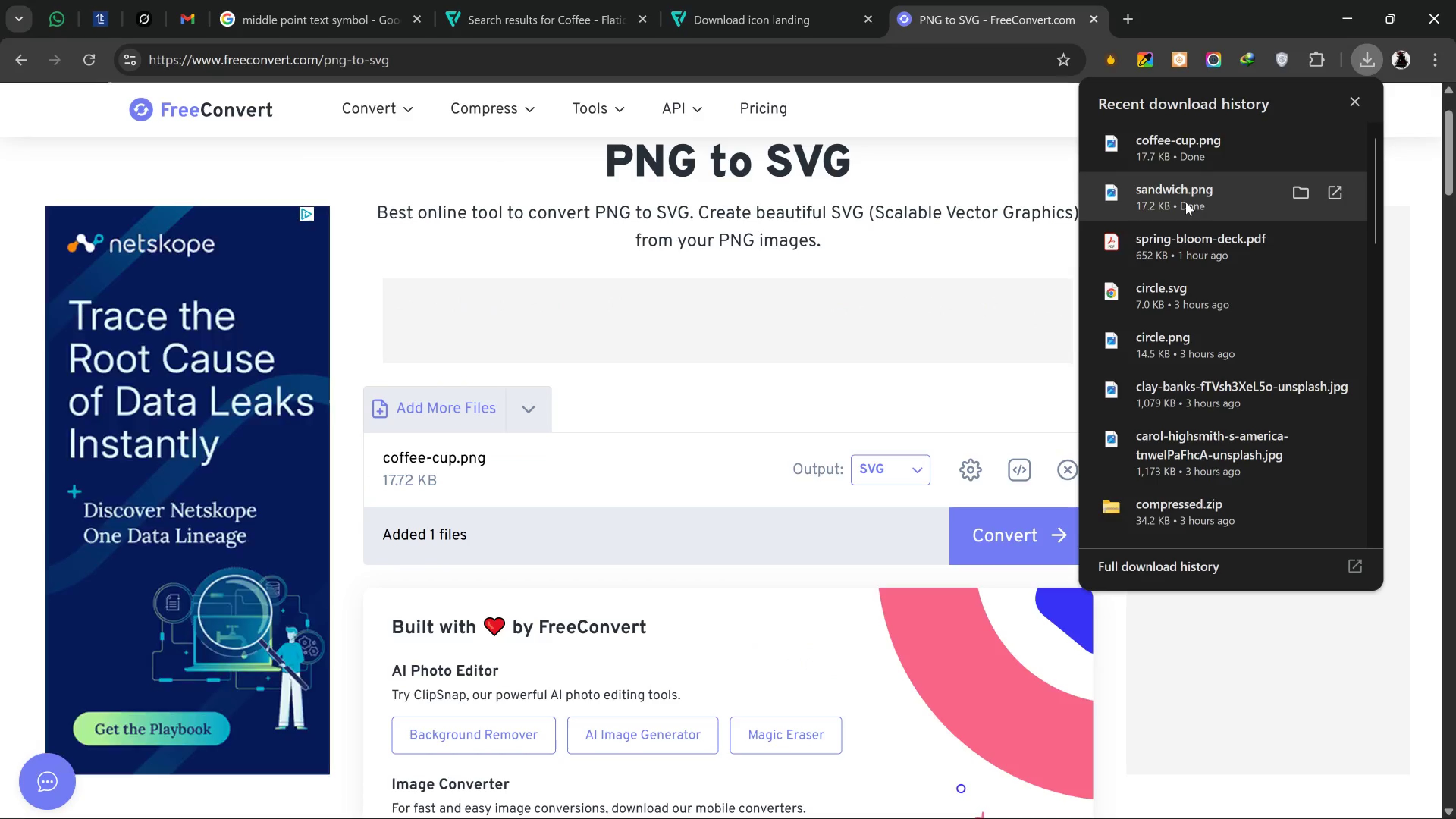 
left_click_drag(start_coordinate=[1186, 202], to_coordinate=[711, 554])
 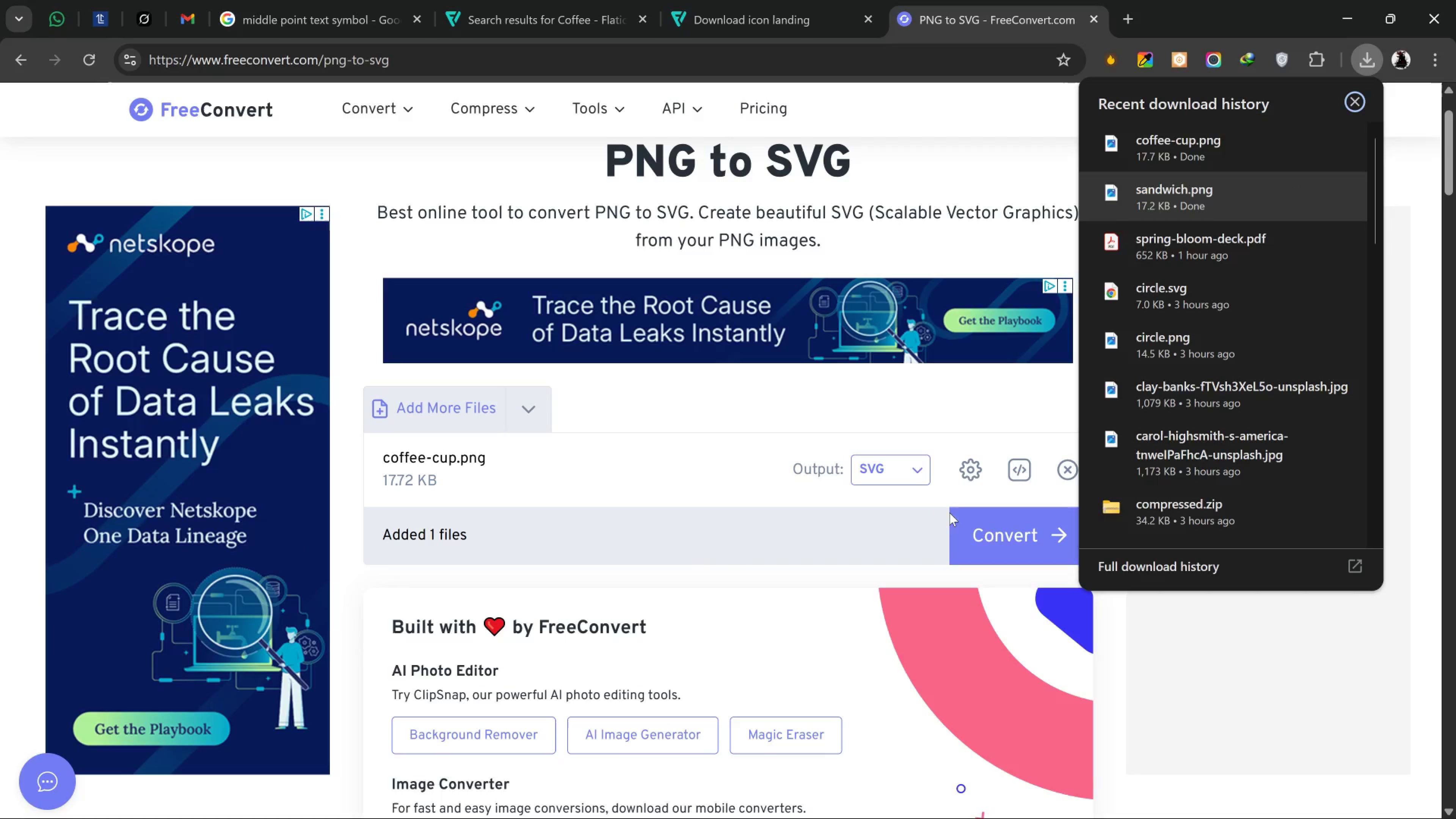 
left_click_drag(start_coordinate=[1034, 528], to_coordinate=[1032, 528])
 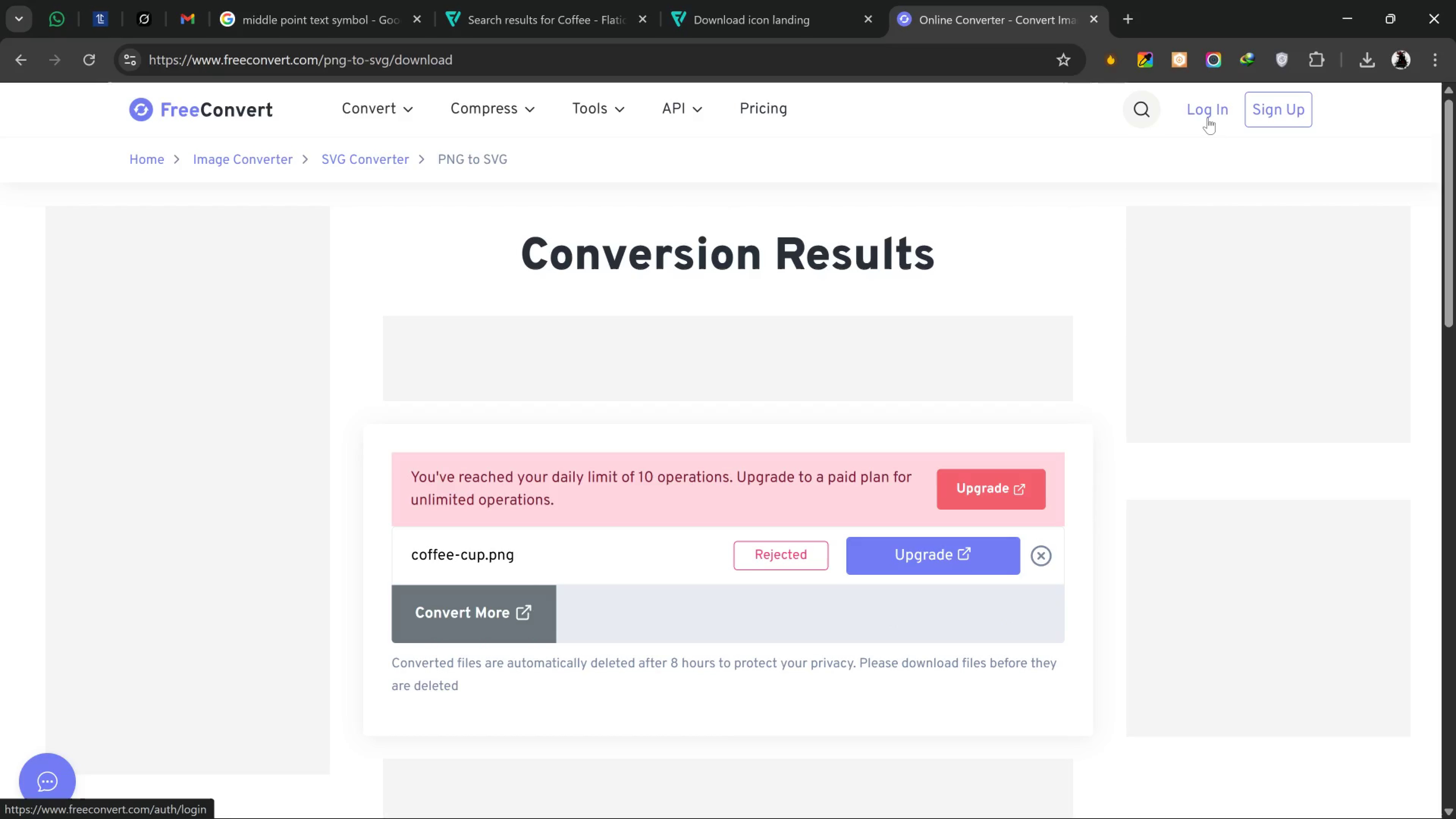 
wait(14.41)
 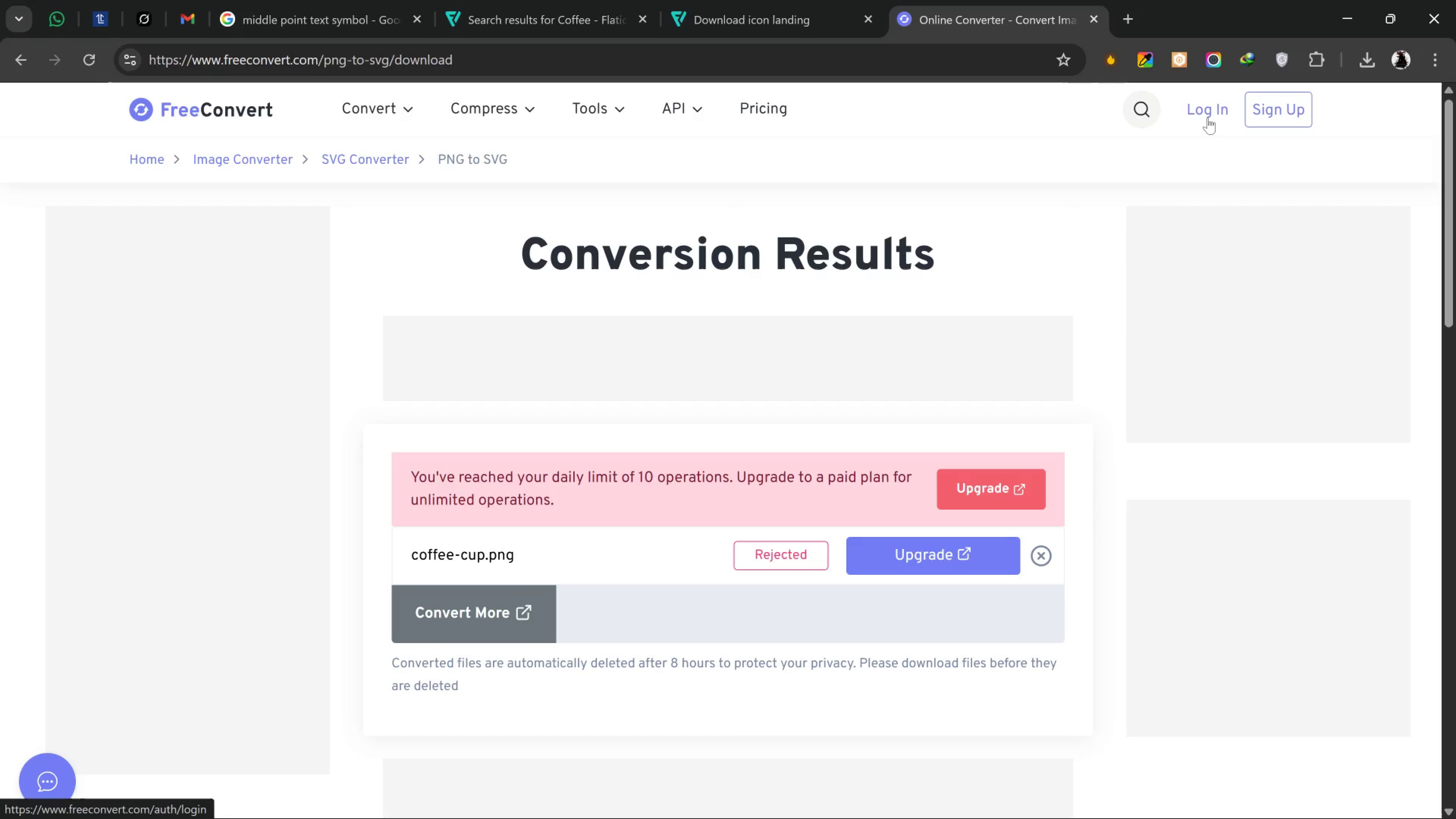 
key(Meta+MetaLeft)
 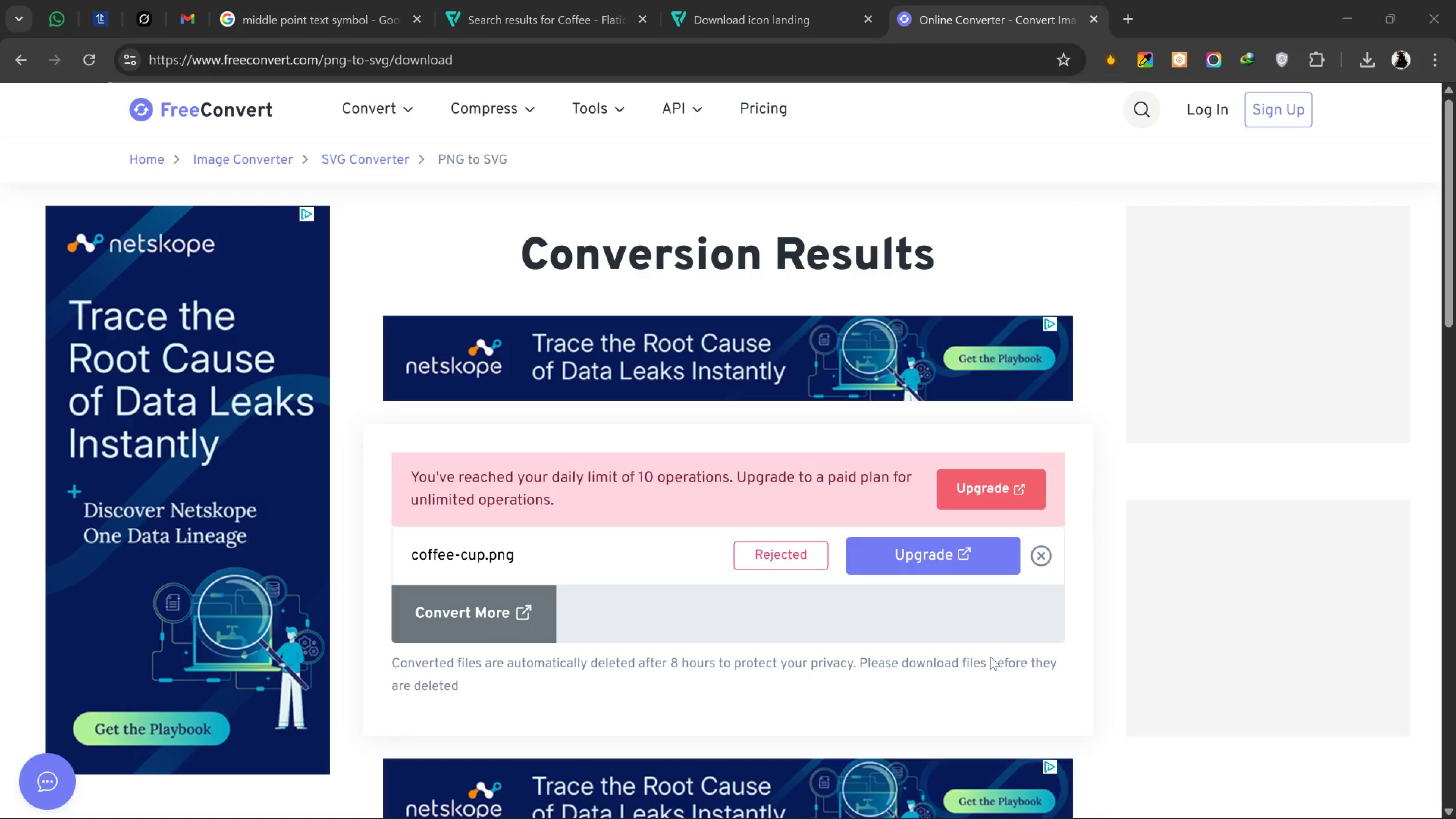 
type(EDGE)
 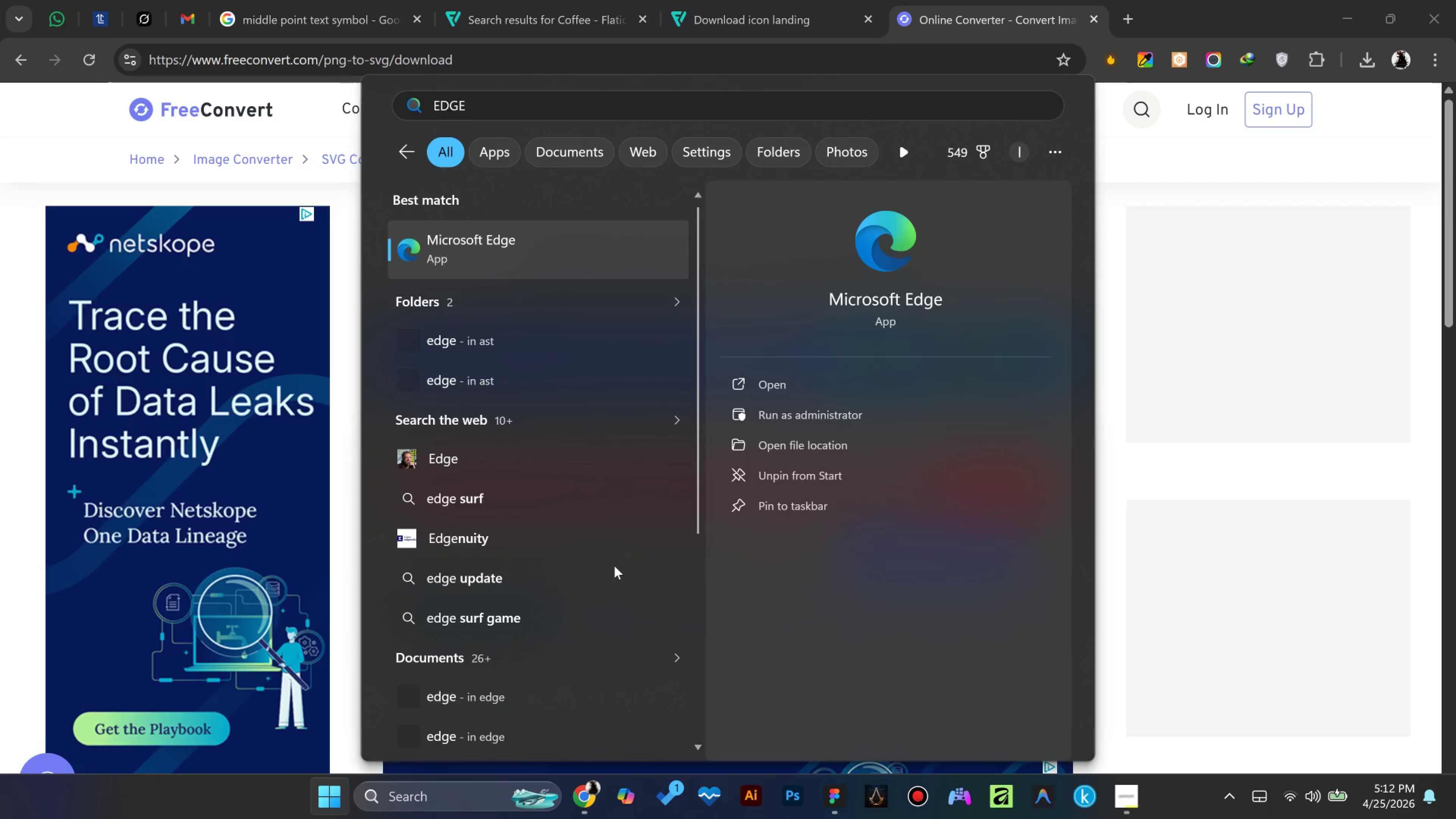 
left_click([494, 252])
 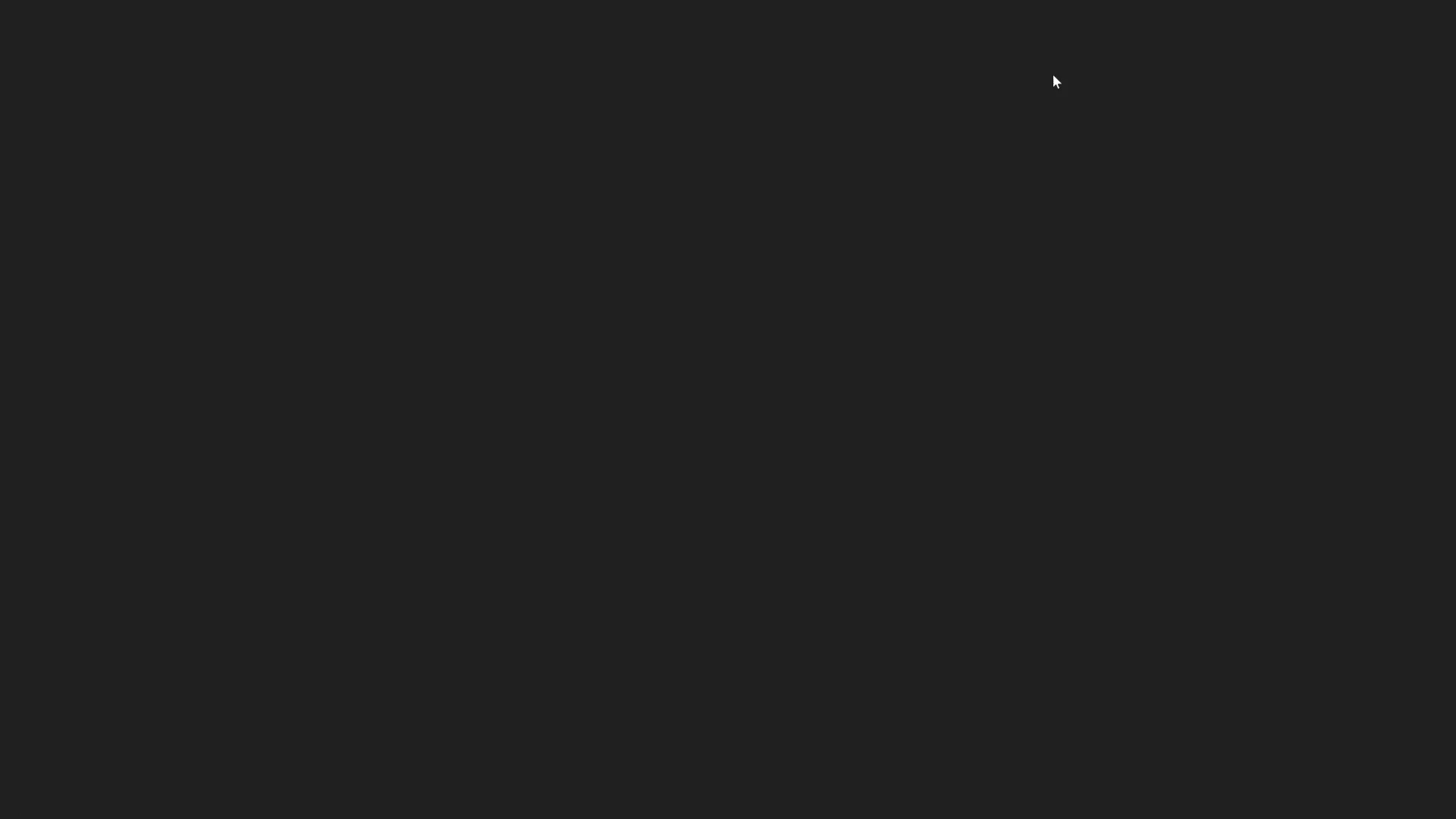 
wait(9.66)
 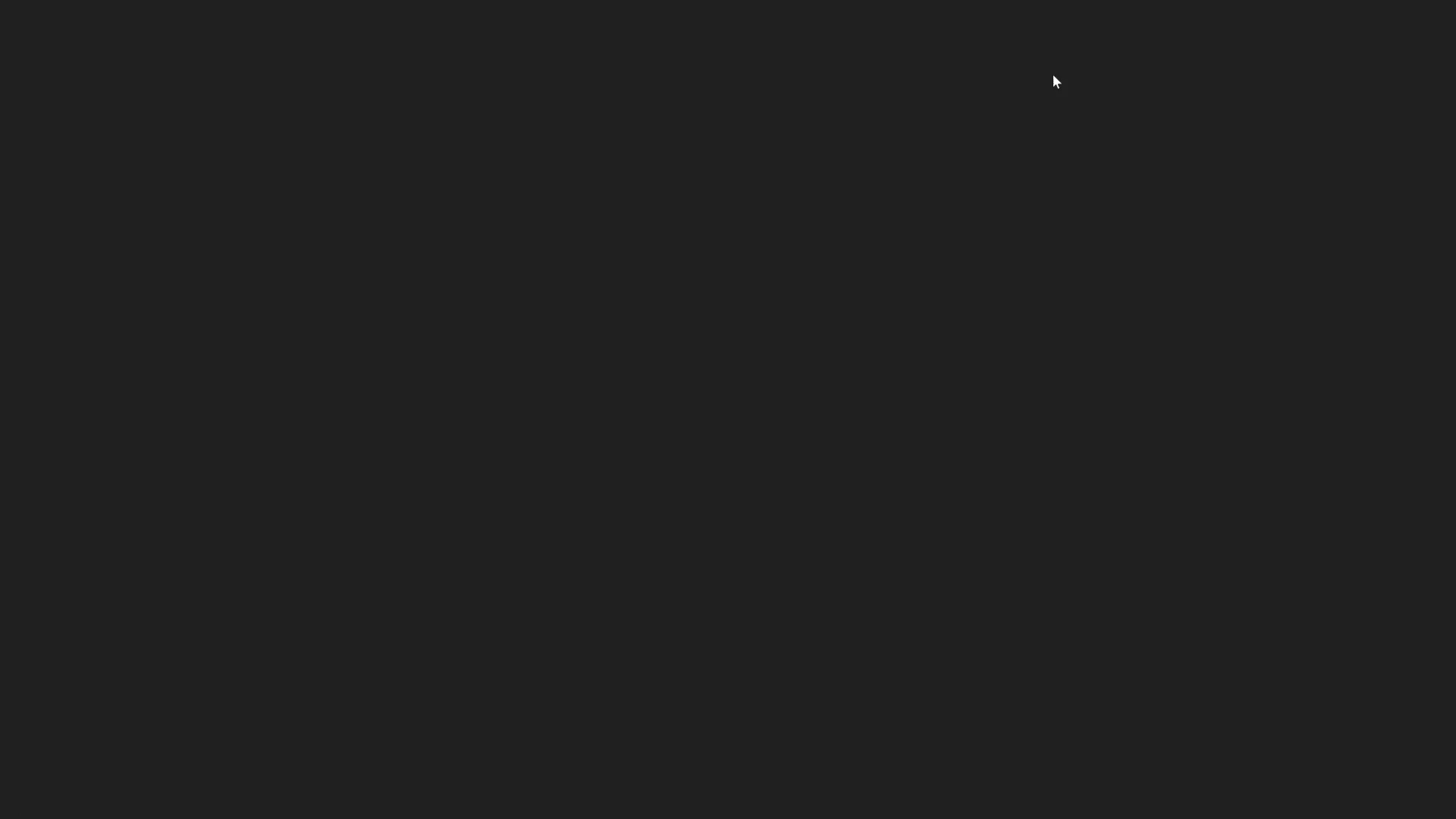 
left_click([1241, 100])
 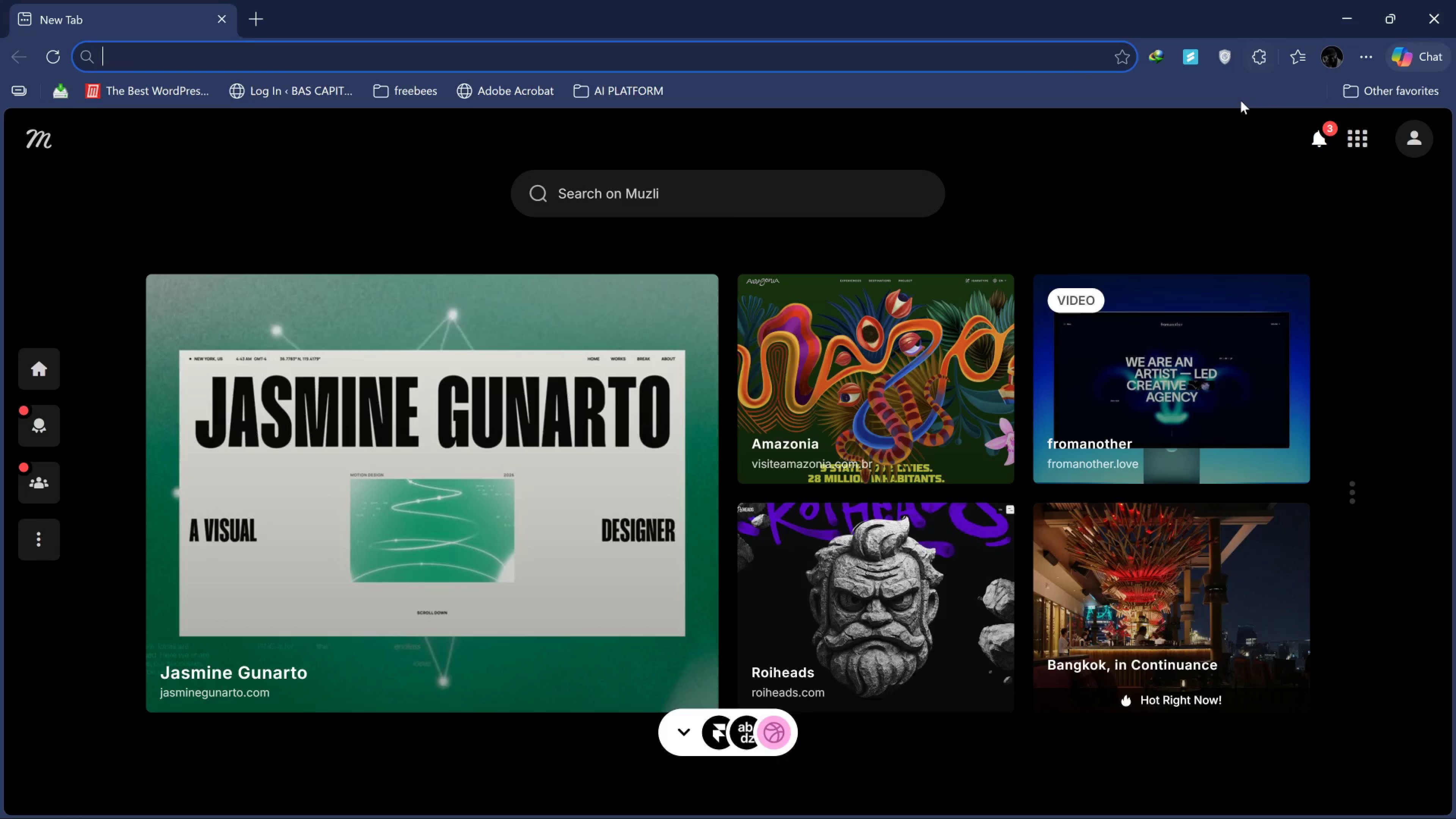 
mouse_move([1406, 47])
 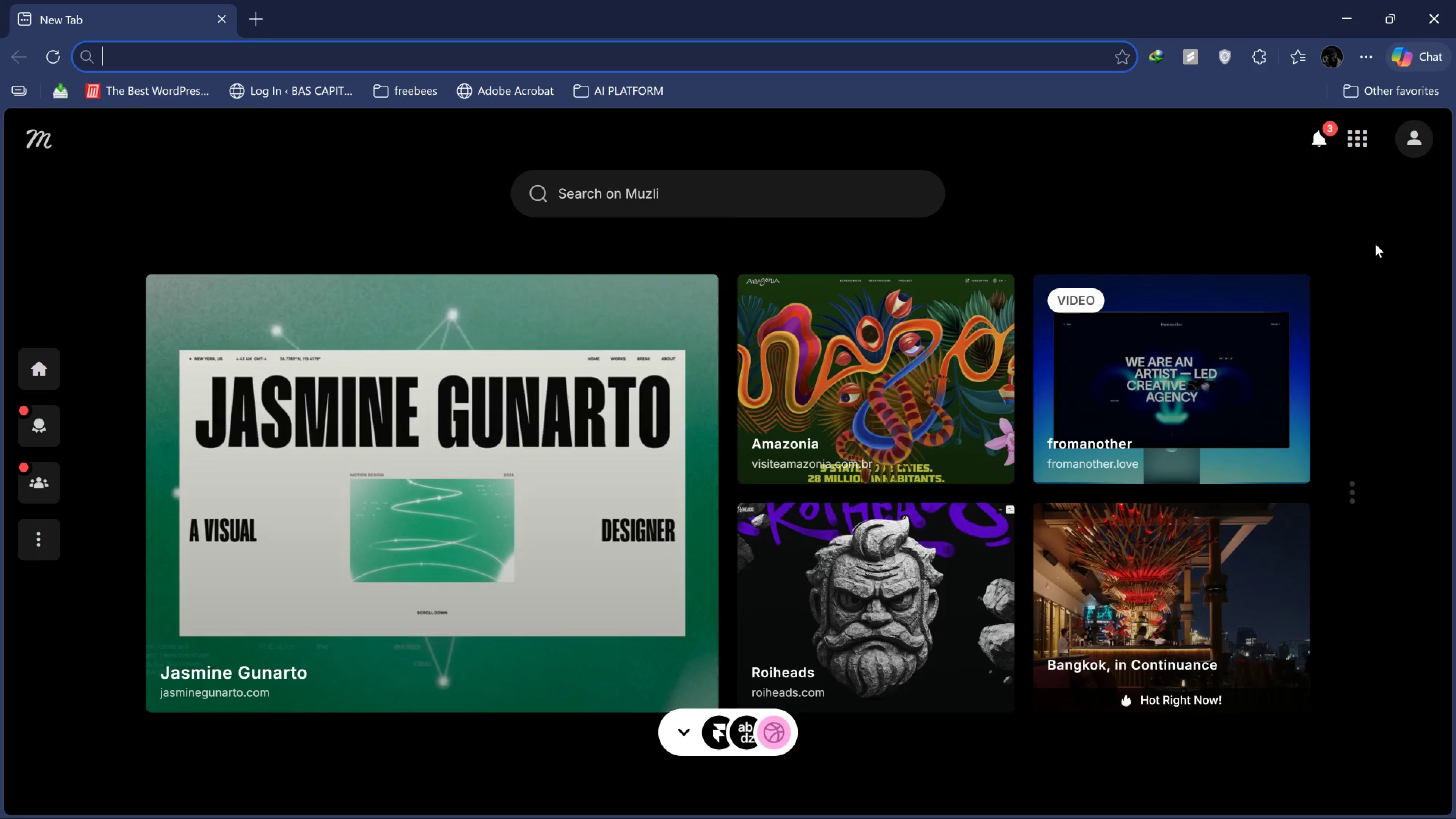 
wait(36.23)
 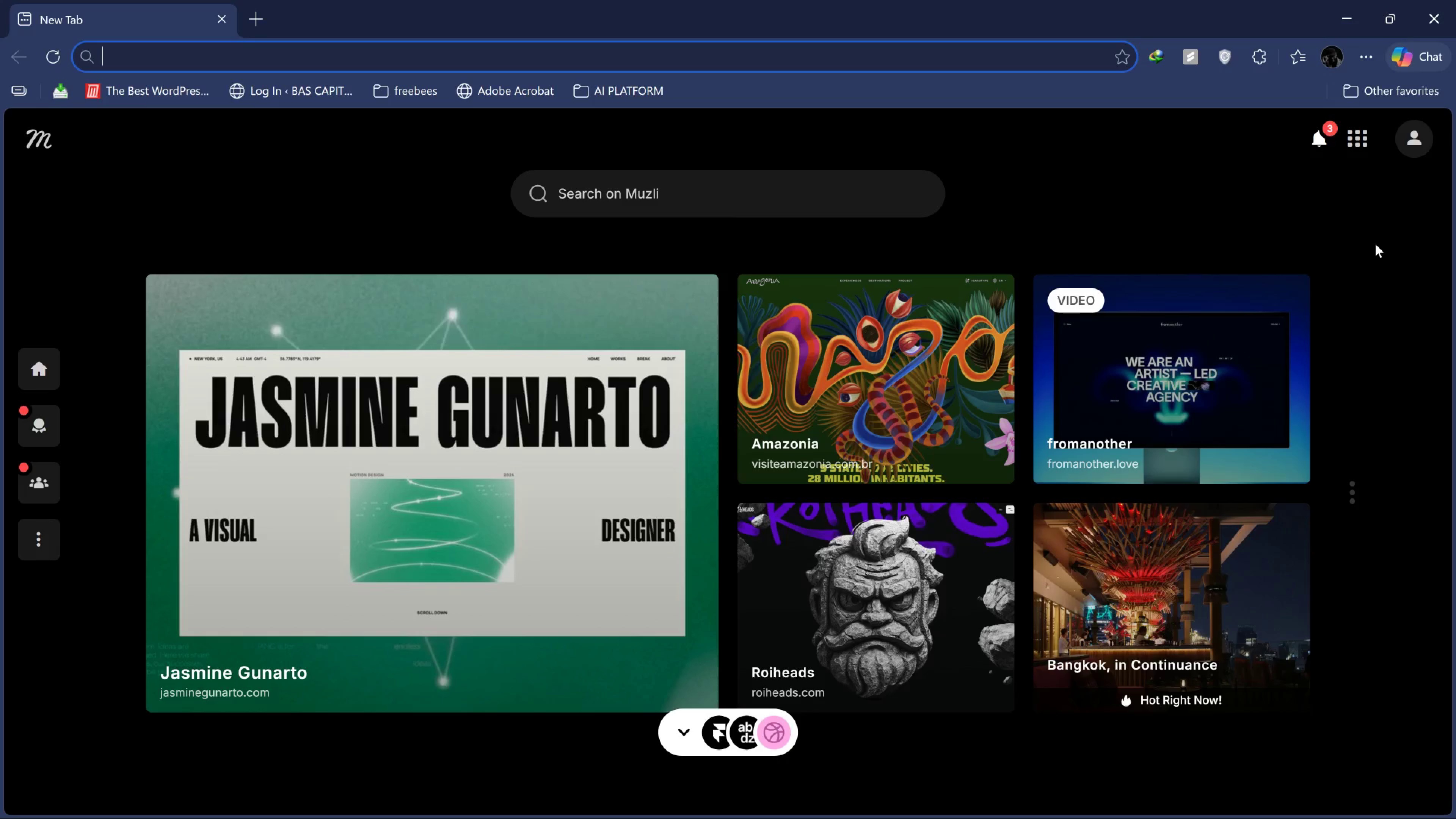 
type(FRE)
 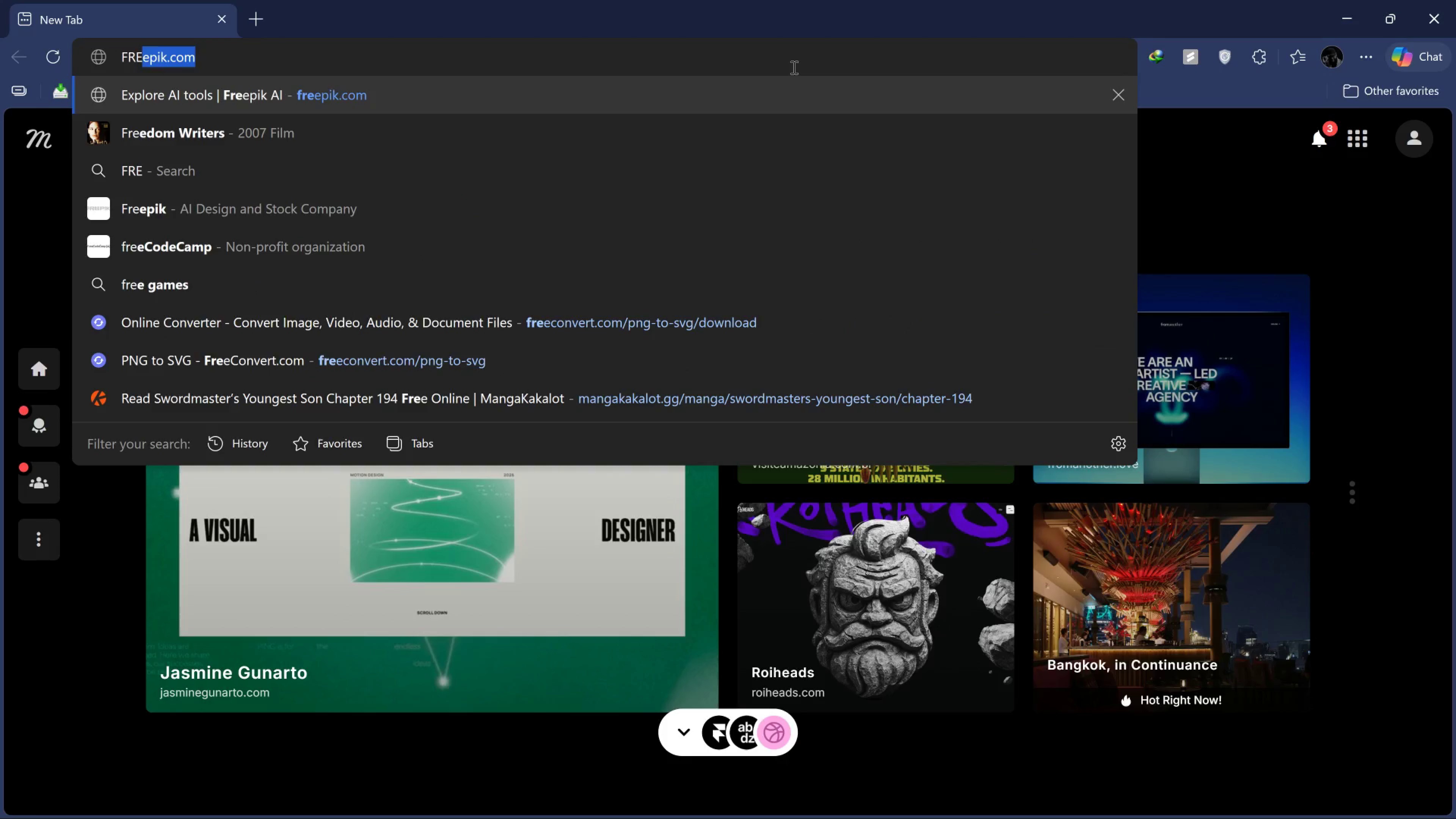 
key(Enter)
 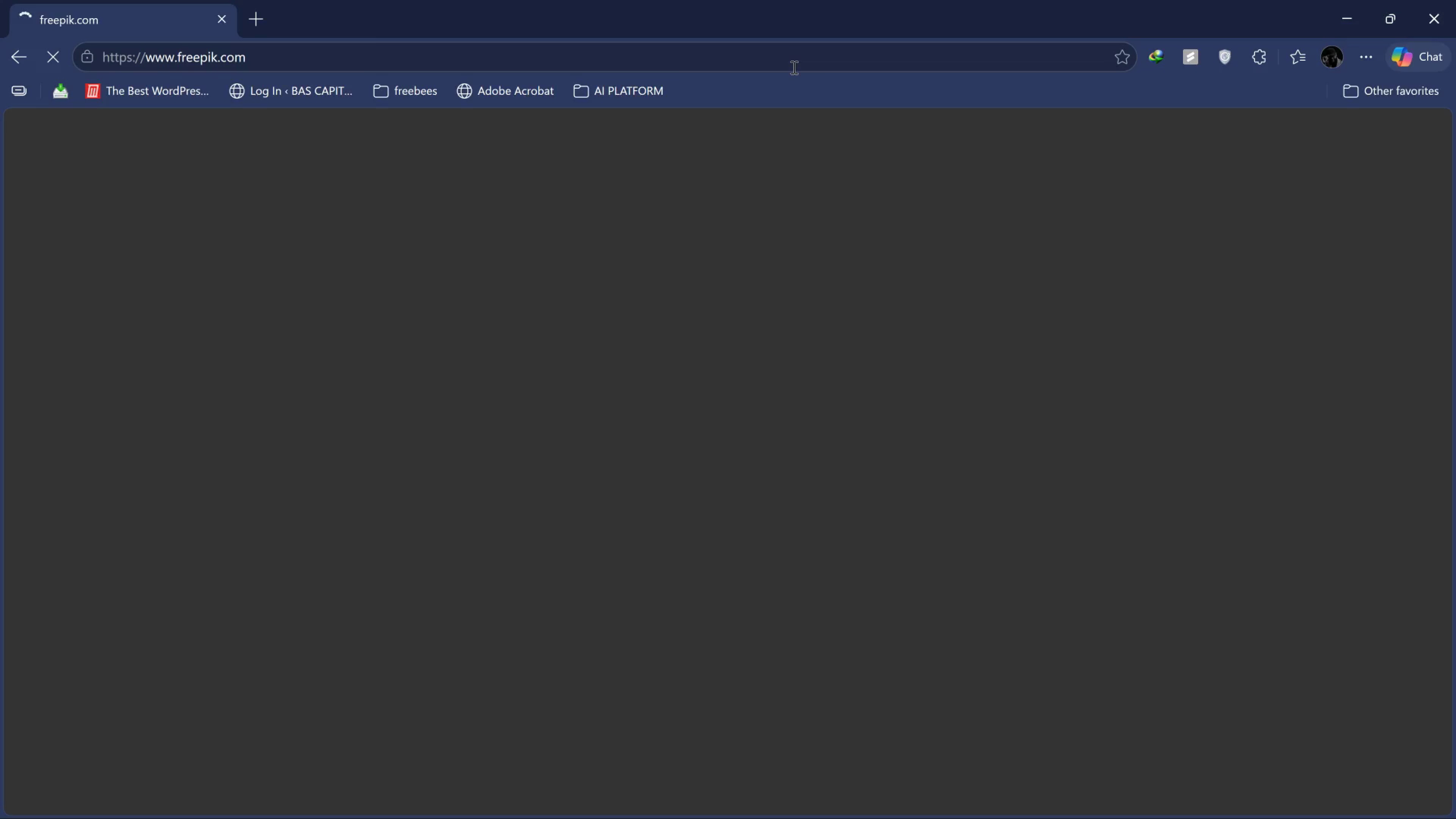 
left_click_drag(start_coordinate=[793, 67], to_coordinate=[793, 107])
 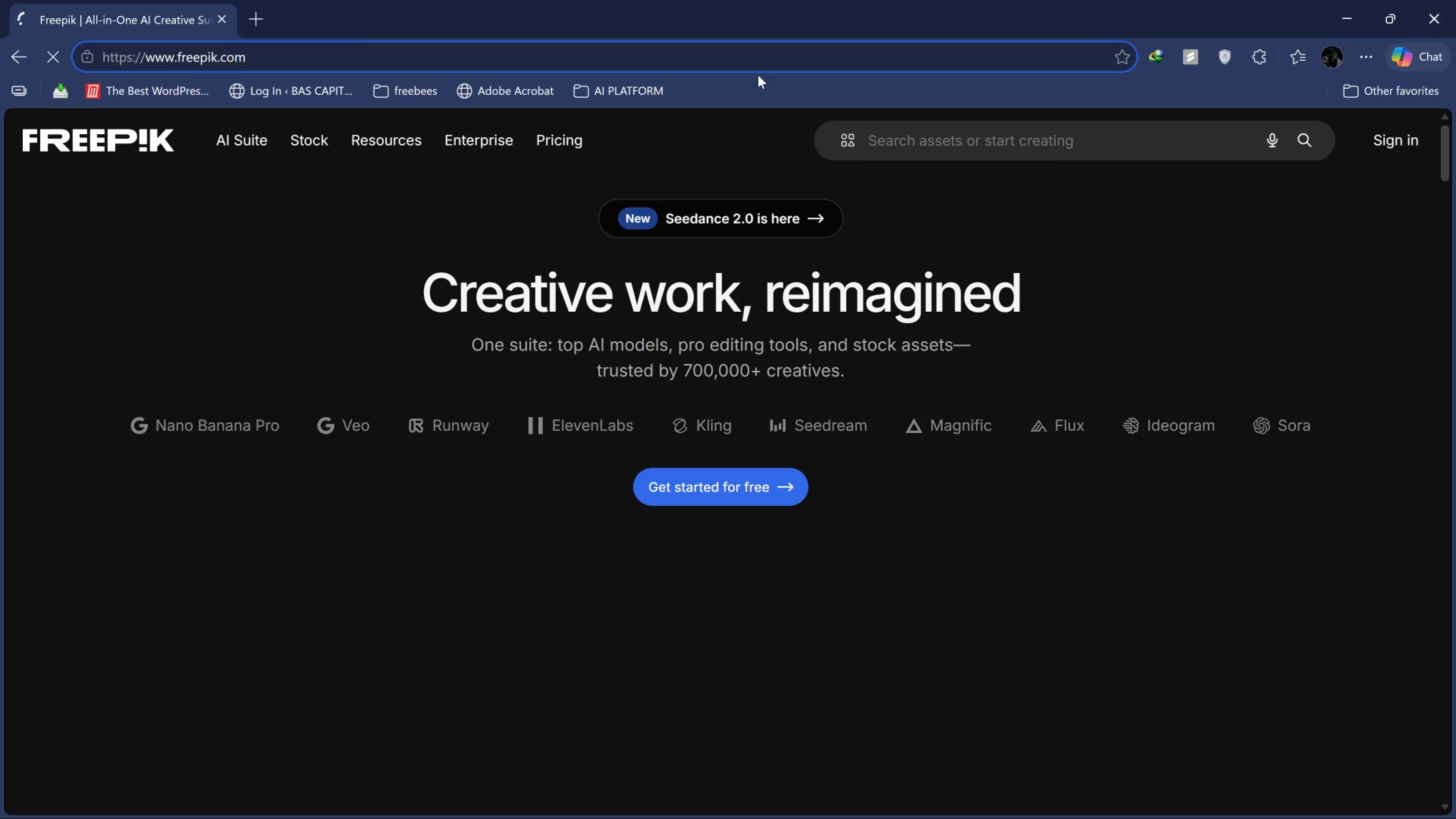 
key(Control+A)
 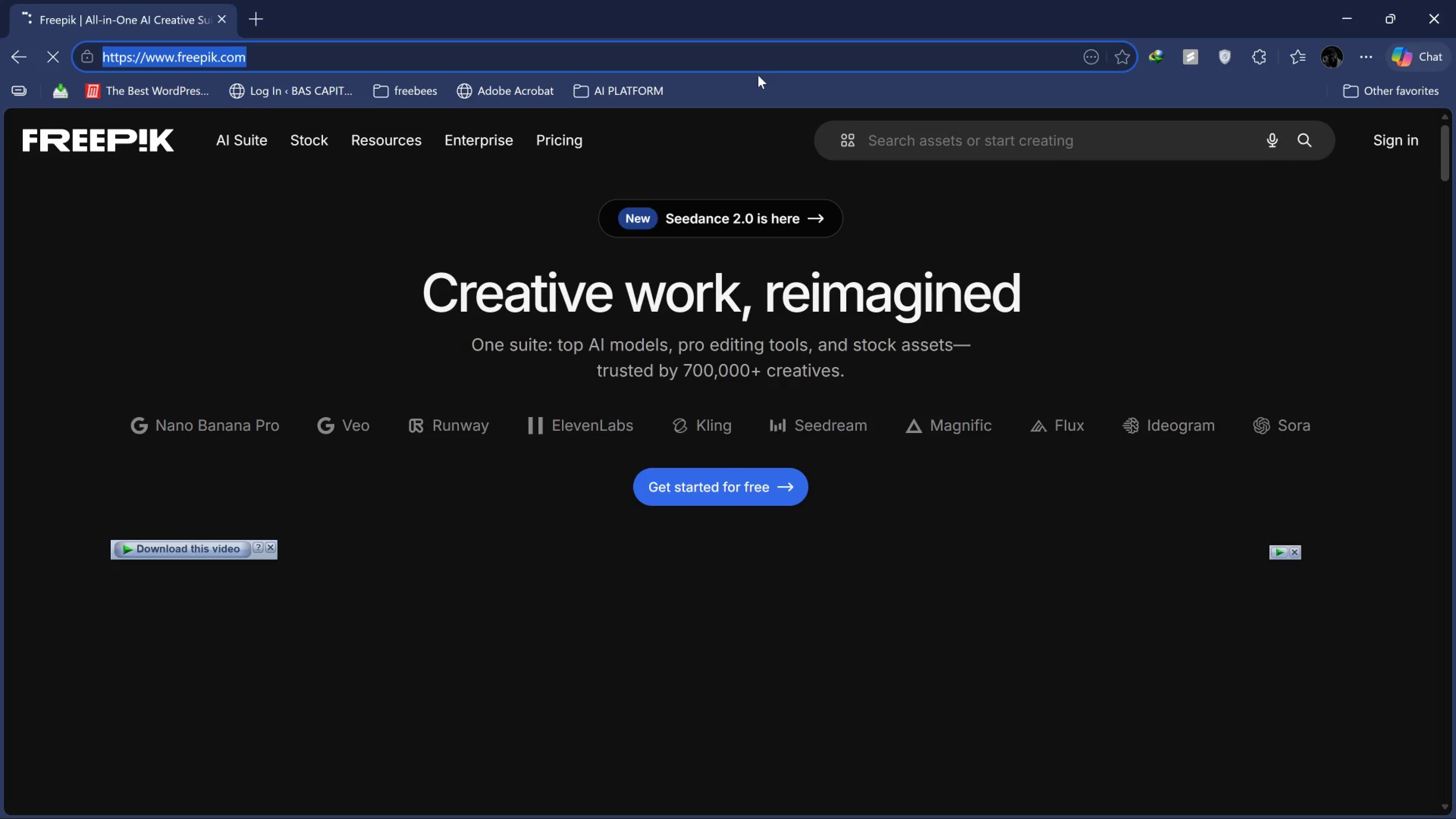 
type(FRE)
 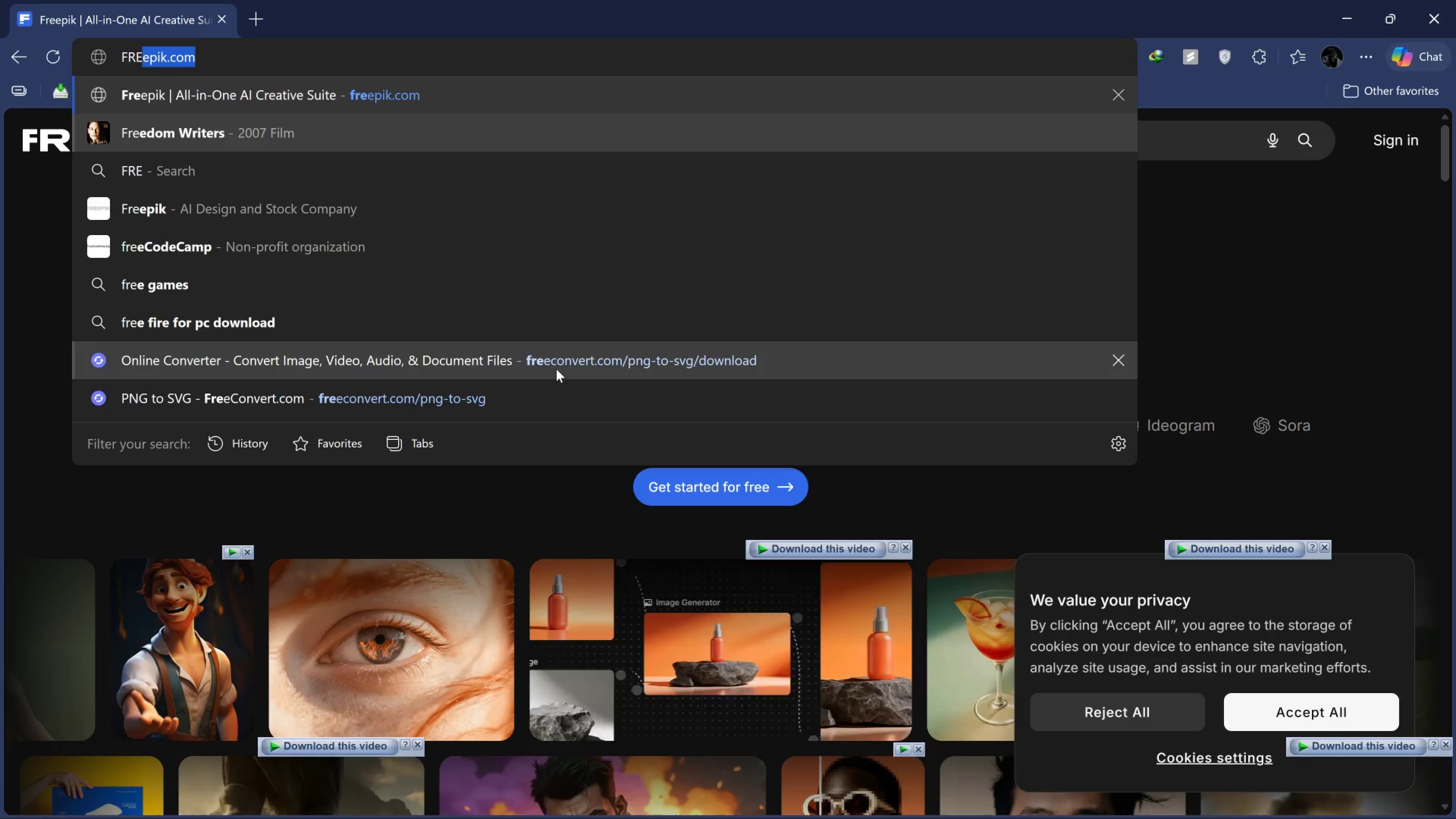 
wait(11.87)
 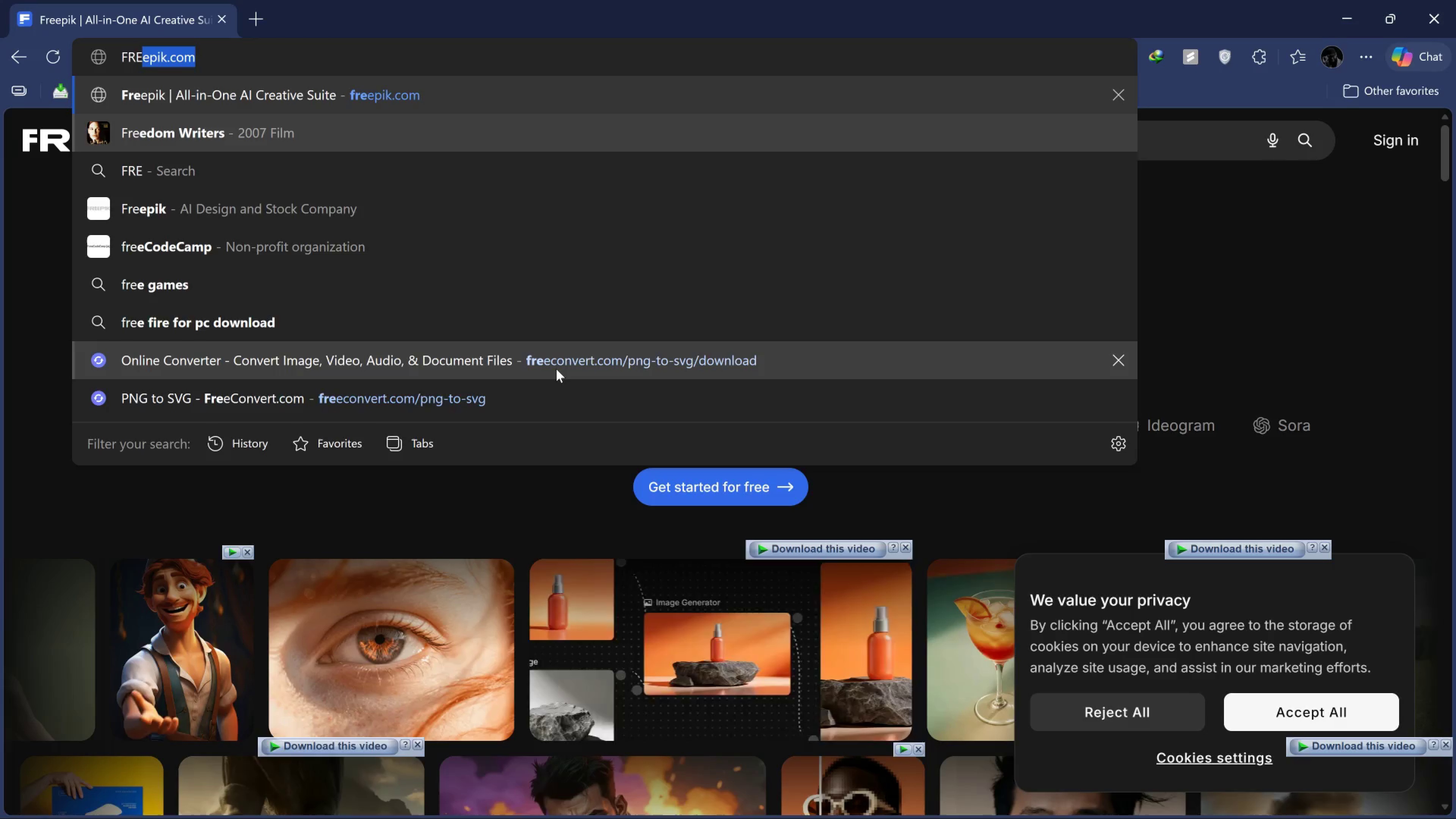 
left_click([521, 393])
 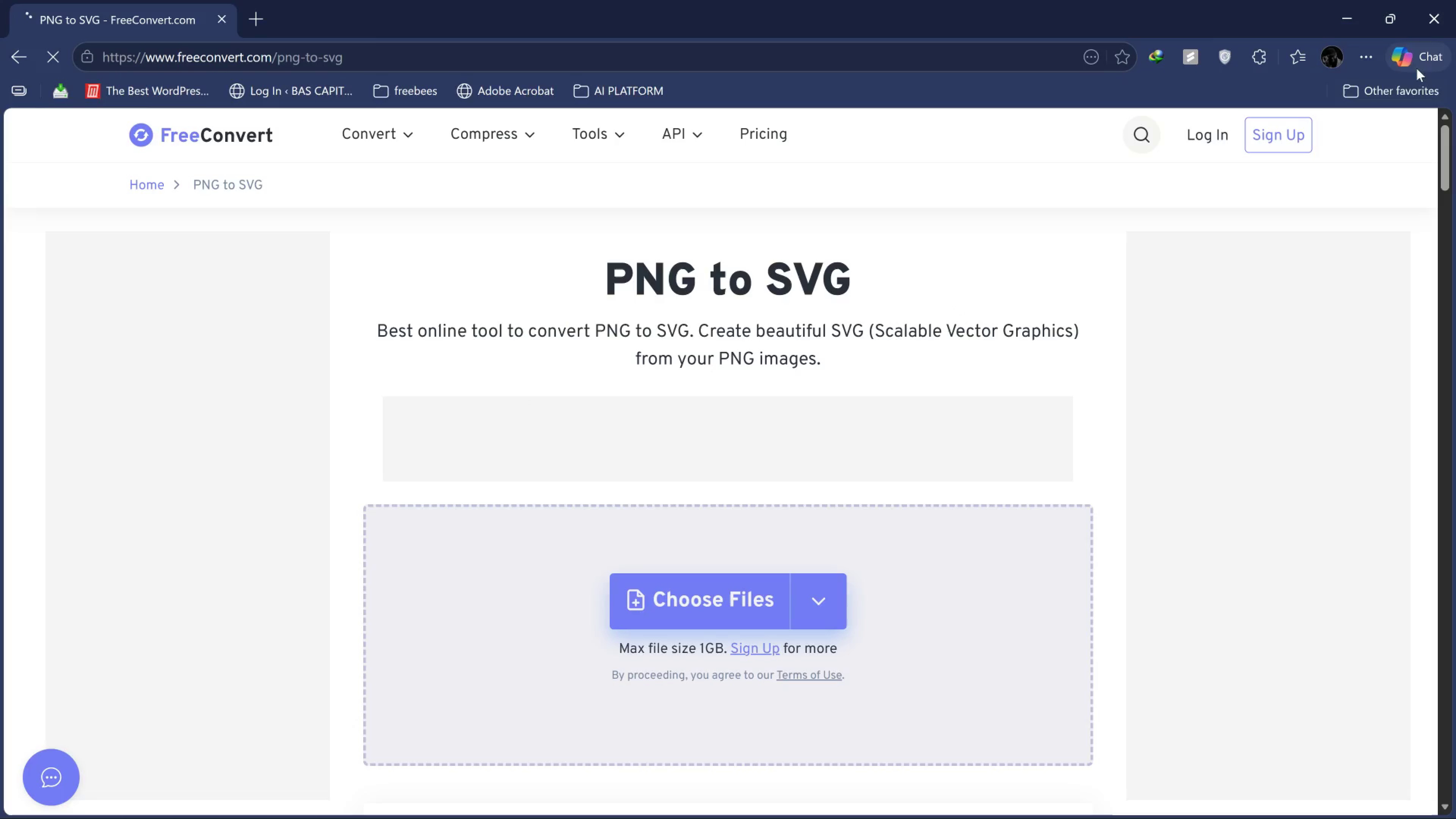 
wait(5.1)
 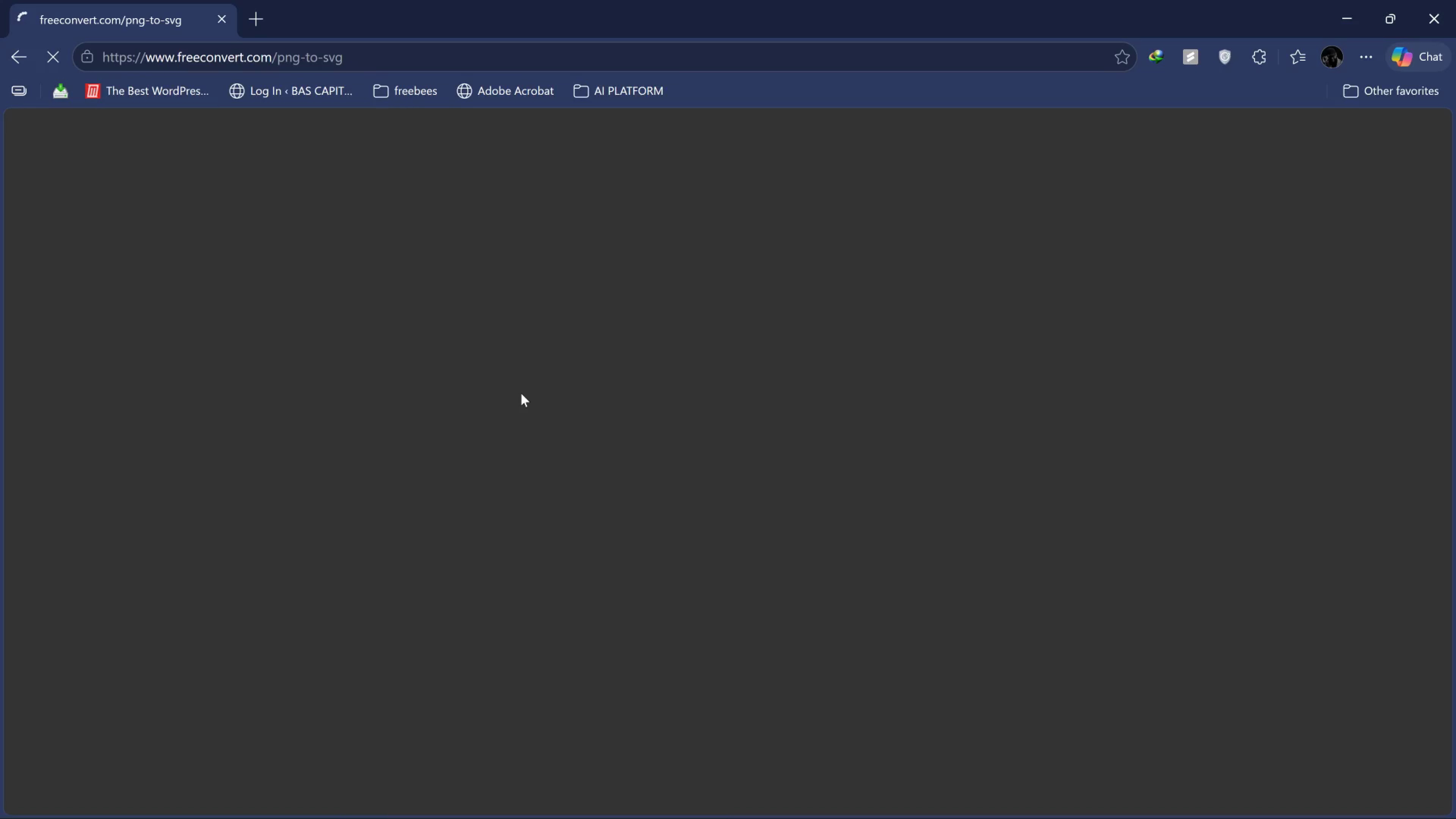 
key(Alt+AltLeft)
 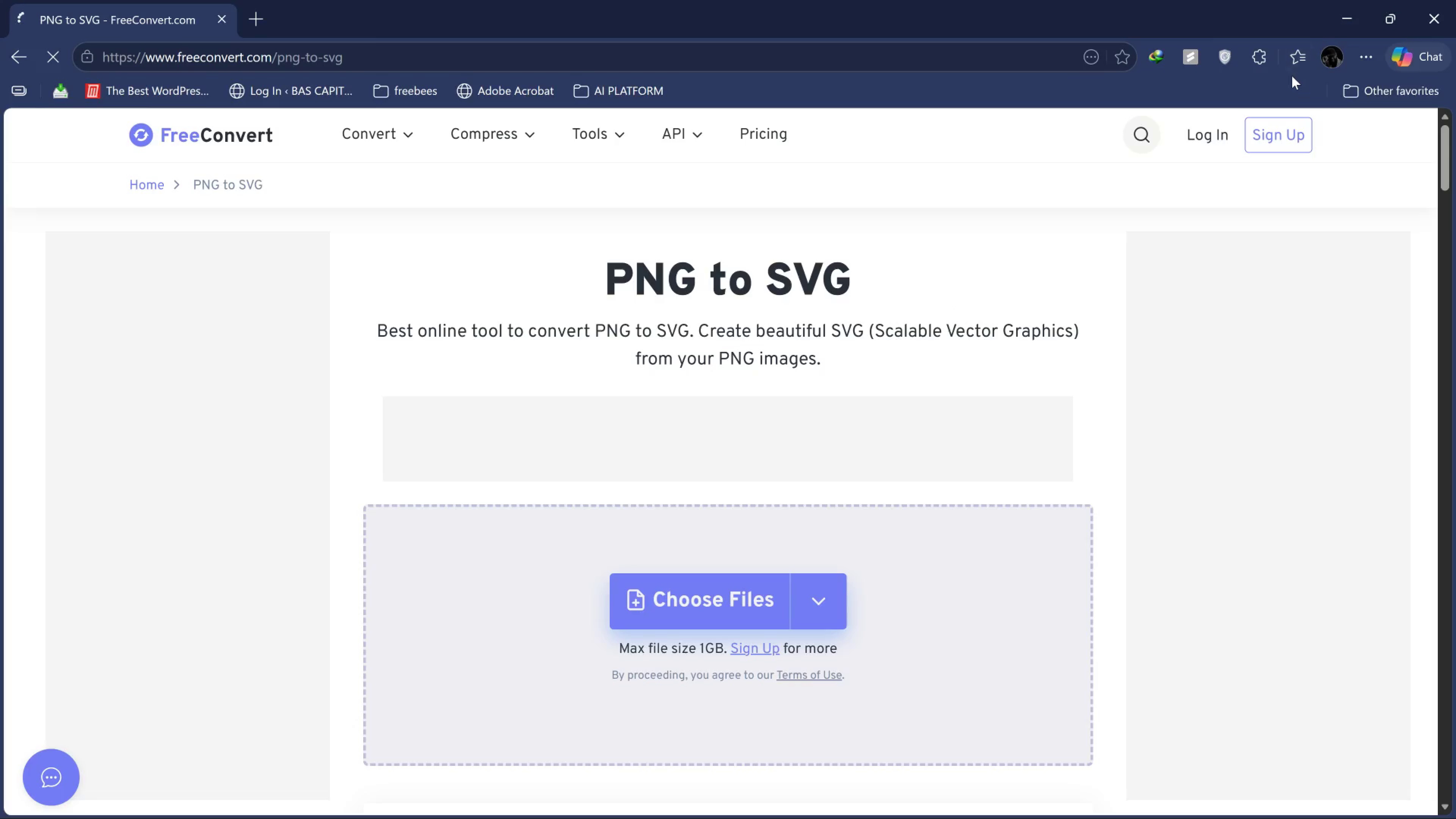 
key(Alt+Tab)
 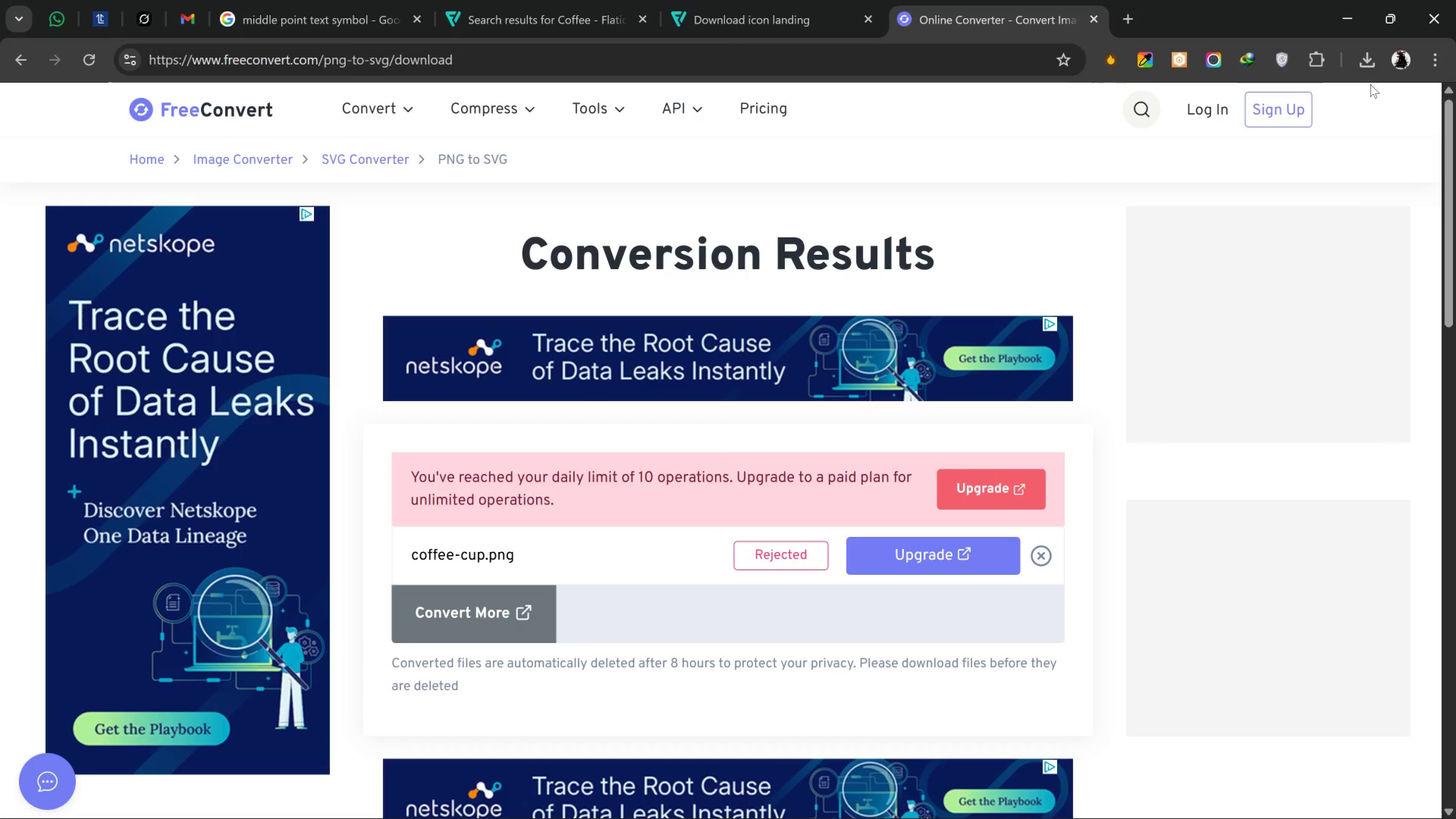 
left_click([1363, 67])
 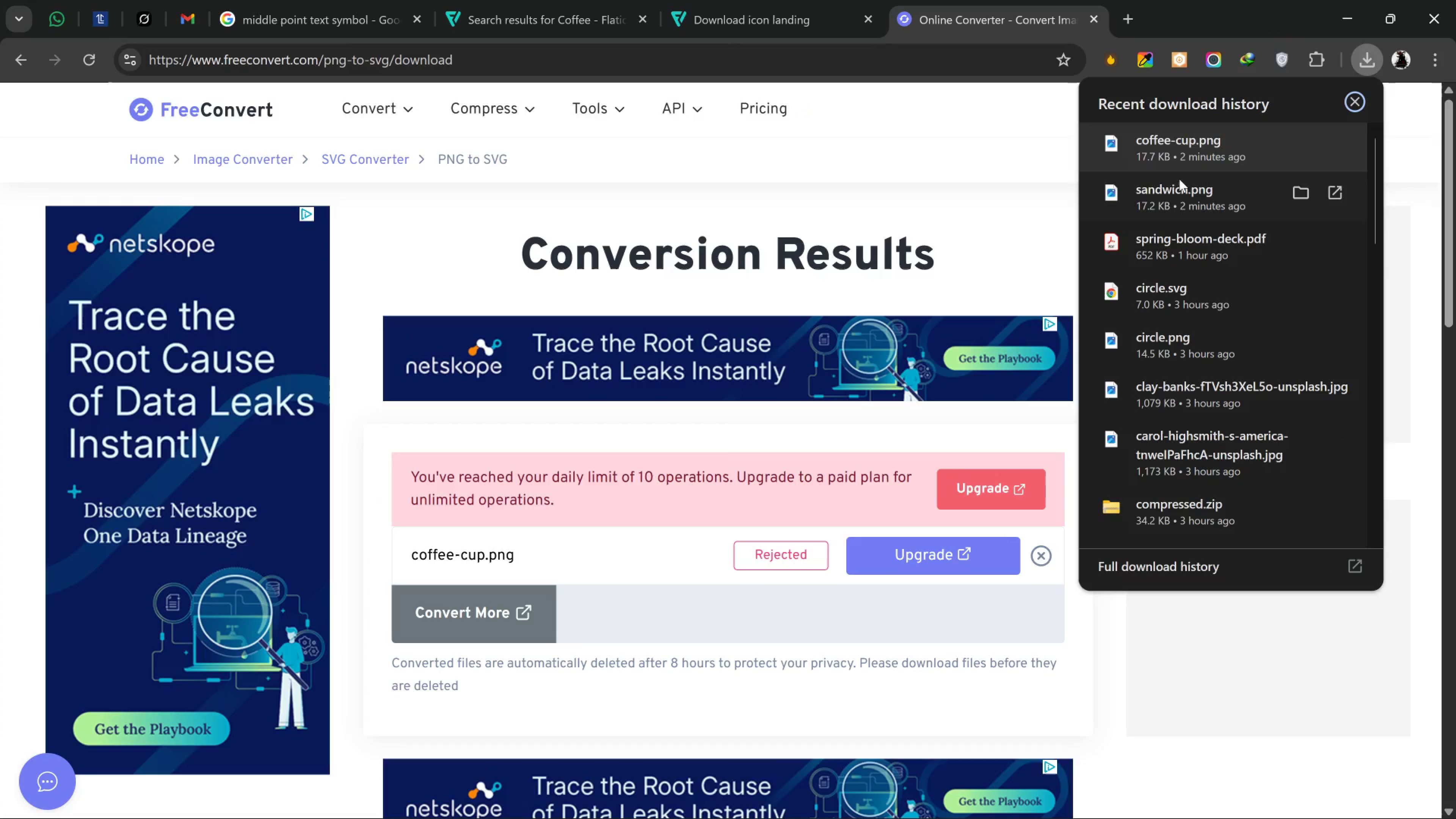 
left_click_drag(start_coordinate=[1154, 147], to_coordinate=[709, 359])
 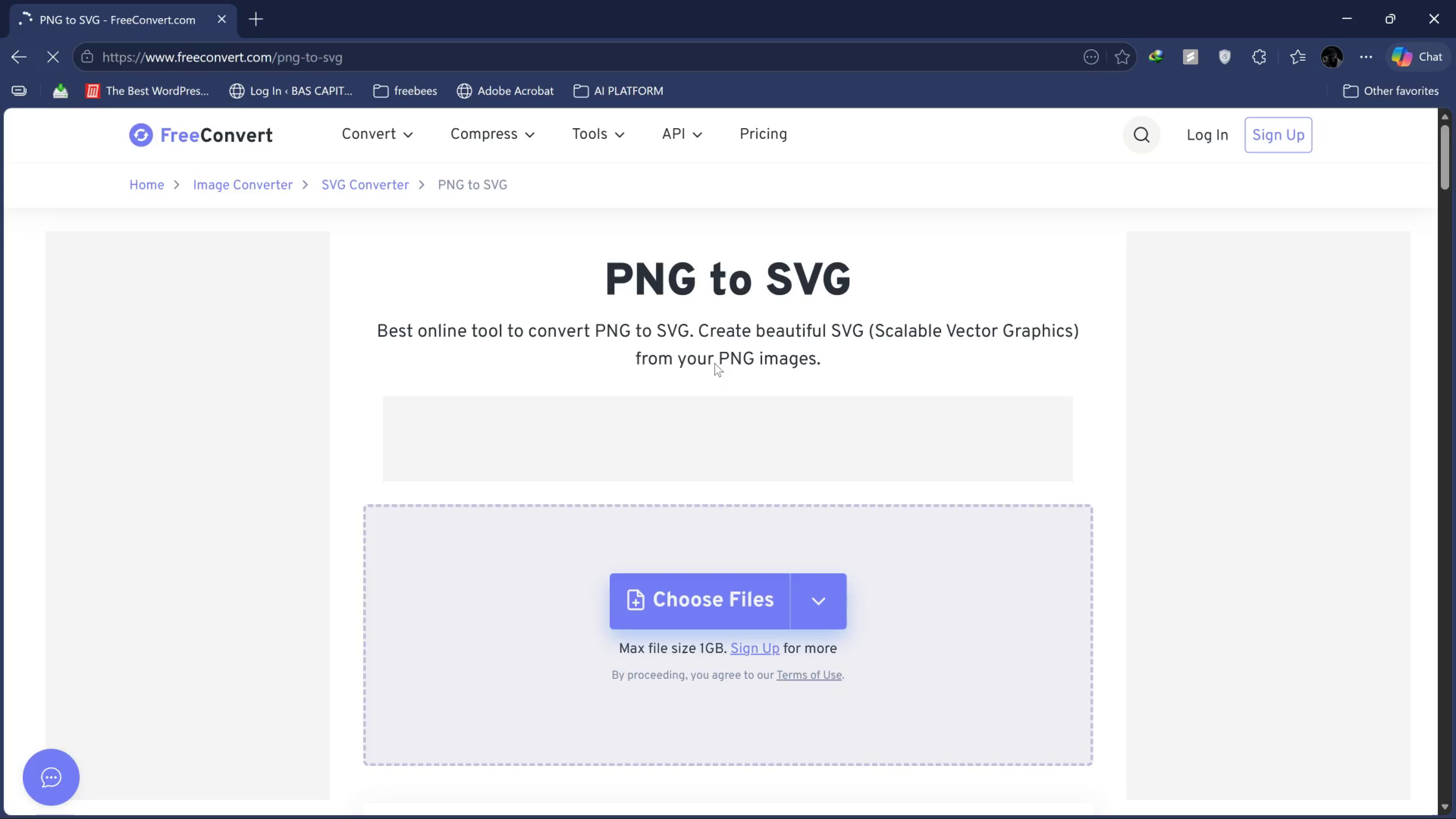 
key(Alt+Tab)
 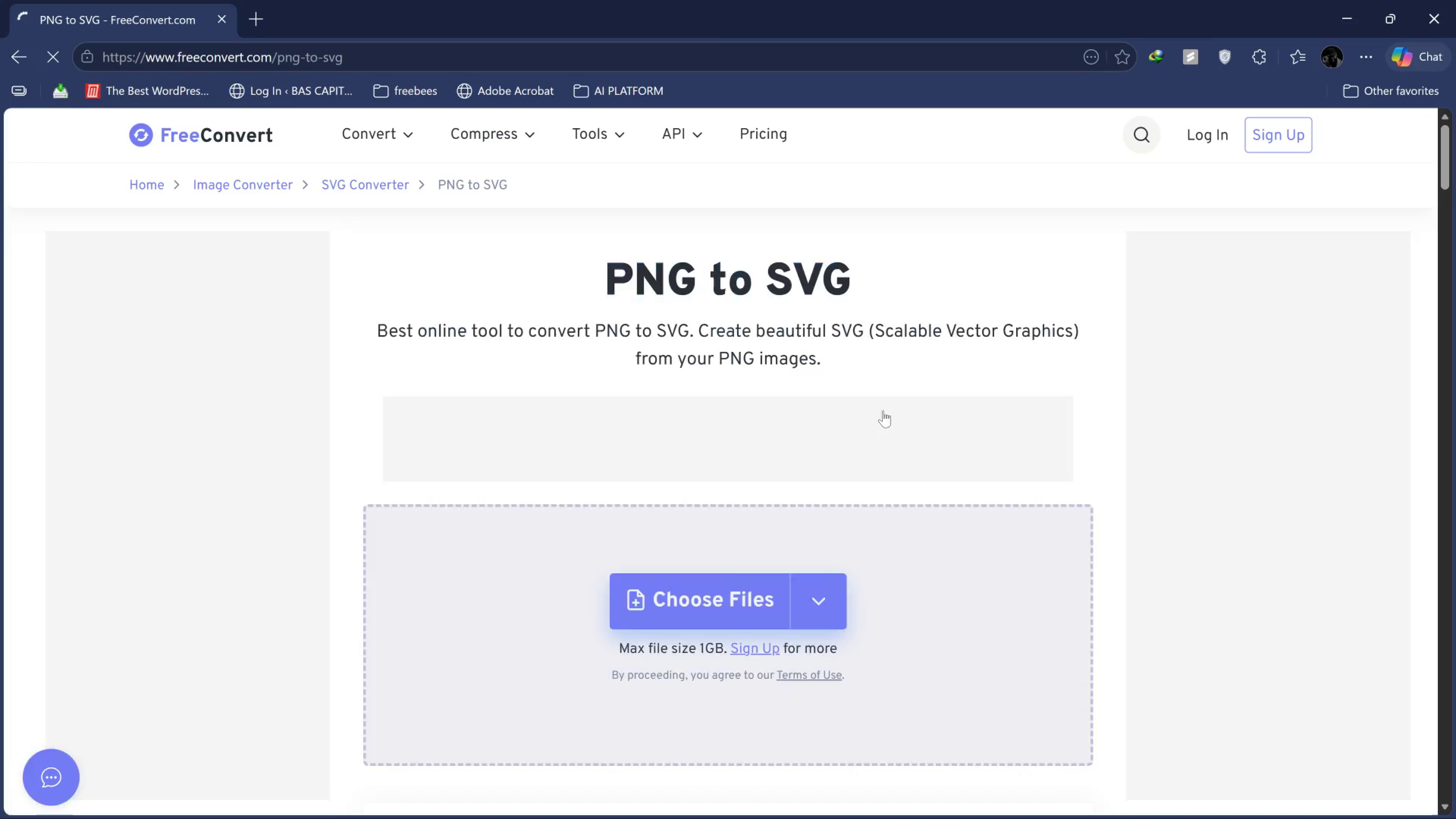 
key(Alt+Tab)
 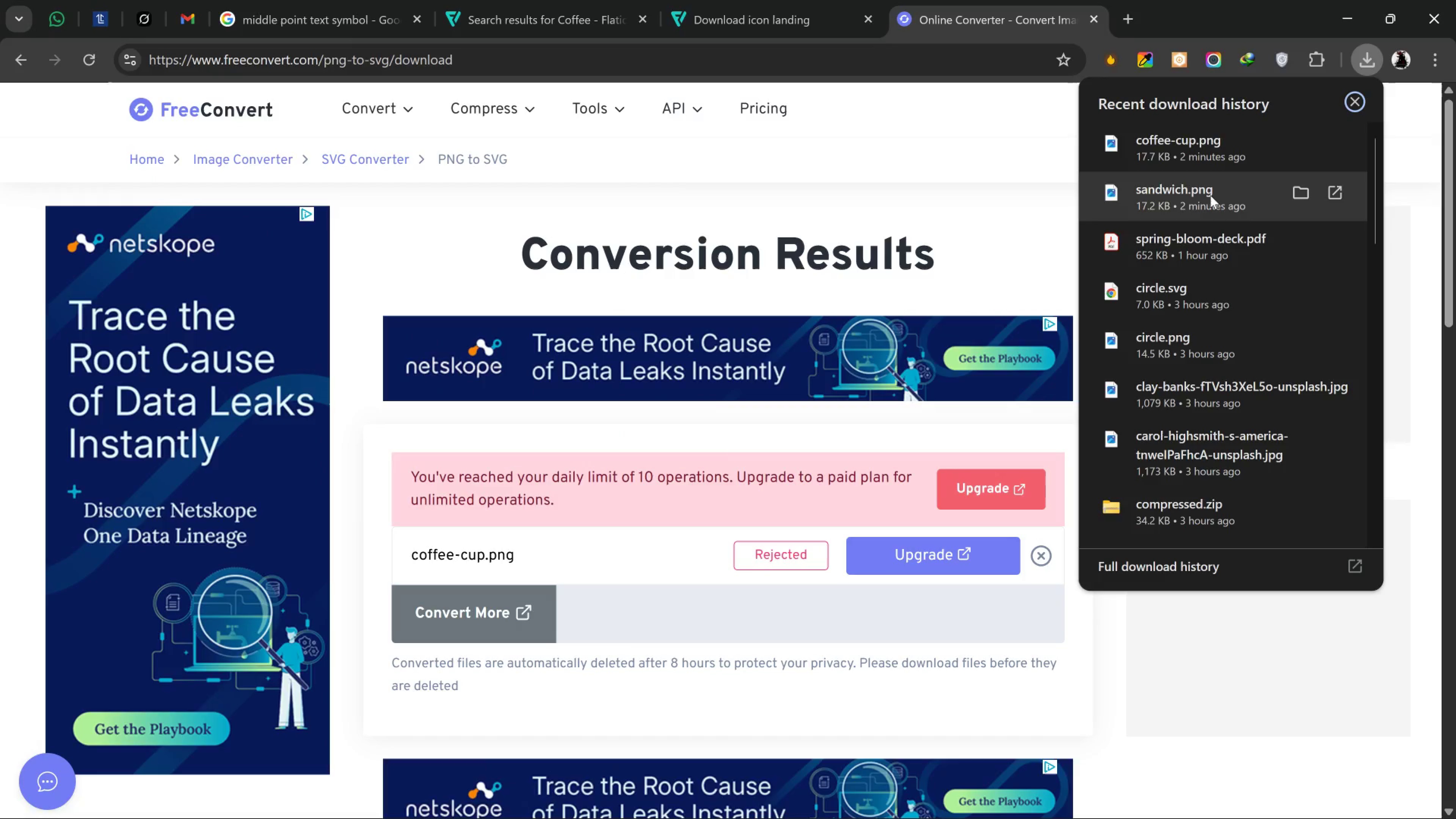 
left_click_drag(start_coordinate=[1210, 195], to_coordinate=[733, 557])
 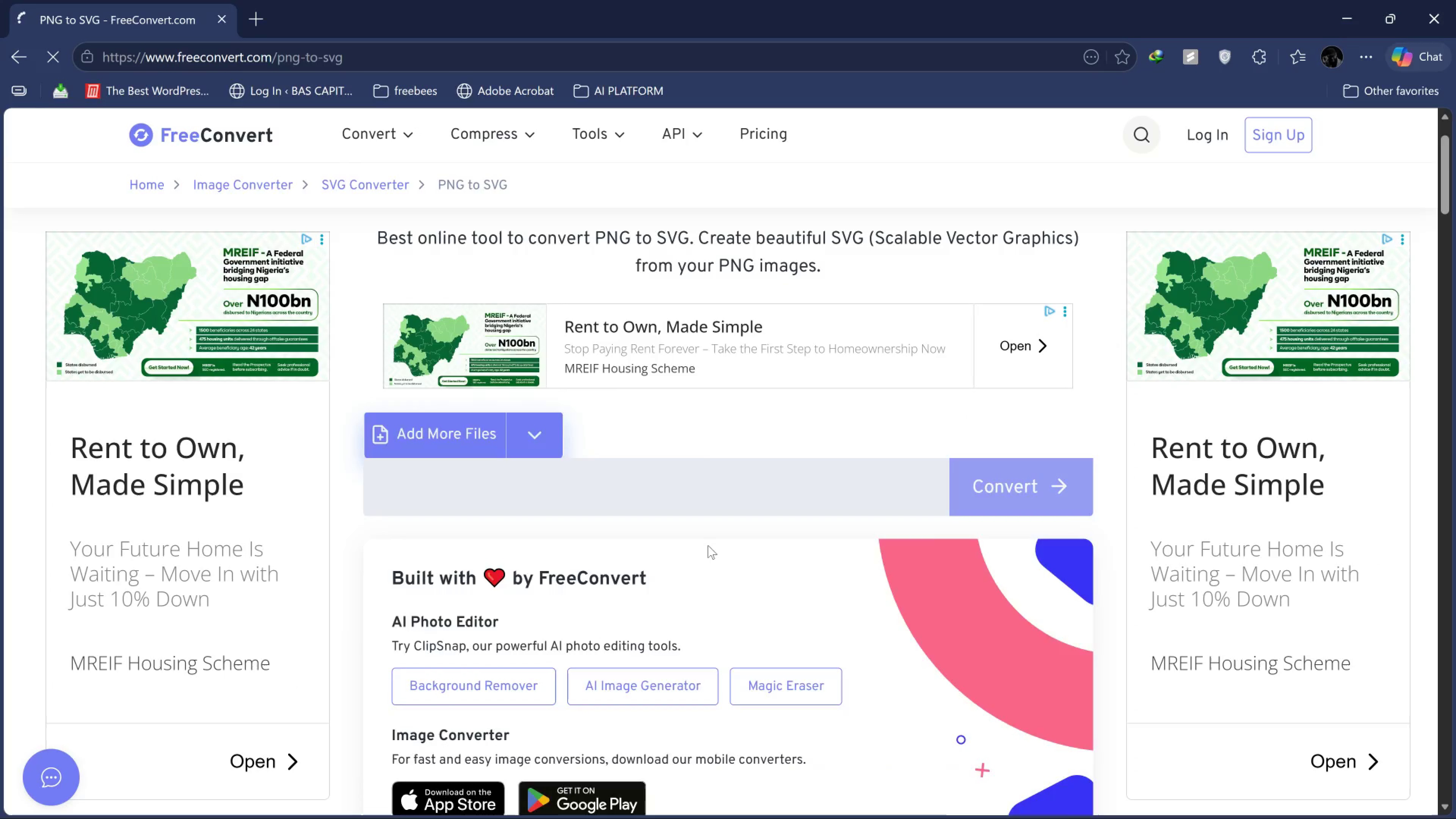 
key(Alt+Tab)
 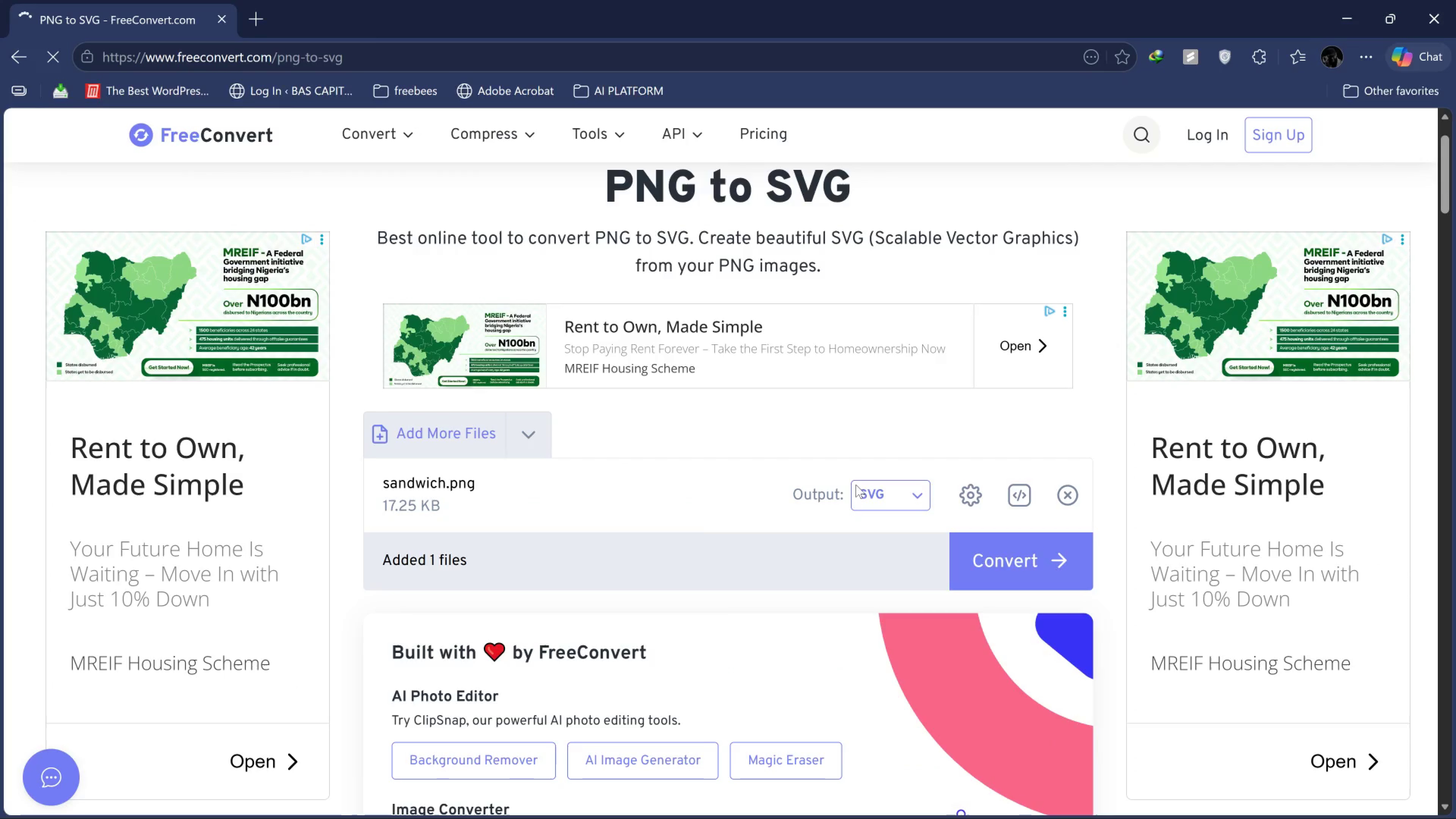 
key(Alt+AltLeft)
 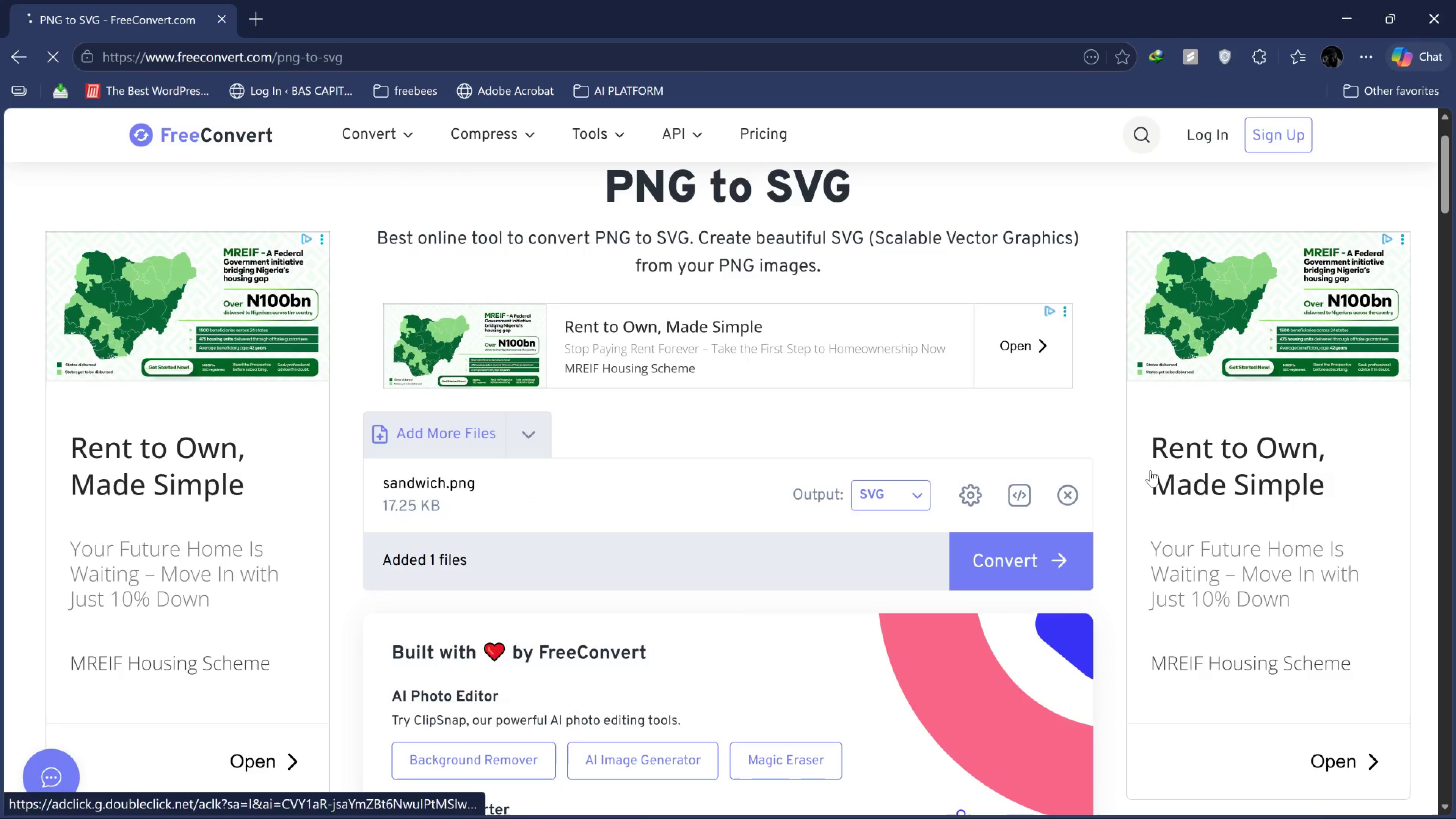 
key(Alt+Tab)
 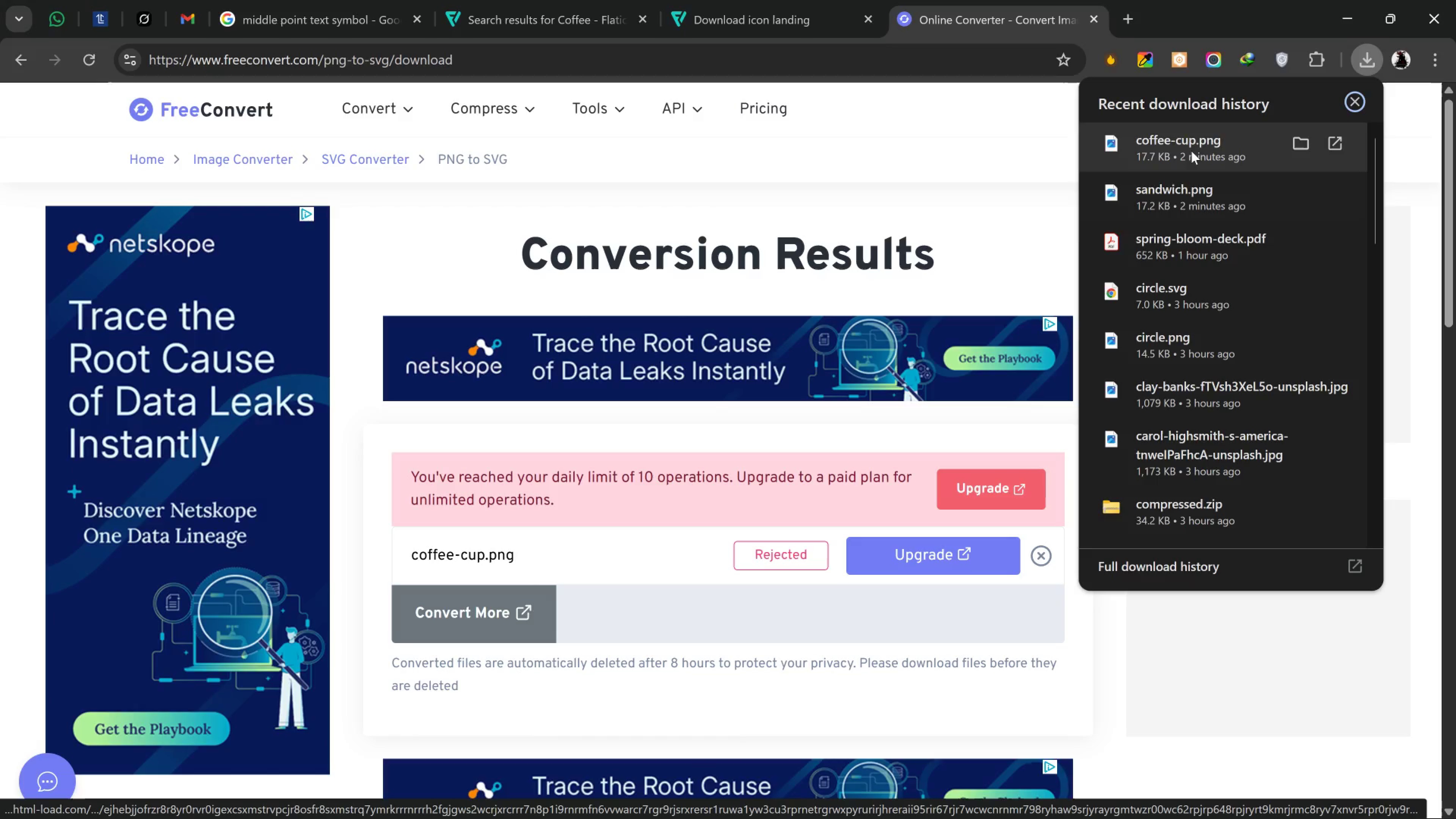 
left_click_drag(start_coordinate=[1191, 151], to_coordinate=[892, 495])
 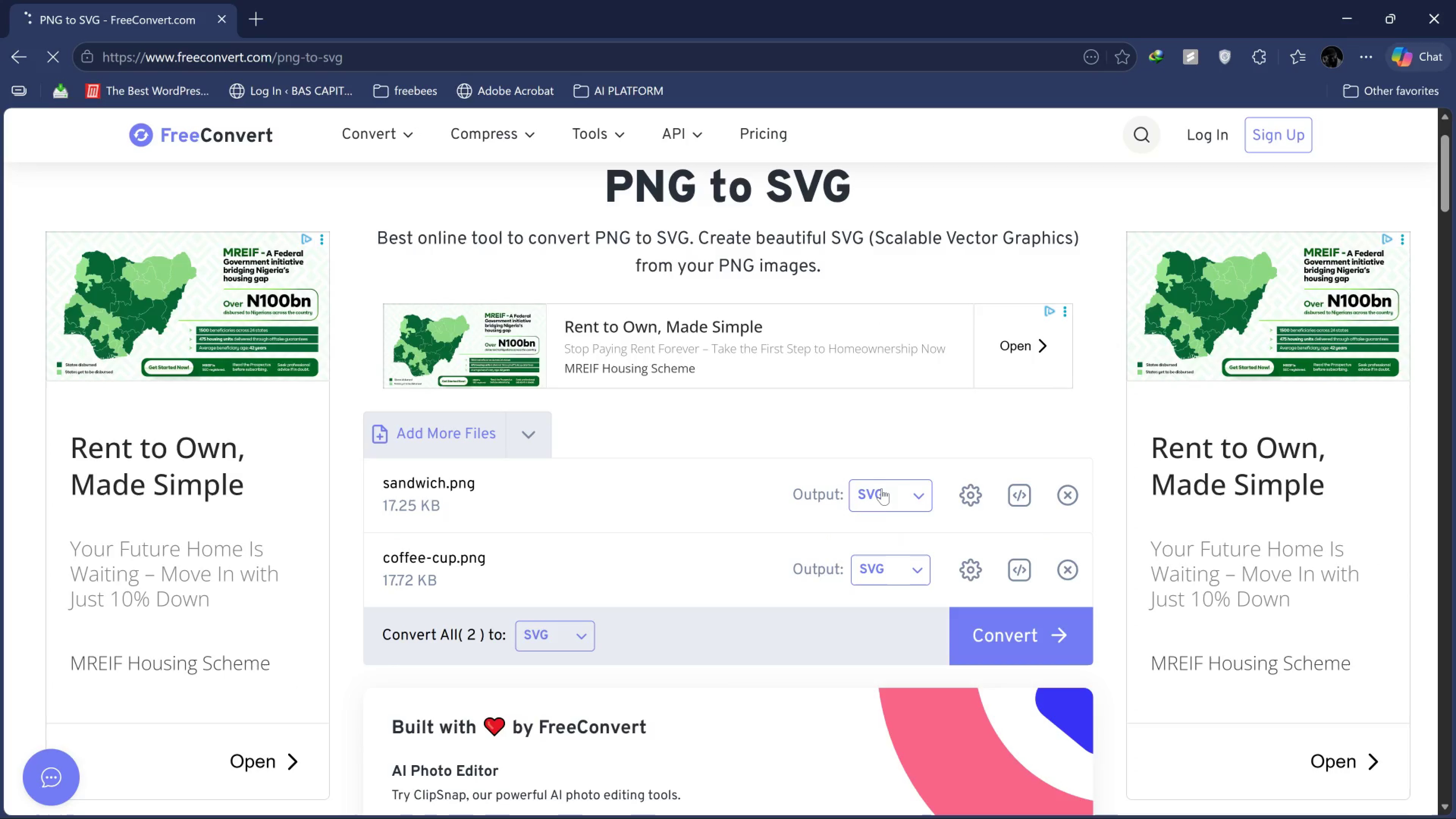 
key(Alt+Tab)
 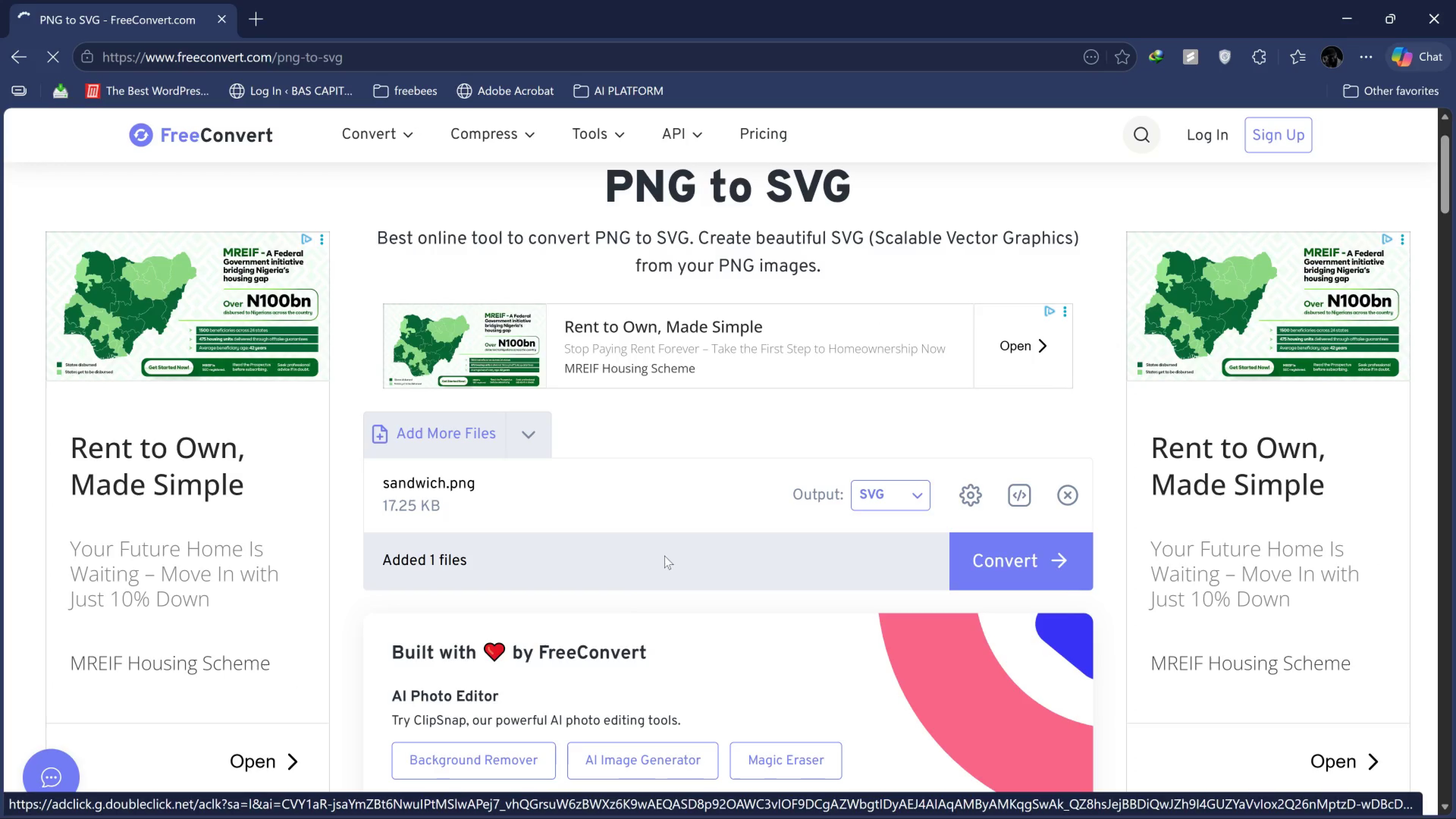 
key(Alt+Tab)
 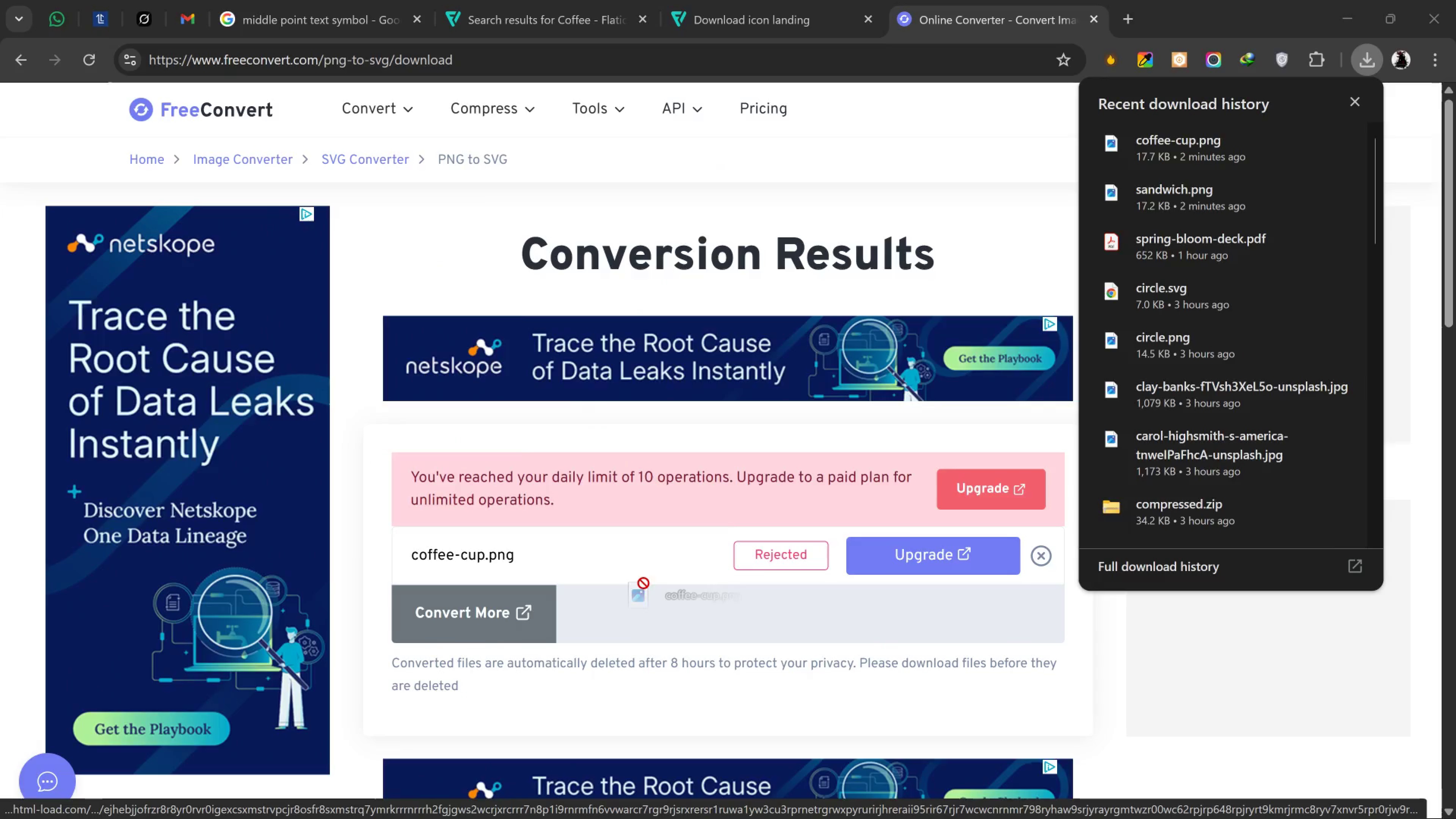 
key(Alt+AltLeft)
 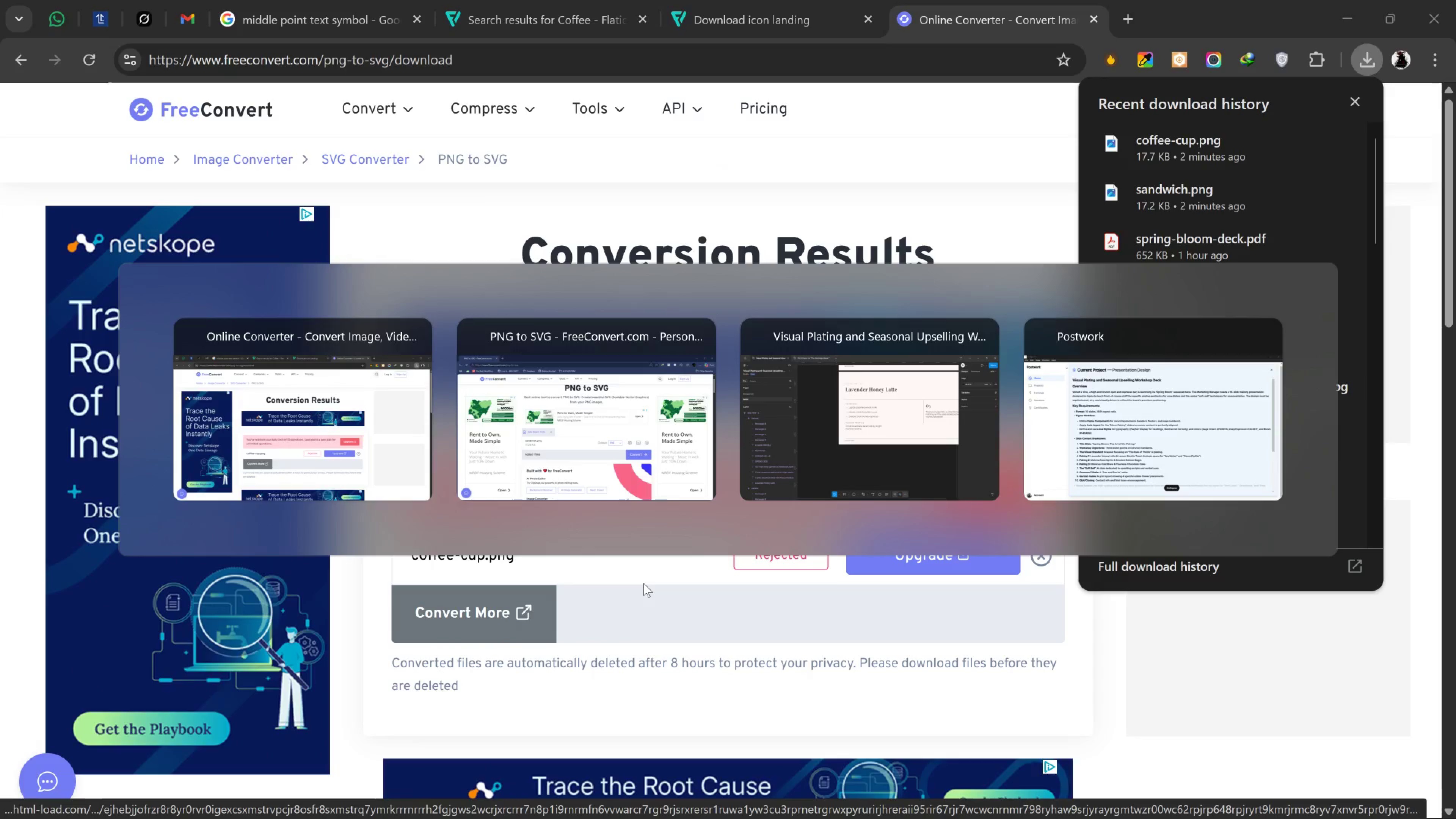 
key(Alt+Tab)
 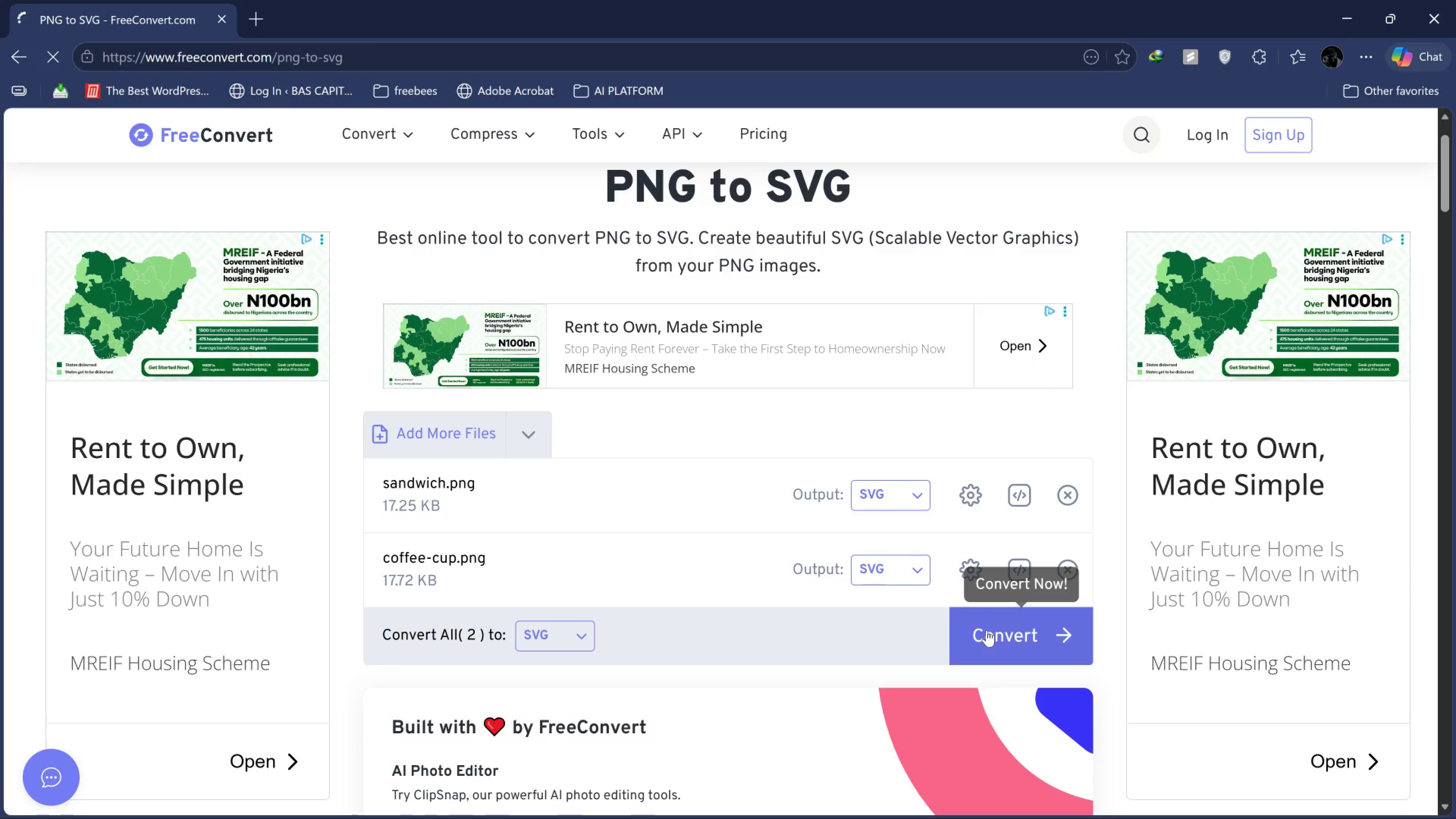 
left_click([987, 630])
 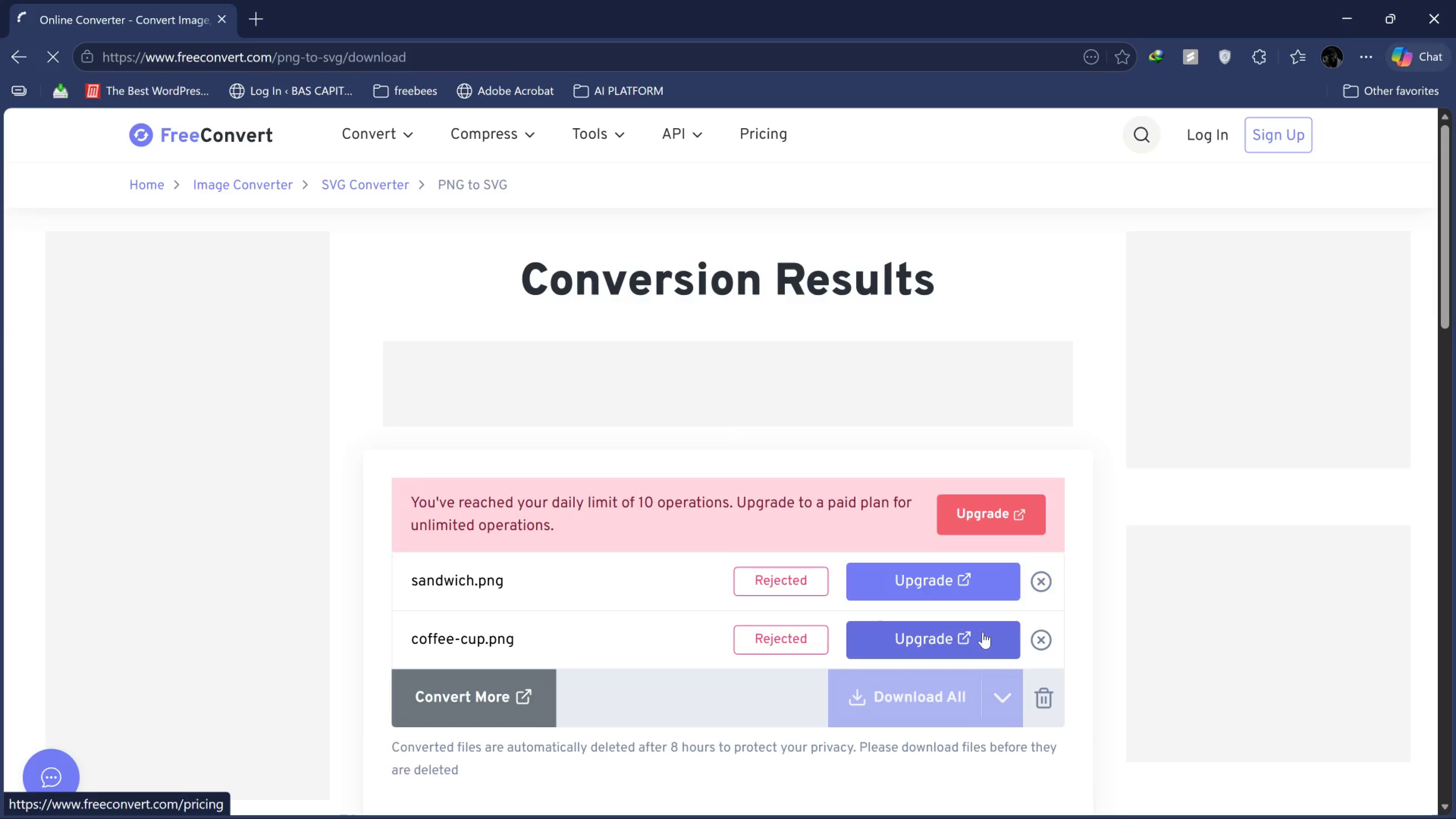 
wait(9.45)
 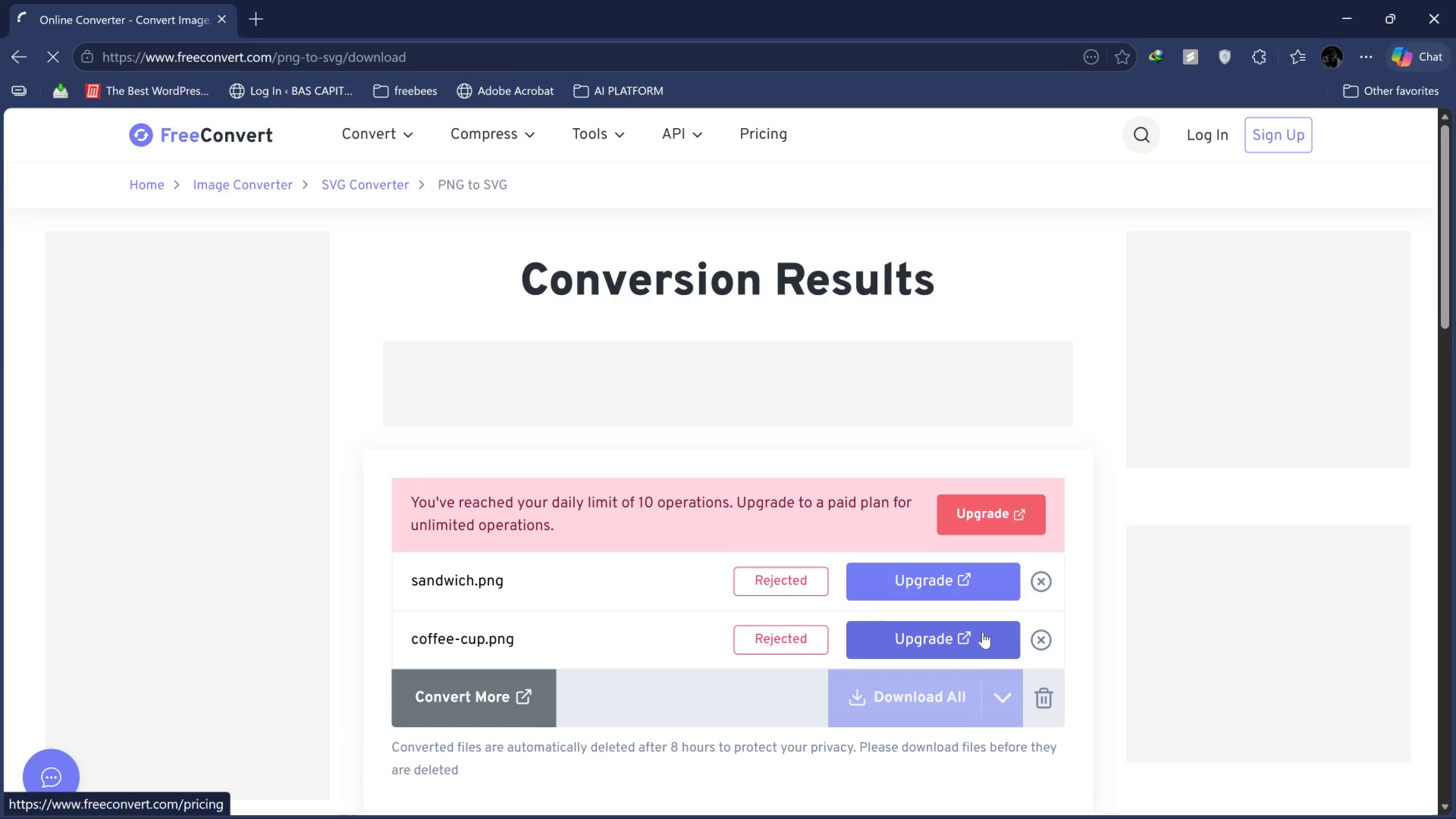 
left_click([1229, 44])
 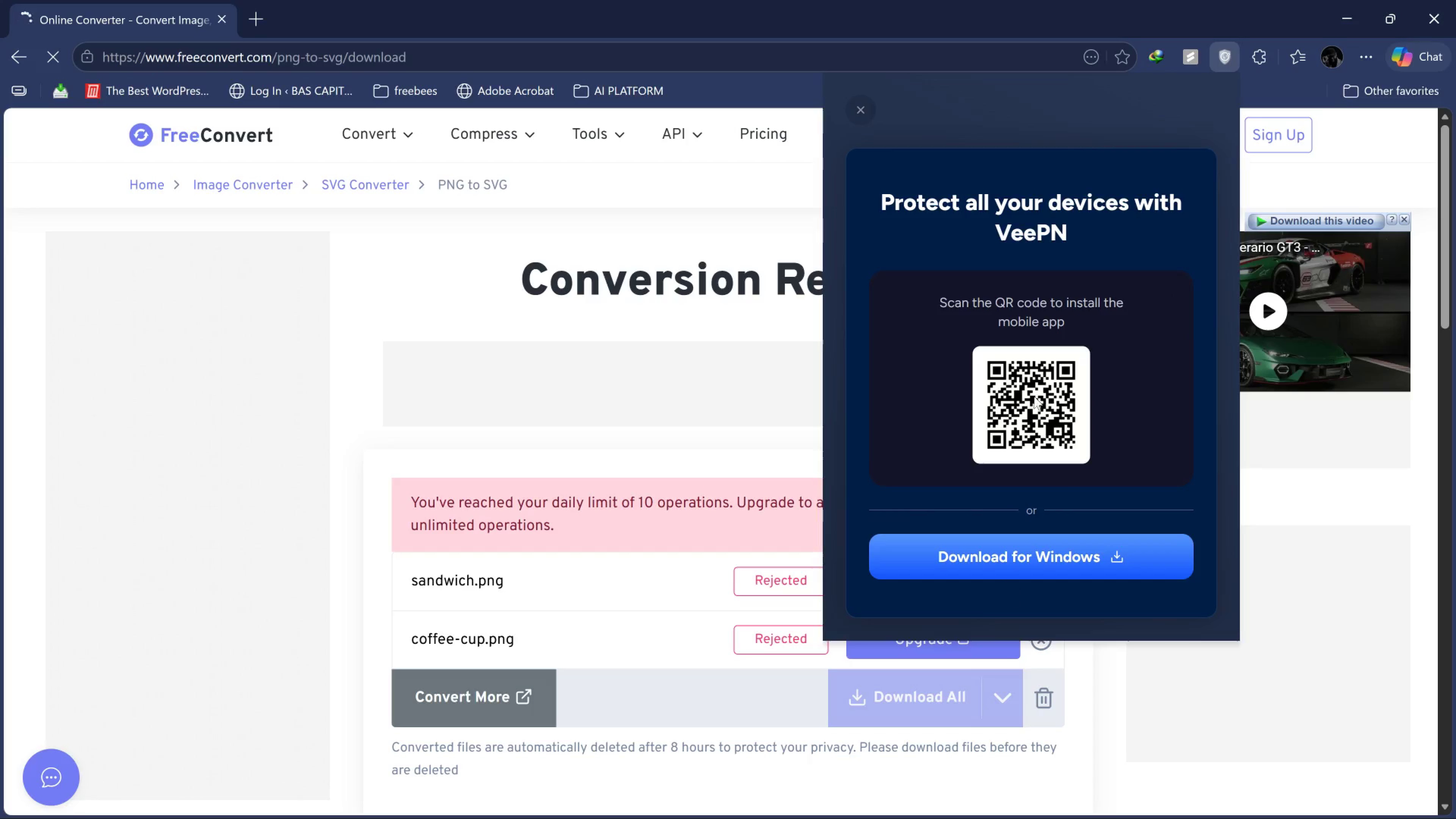 
left_click([867, 111])
 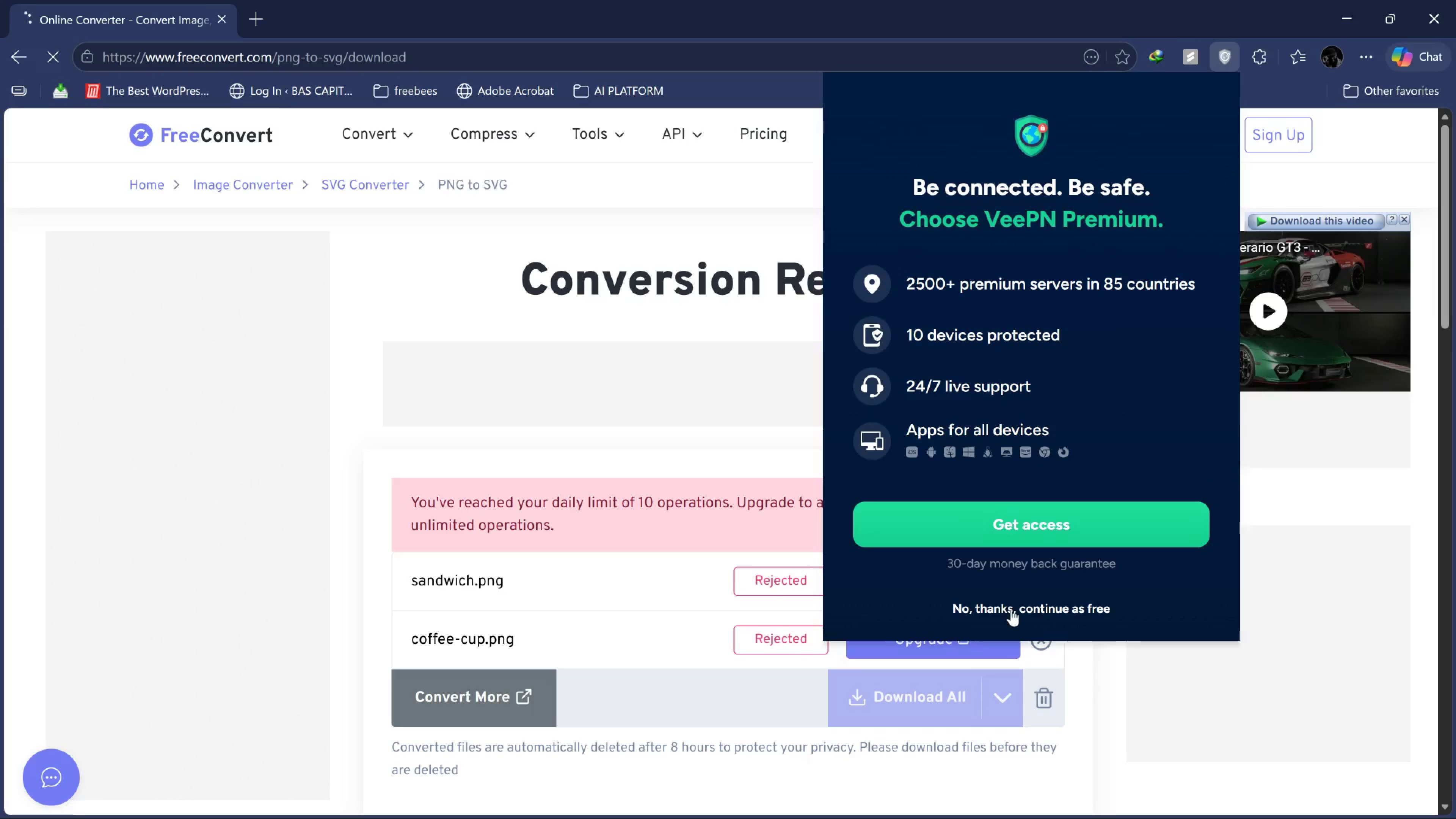 
left_click([1011, 610])
 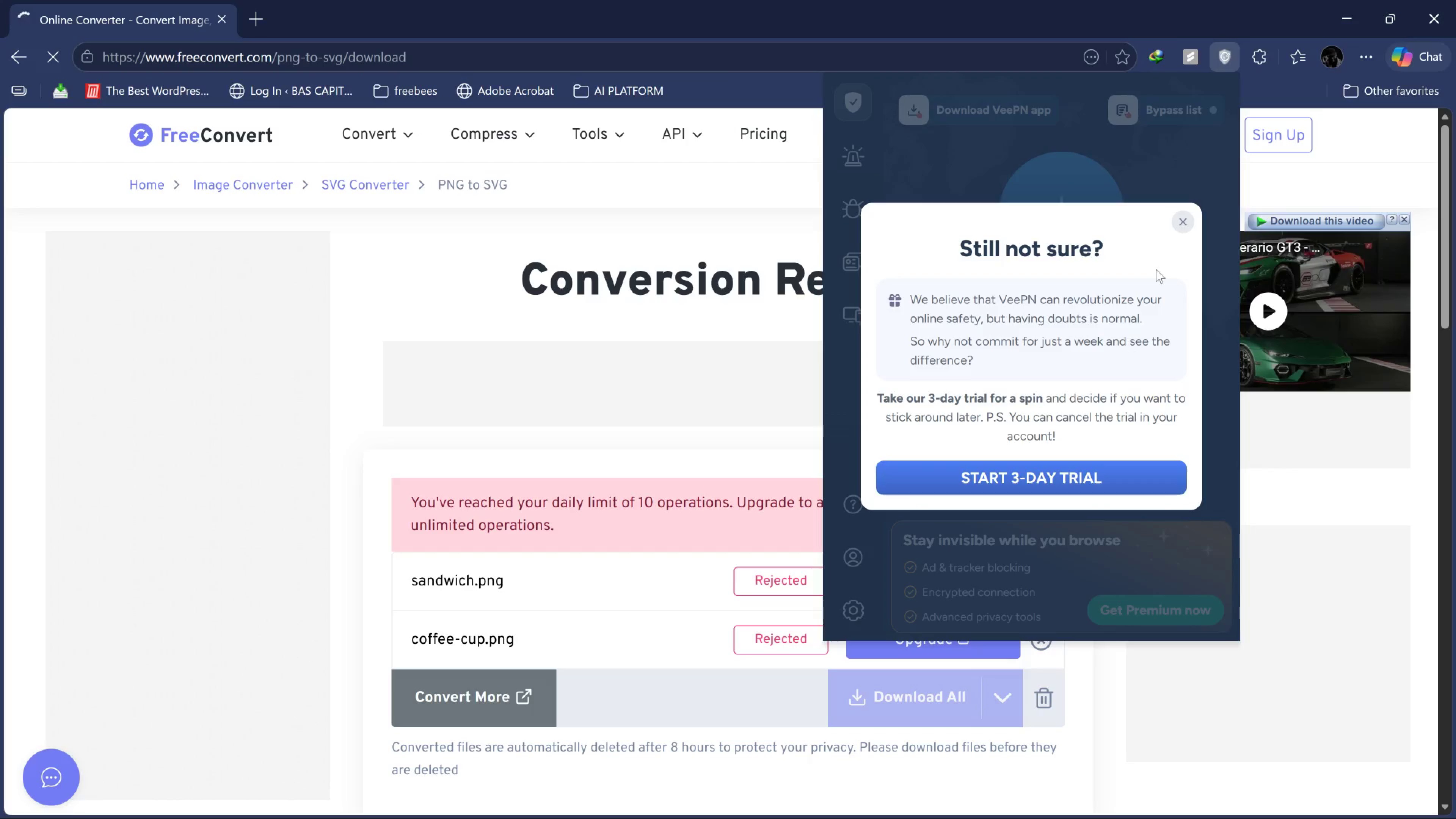 
left_click([1180, 225])
 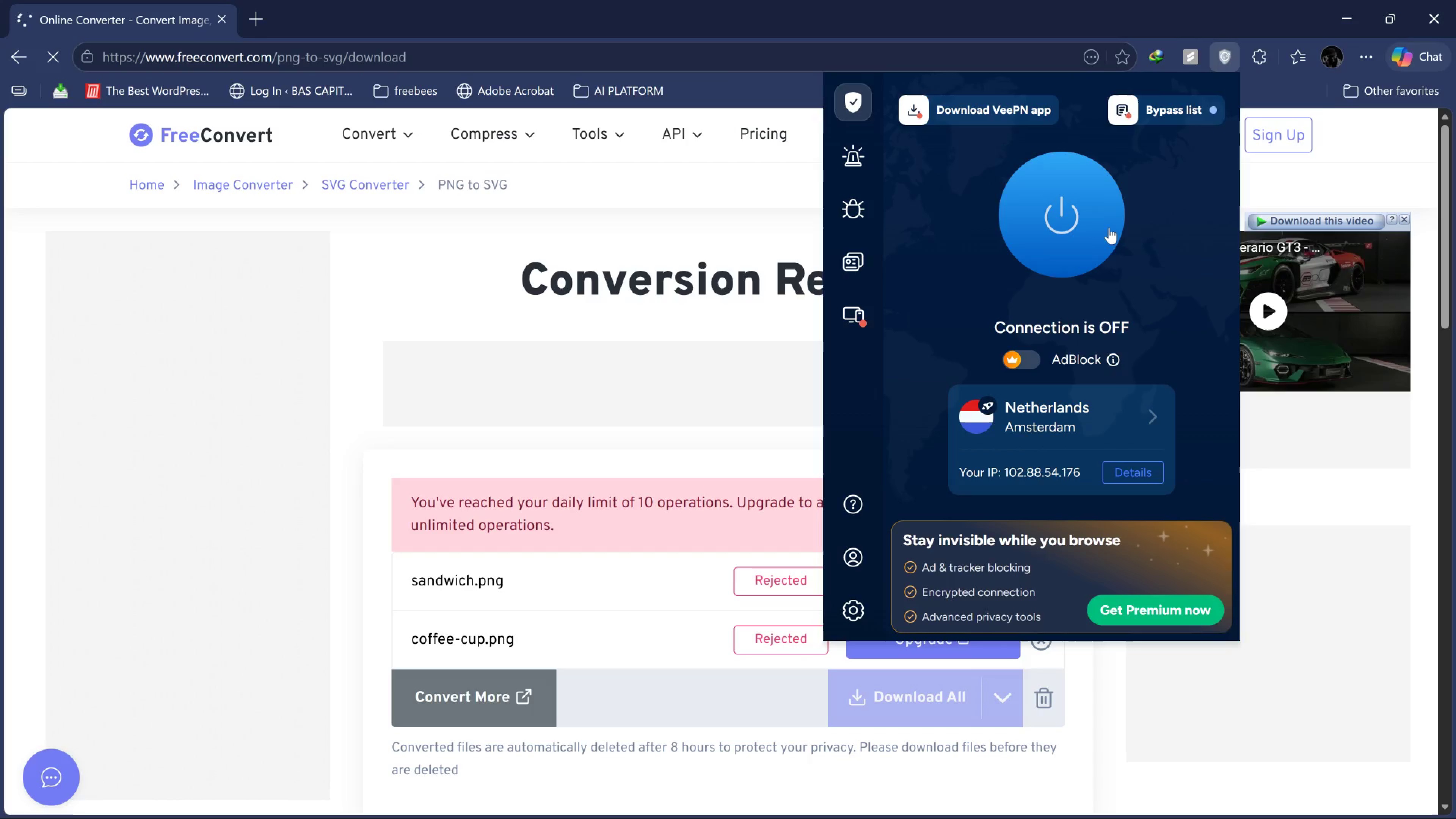 
left_click([1094, 219])
 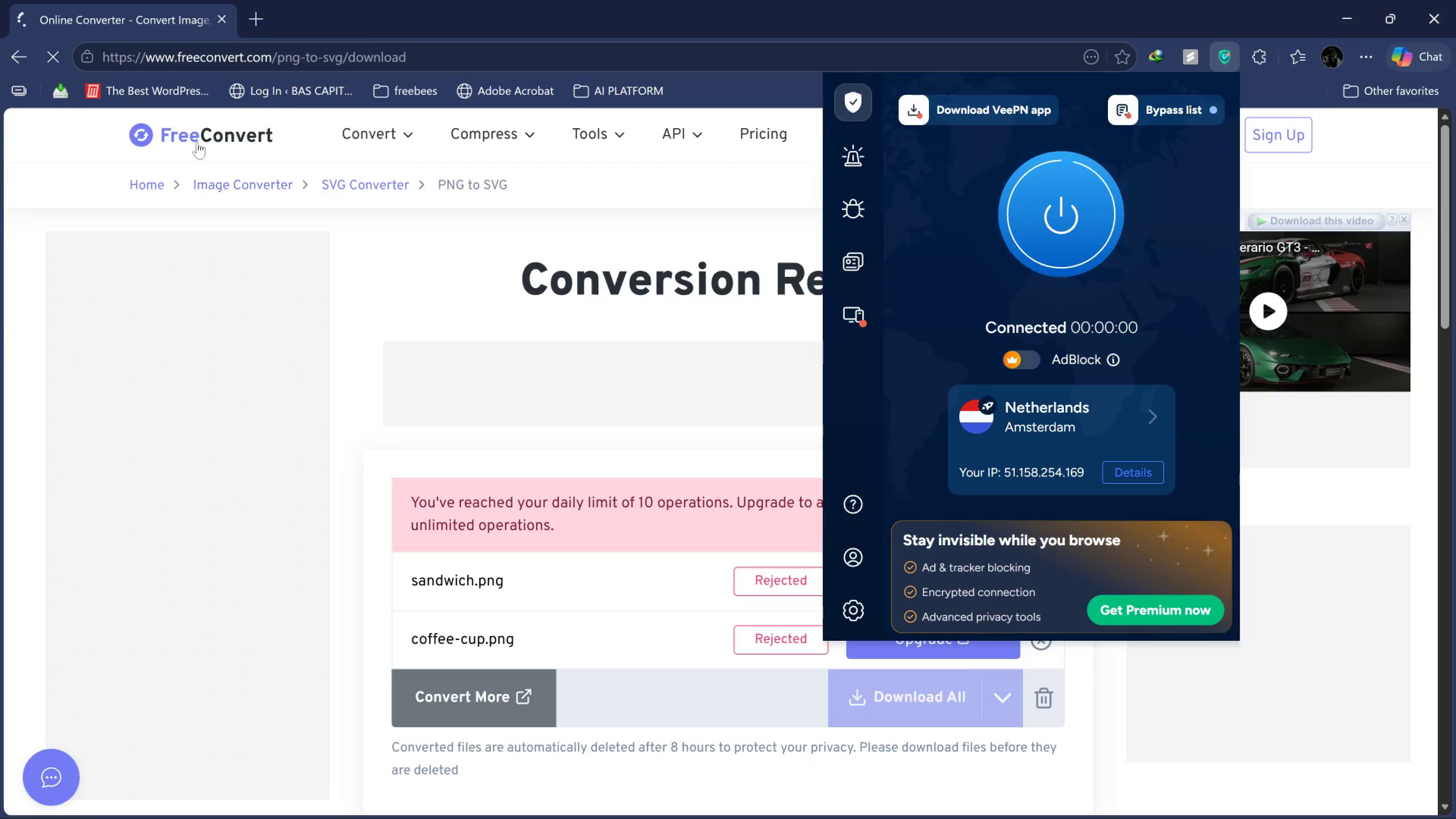 
wait(5.78)
 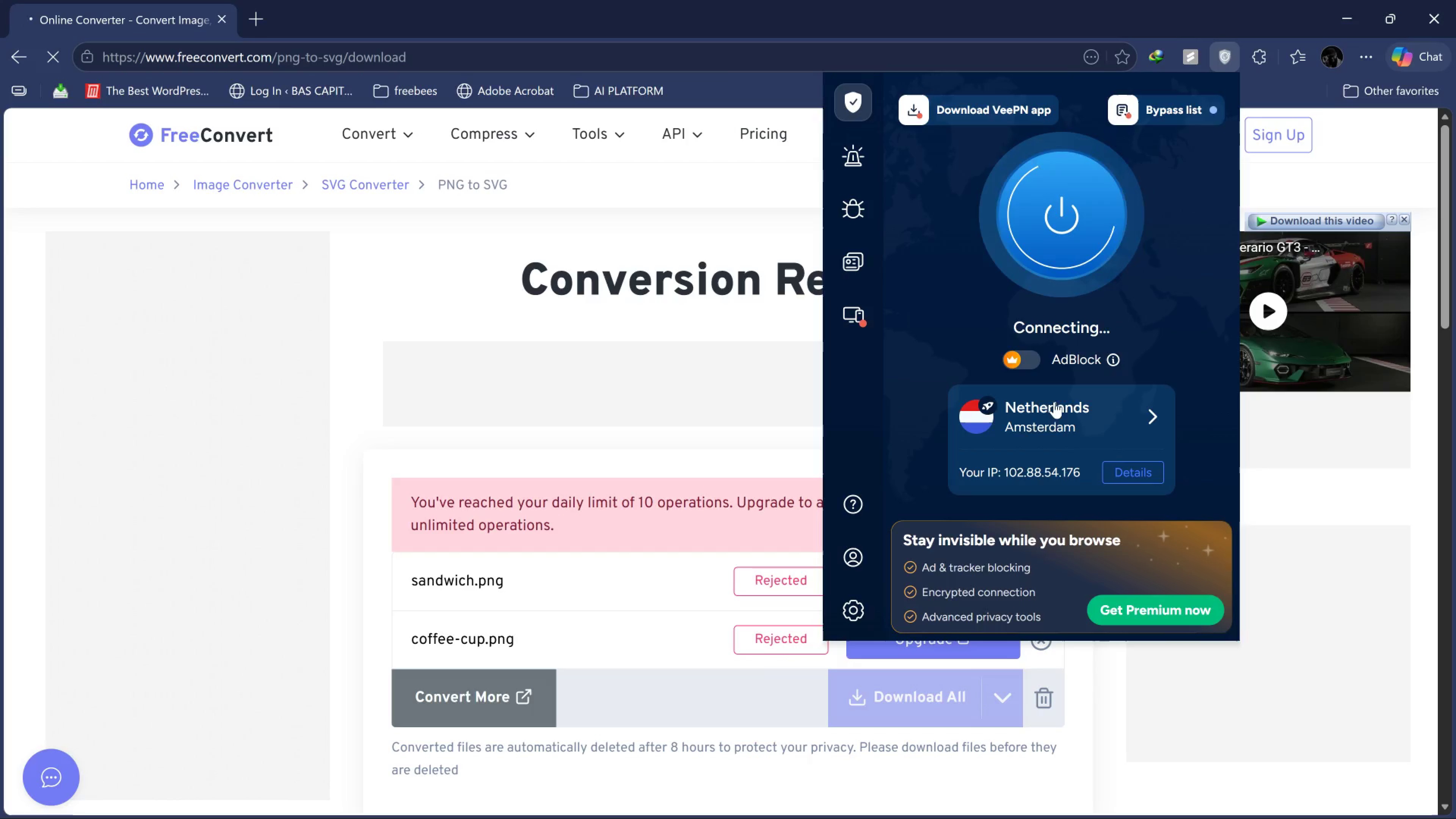 
left_click([61, 44])
 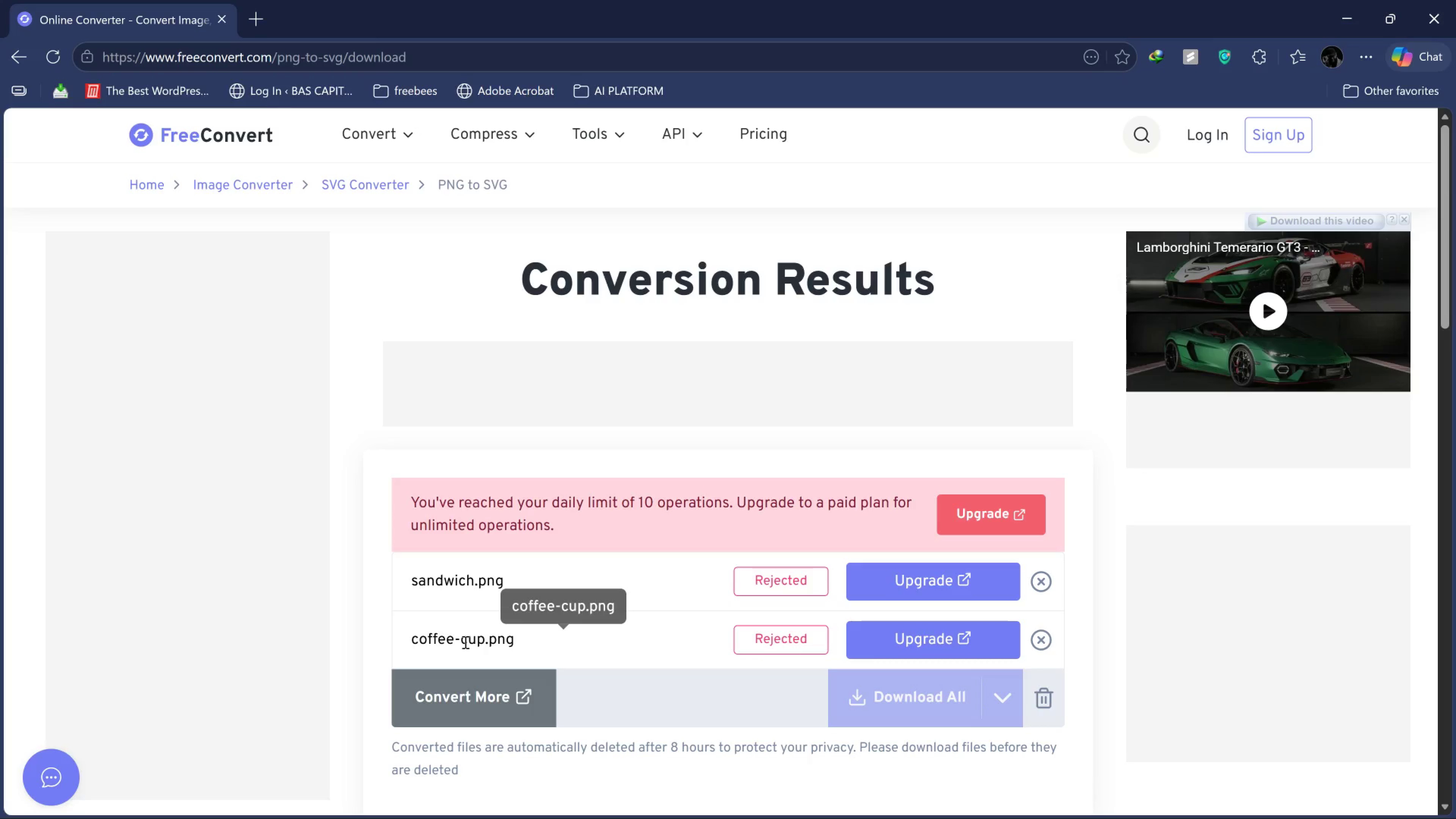 
wait(45.77)
 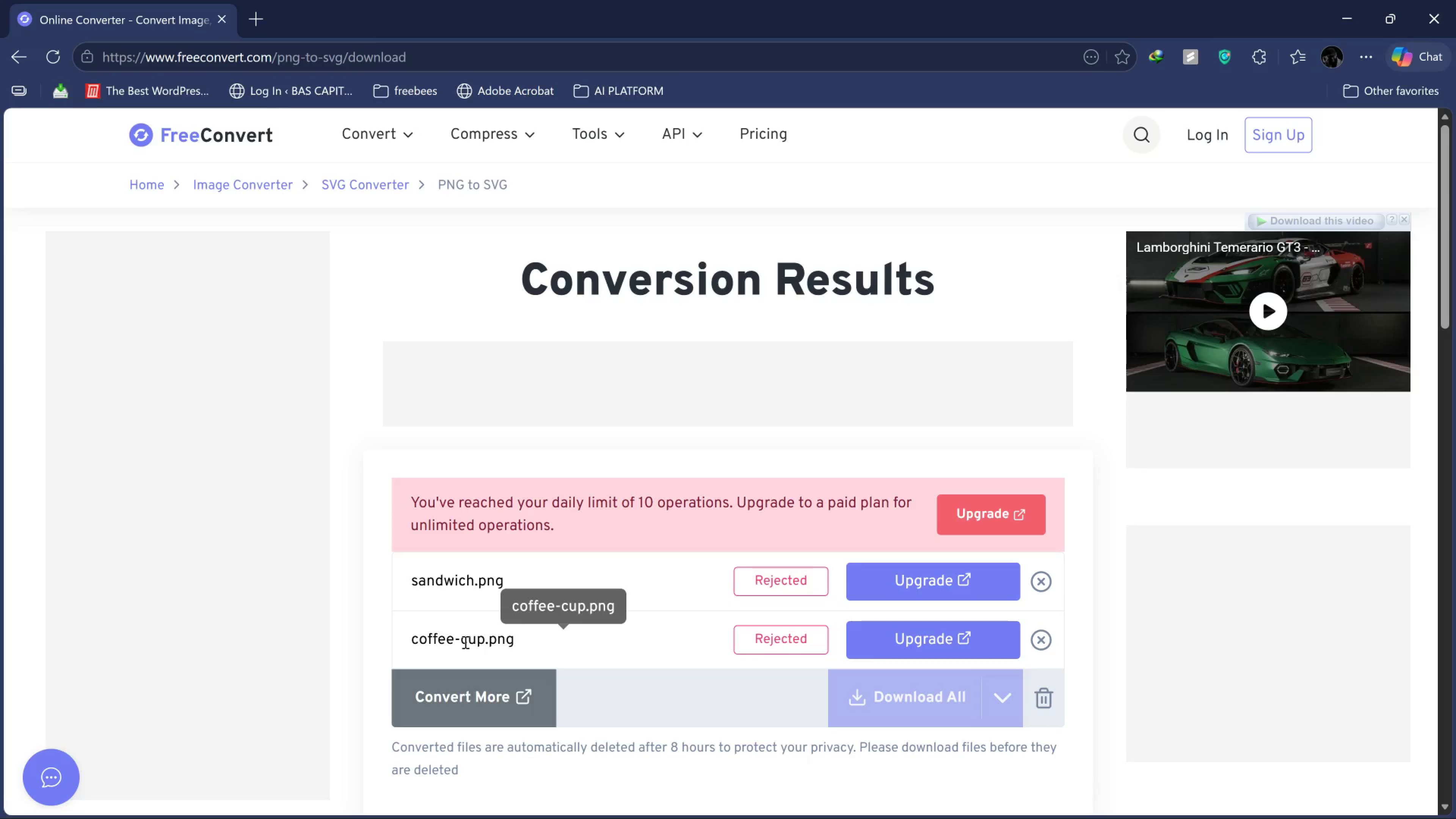 
left_click([1456, 2])
 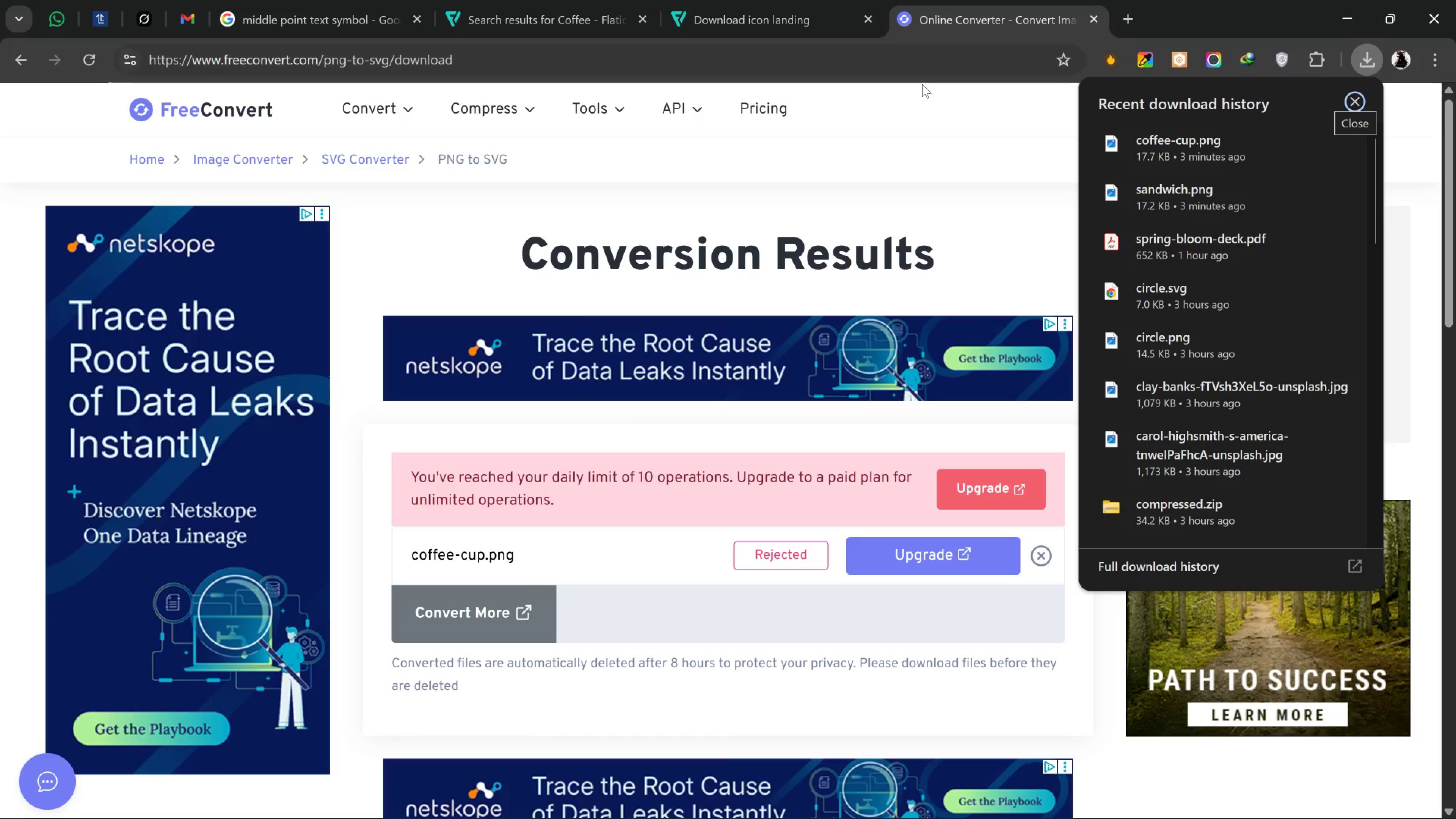 
left_click([919, 62])
 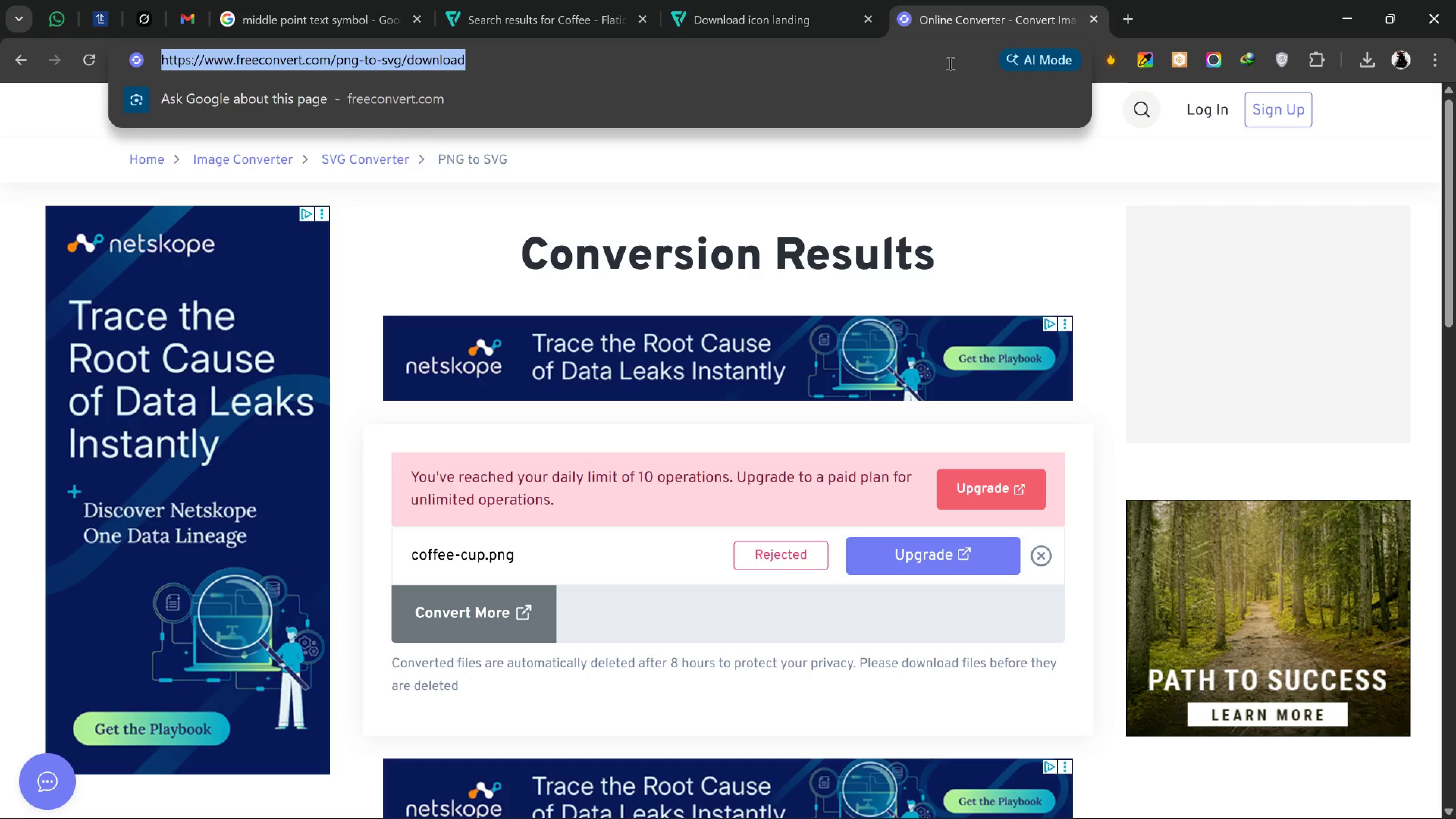 
type(FRE)
 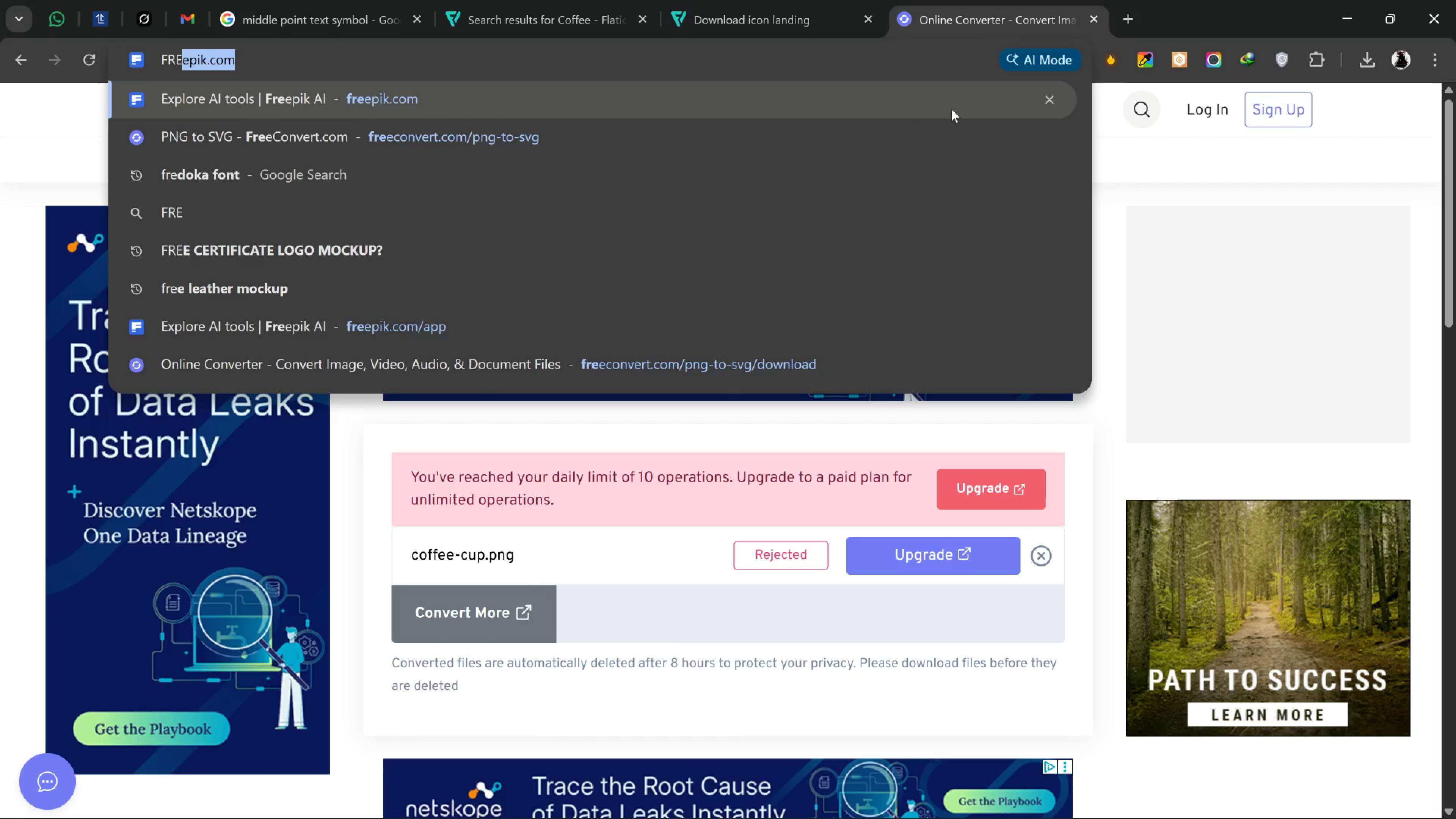 
wait(5.3)
 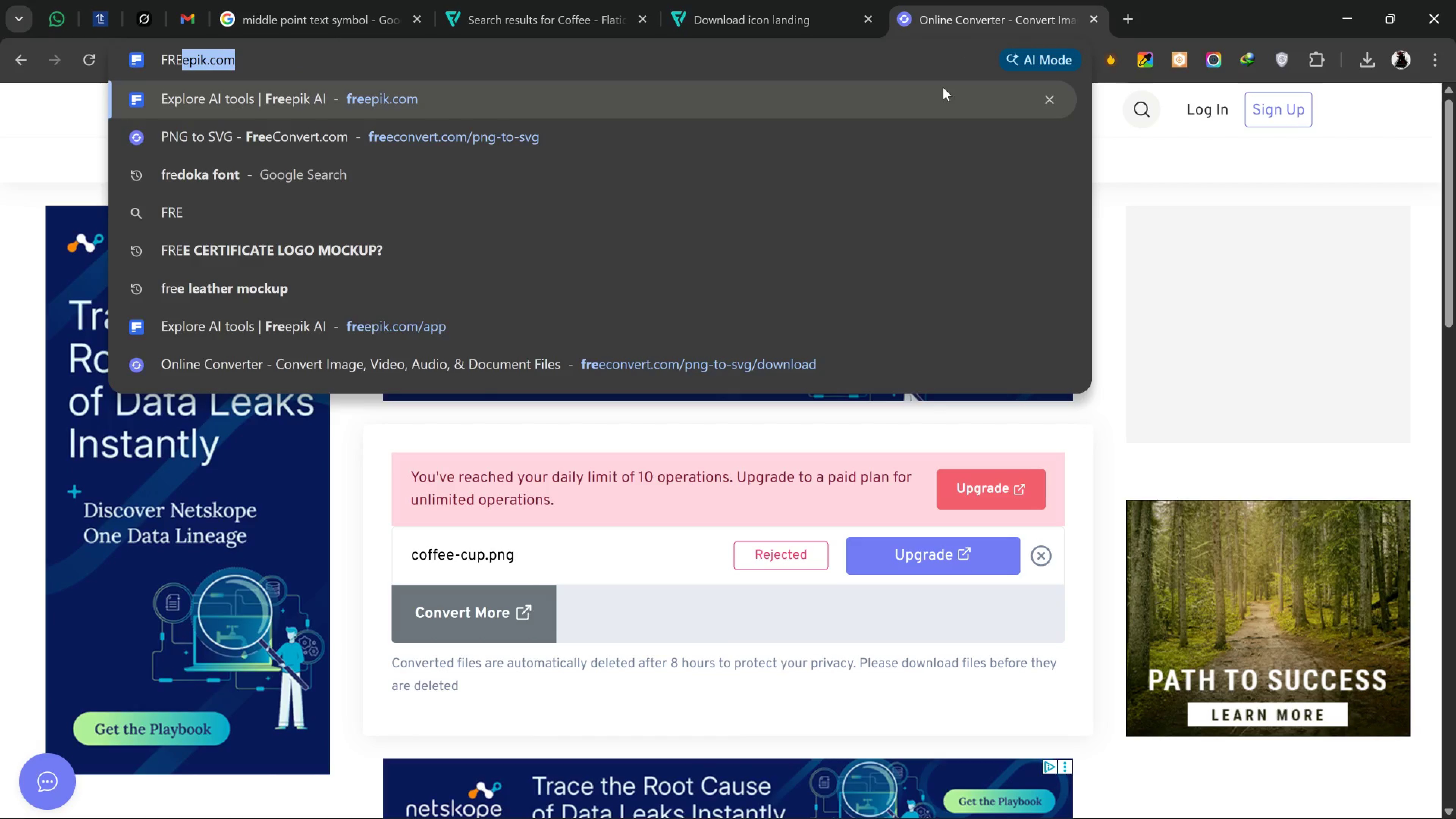 
left_click_drag(start_coordinate=[1193, 121], to_coordinate=[1195, 121])
 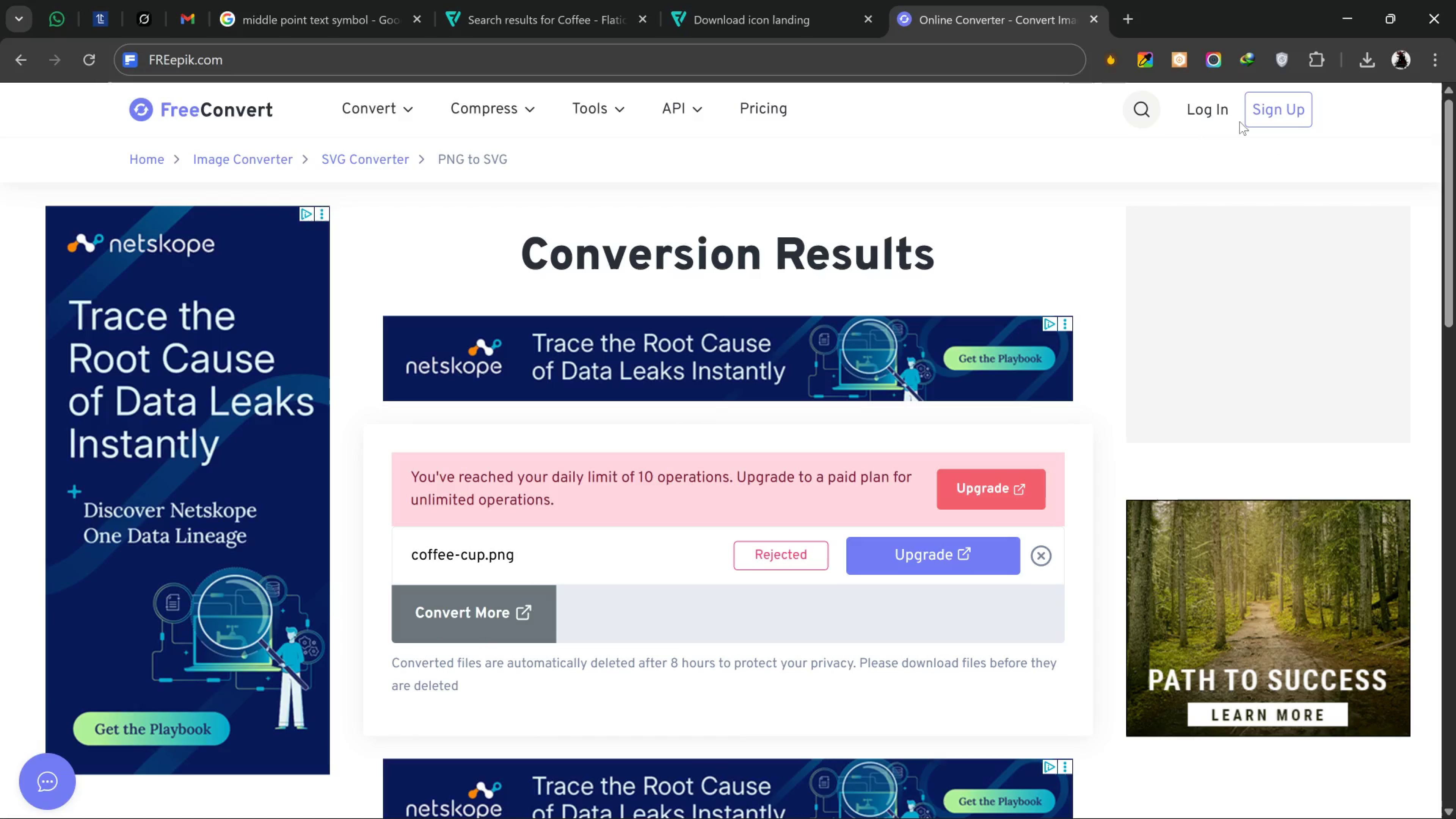 
left_click([1210, 118])
 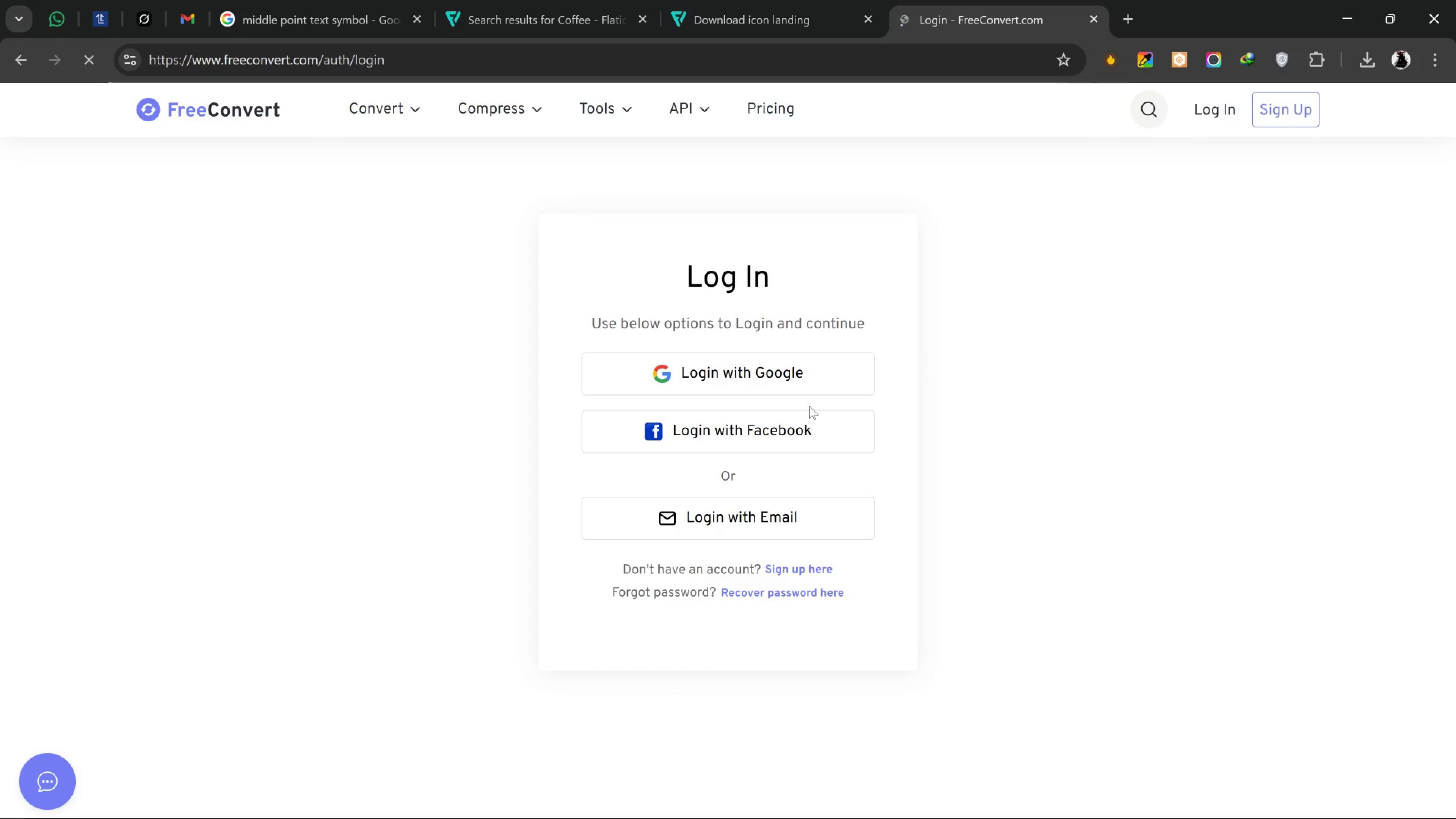 
left_click([741, 388])
 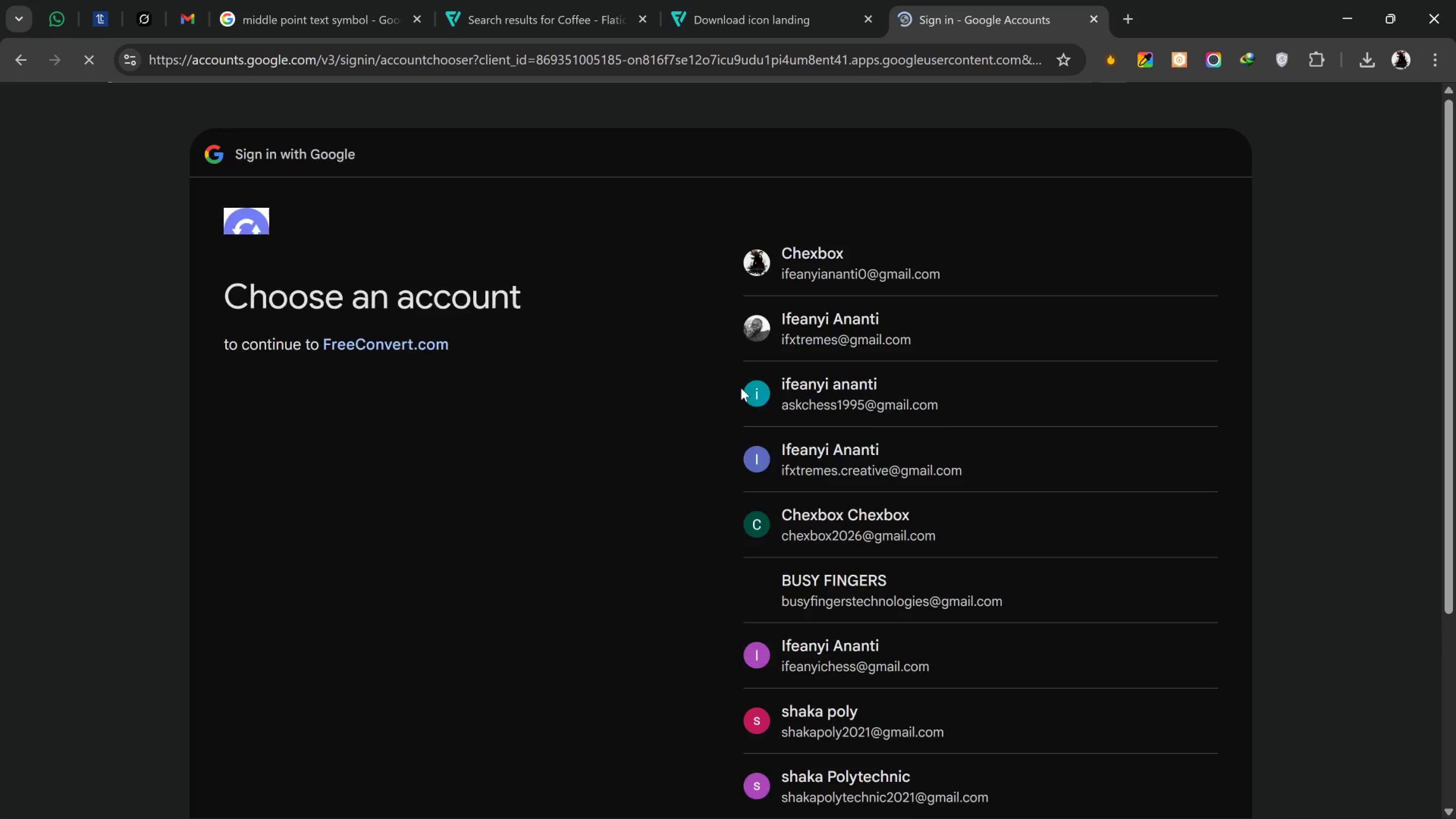 
wait(5.17)
 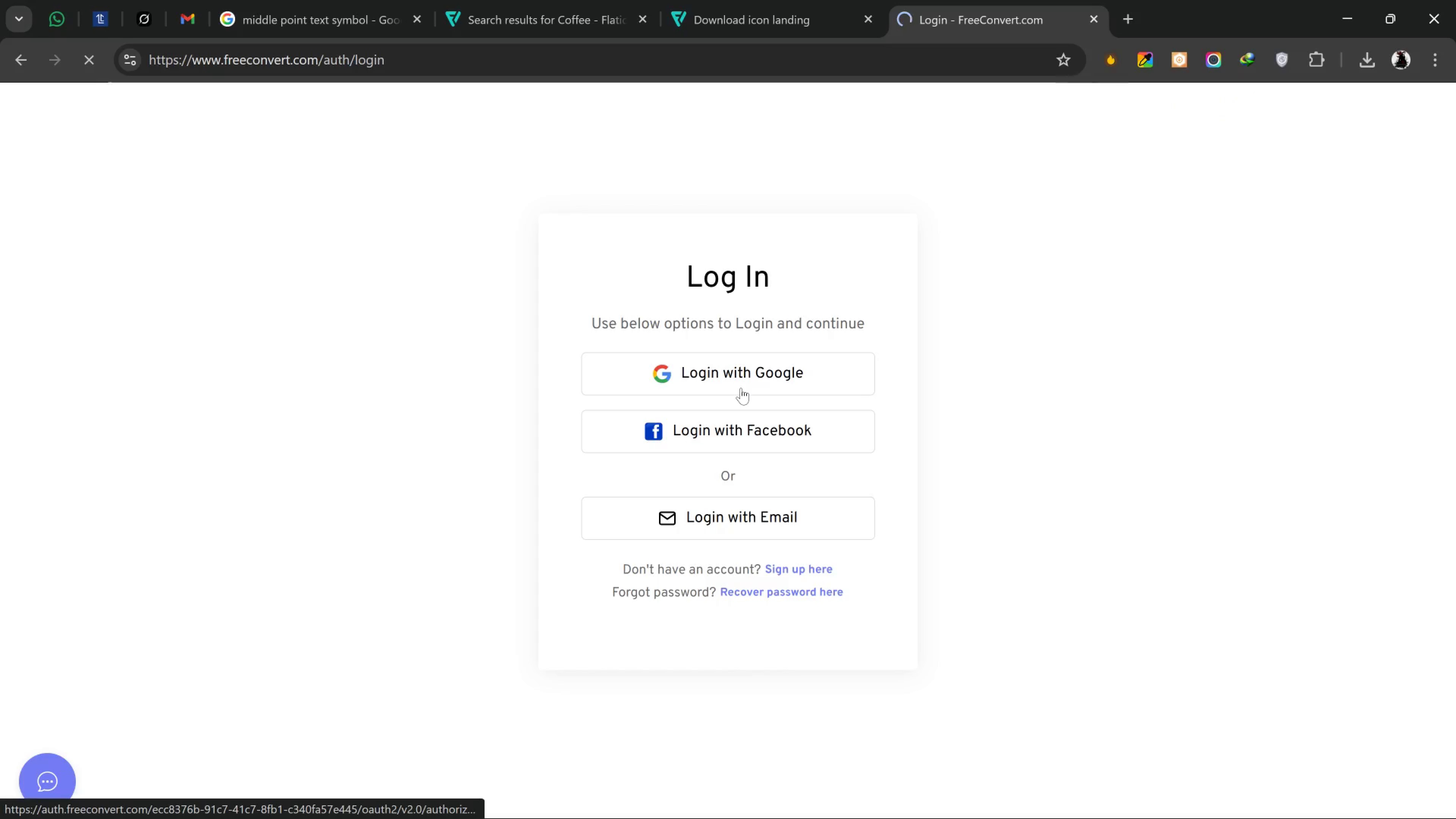 
left_click([851, 267])
 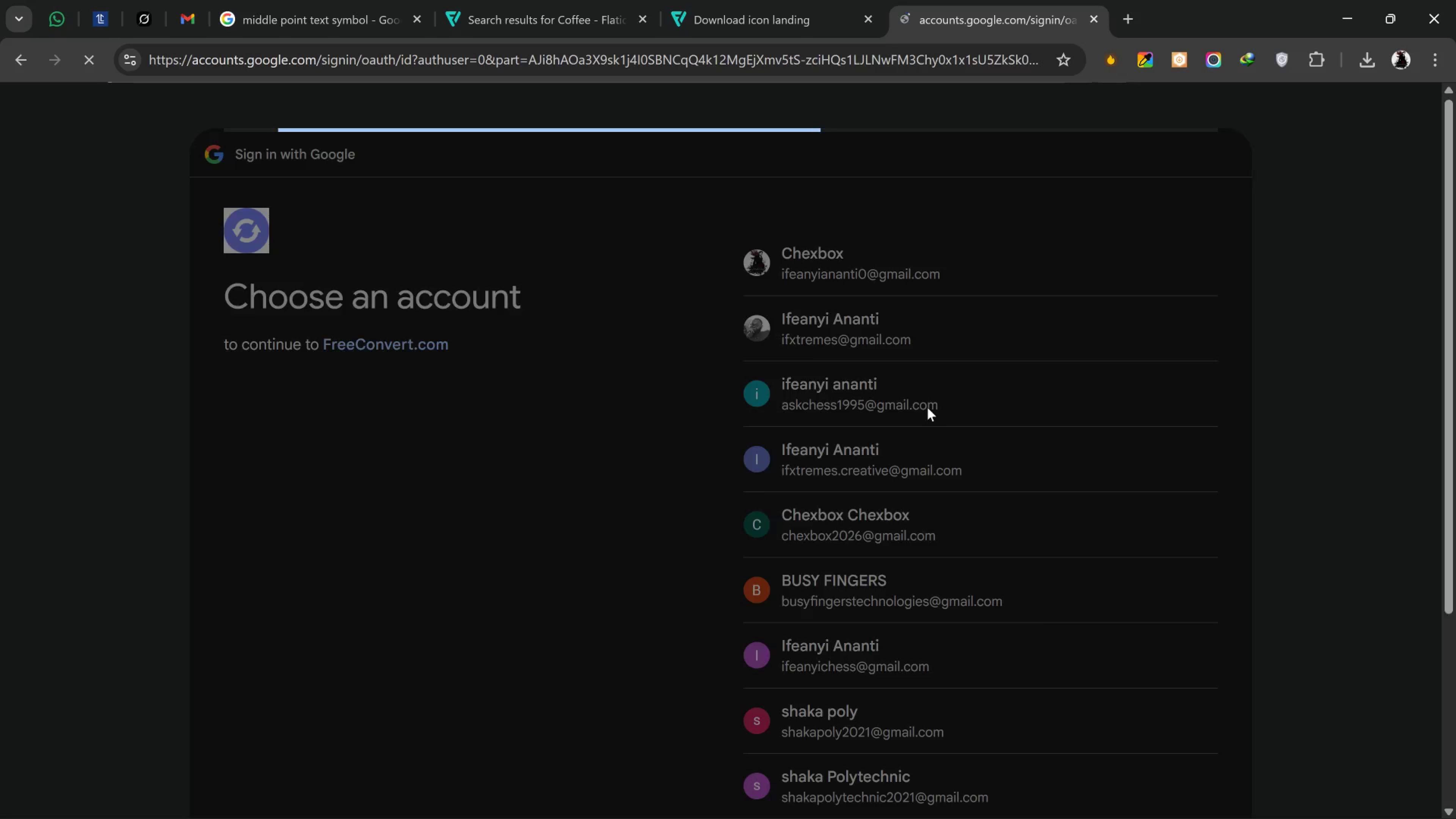 
left_click([1155, 626])
 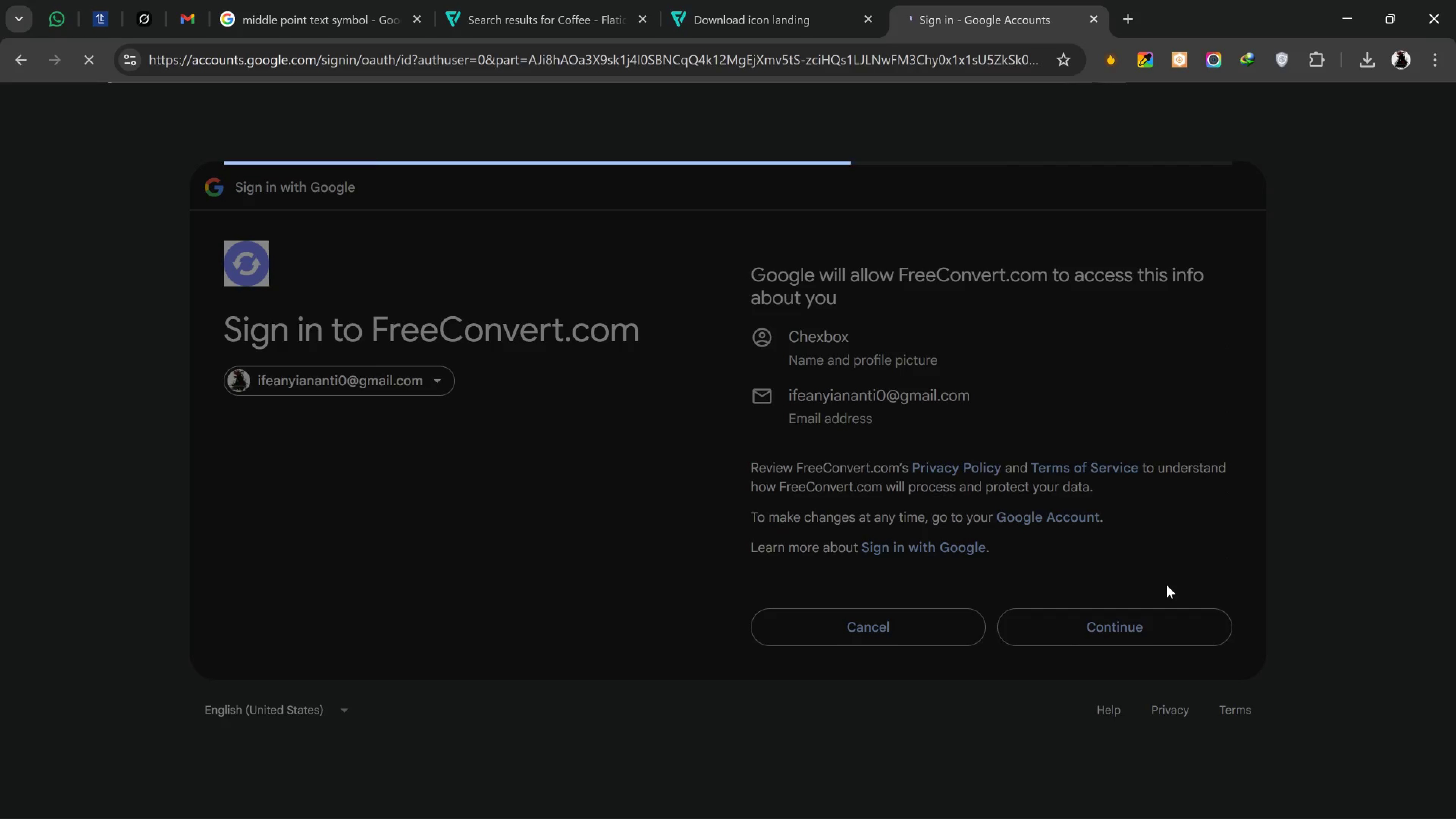 
wait(10.45)
 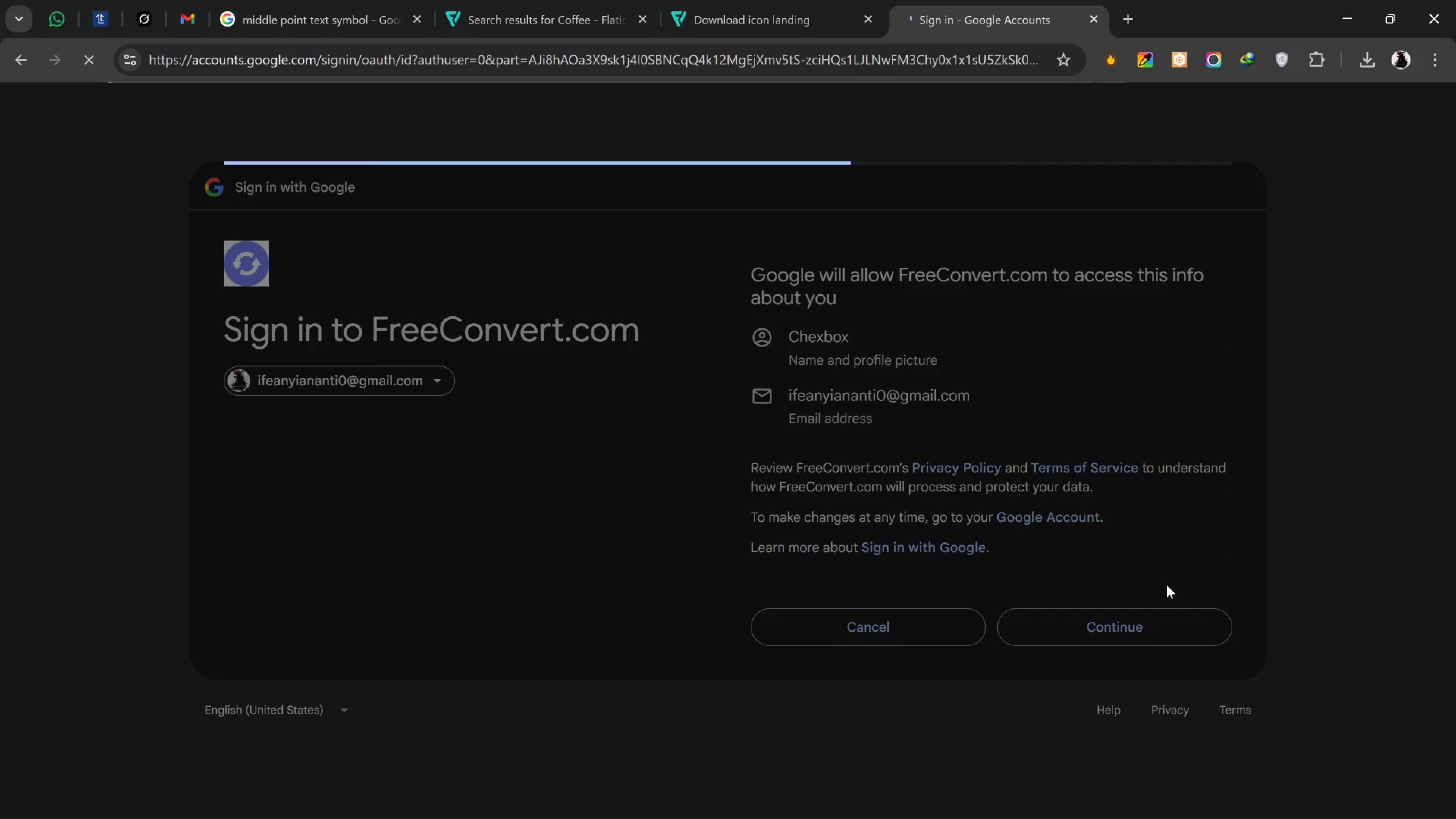 
mouse_move([844, 751])
 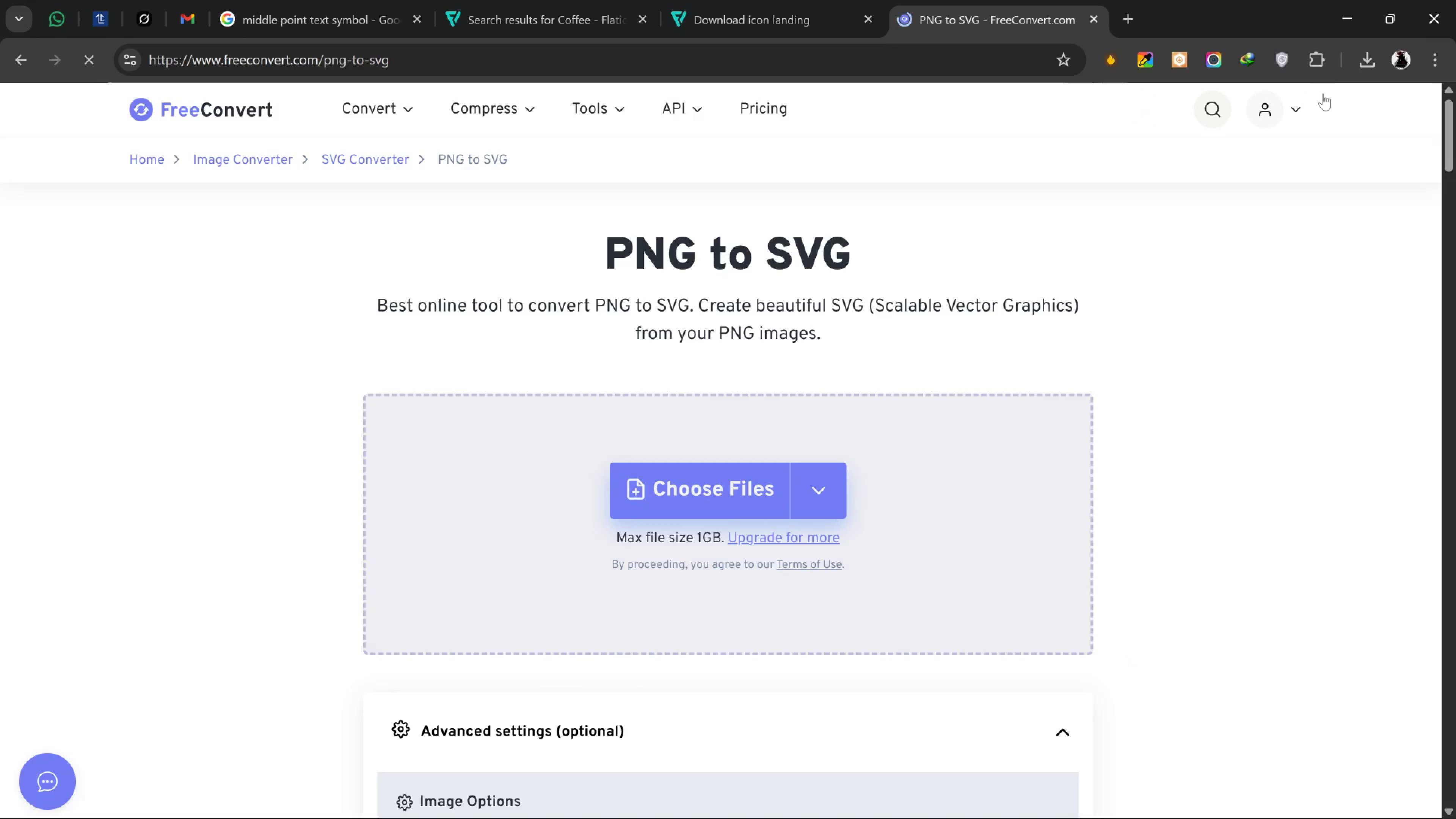 
left_click([1378, 61])
 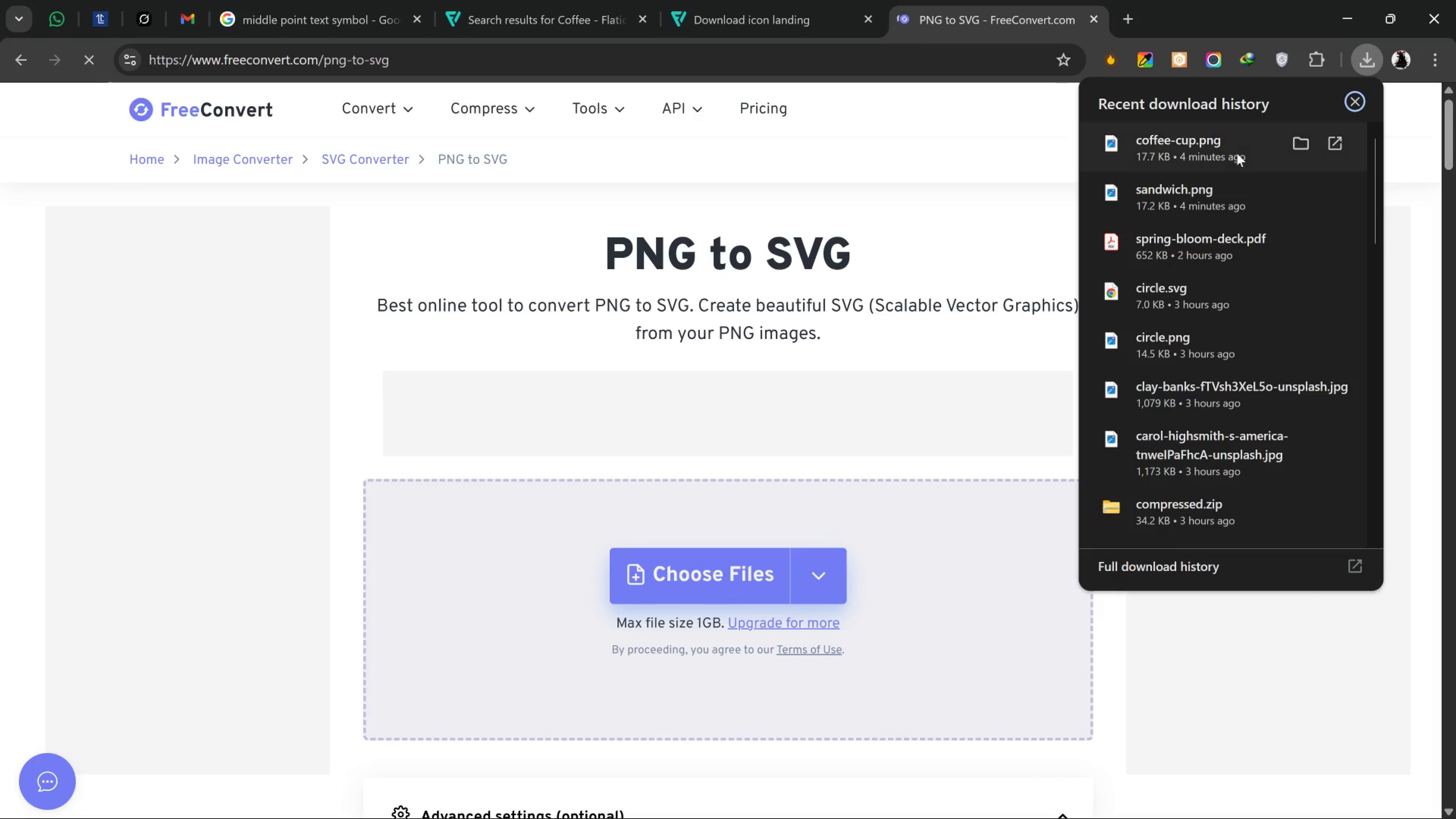 
left_click_drag(start_coordinate=[1199, 147], to_coordinate=[695, 595])
 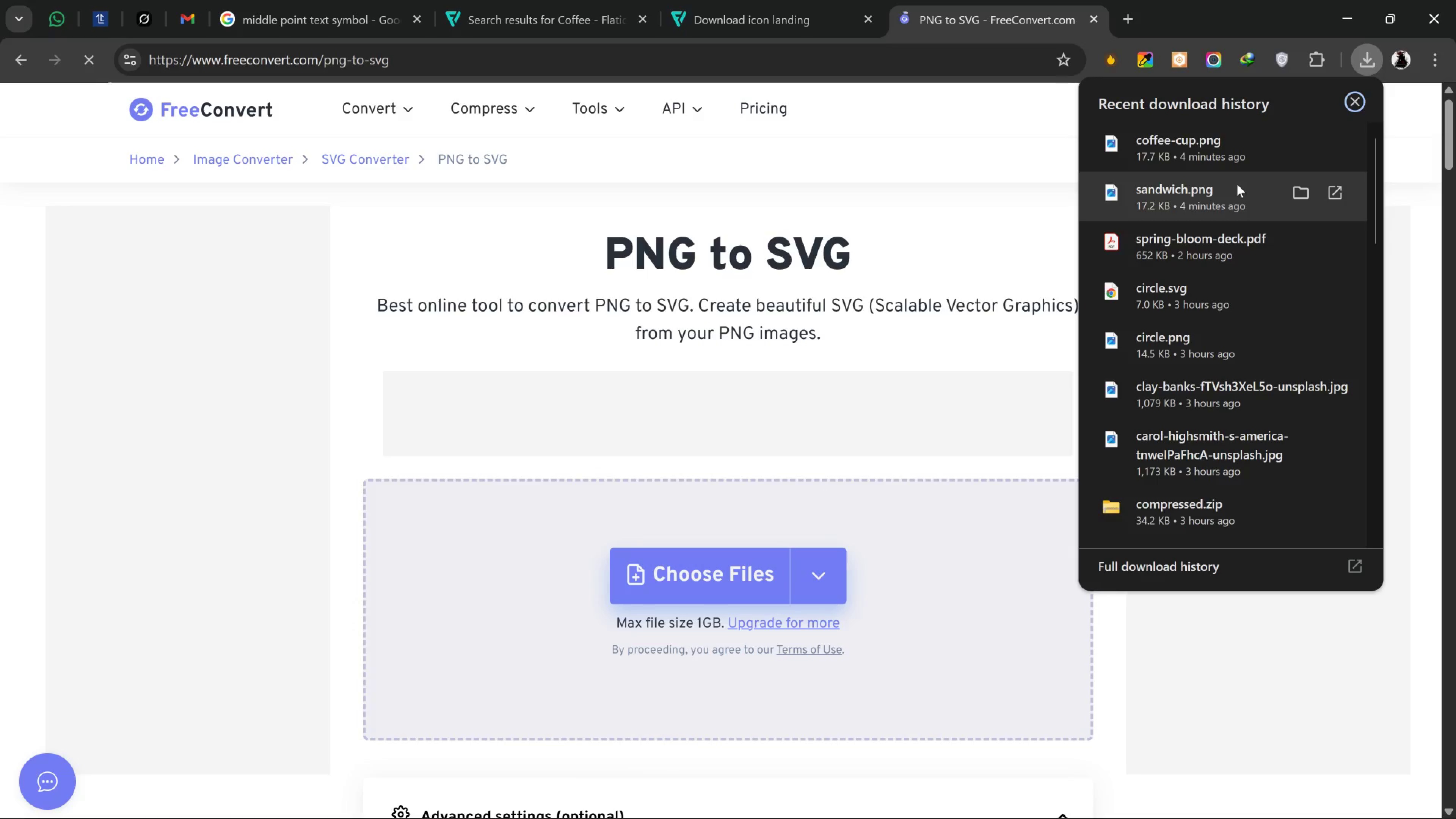 
left_click_drag(start_coordinate=[1196, 149], to_coordinate=[513, 530])
 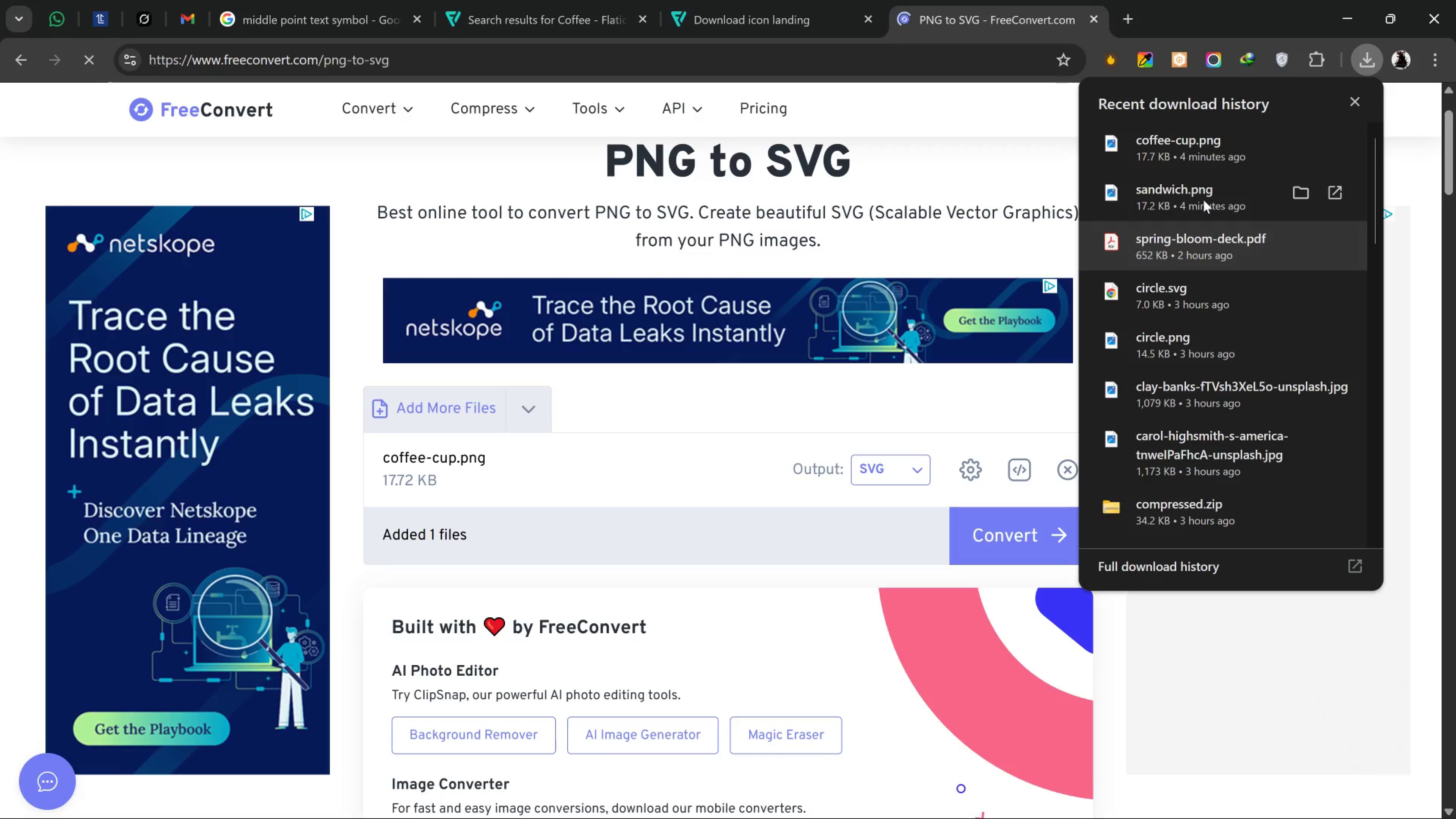 
left_click_drag(start_coordinate=[1203, 200], to_coordinate=[602, 546])
 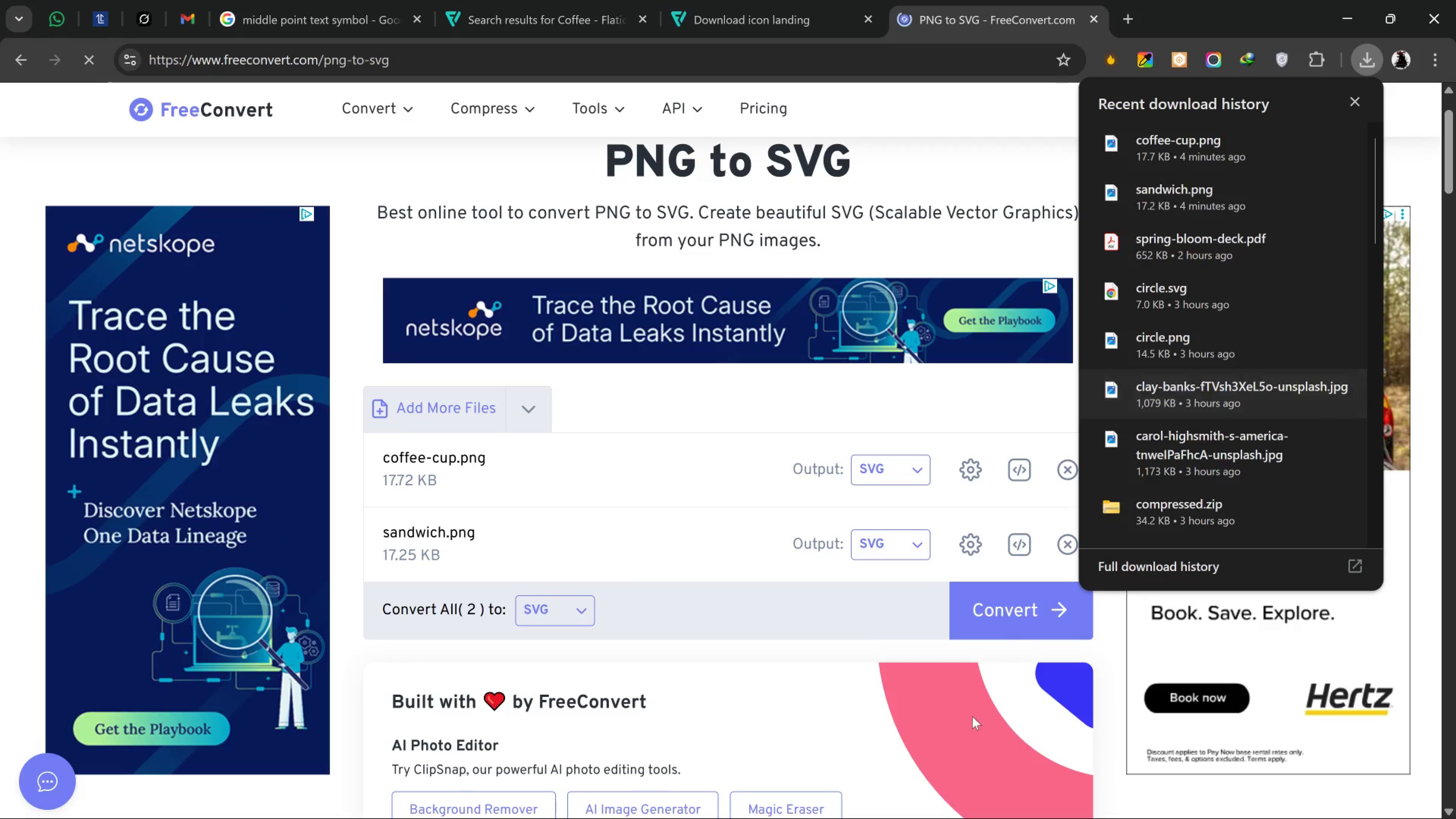 
left_click([992, 593])
 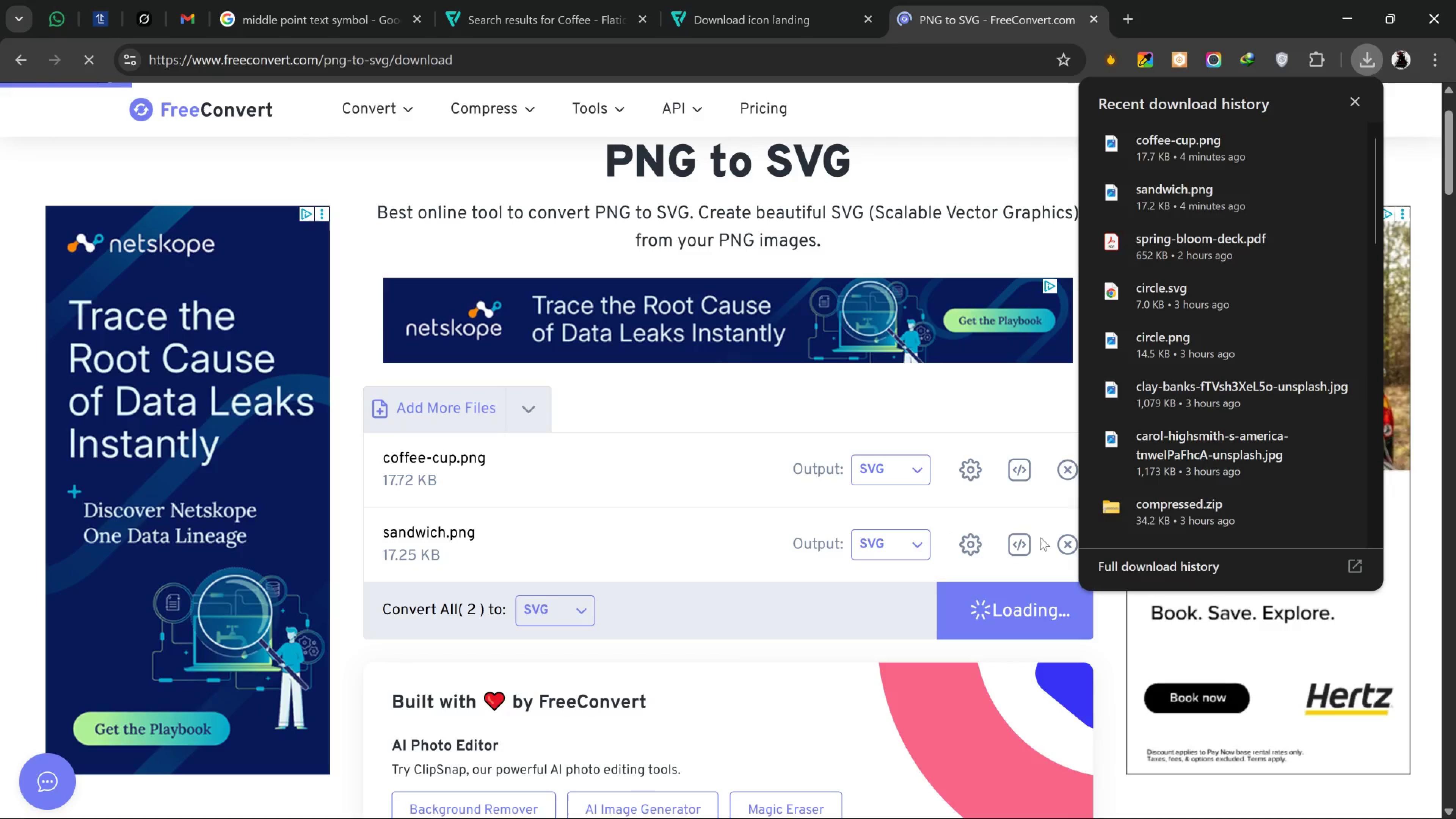 
mouse_move([1035, 551])
 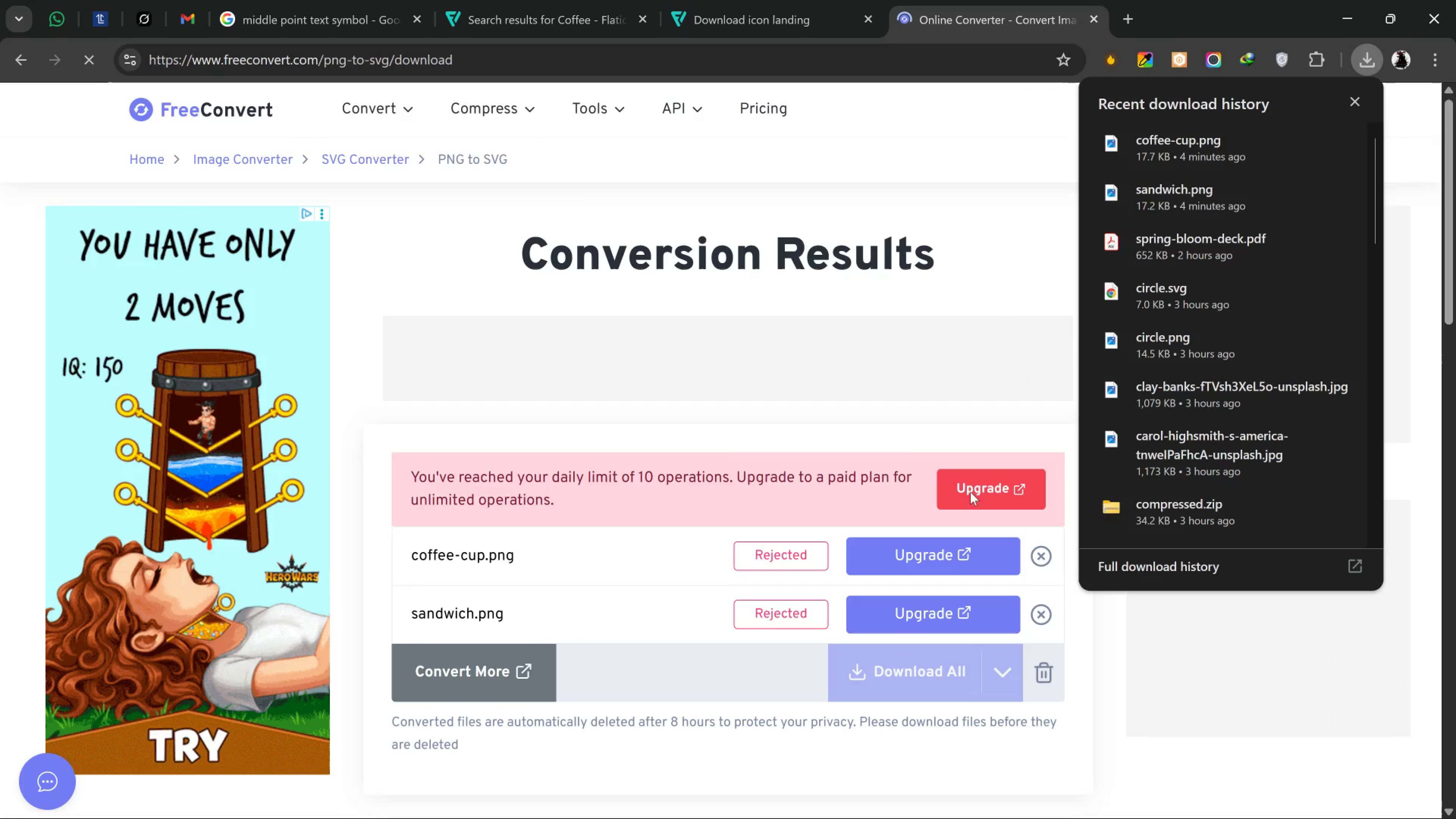 
left_click([843, 48])
 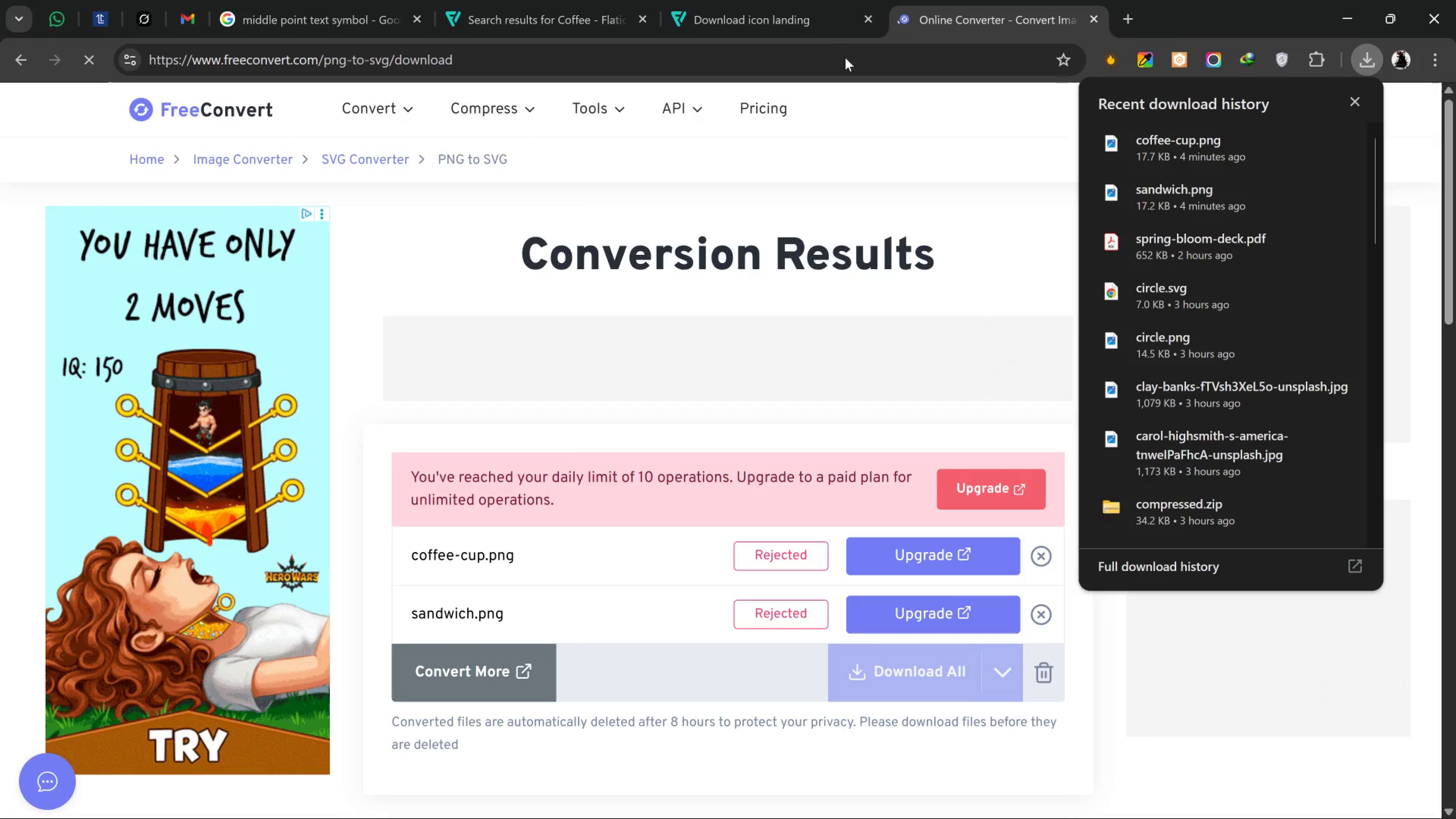 
left_click([845, 61])
 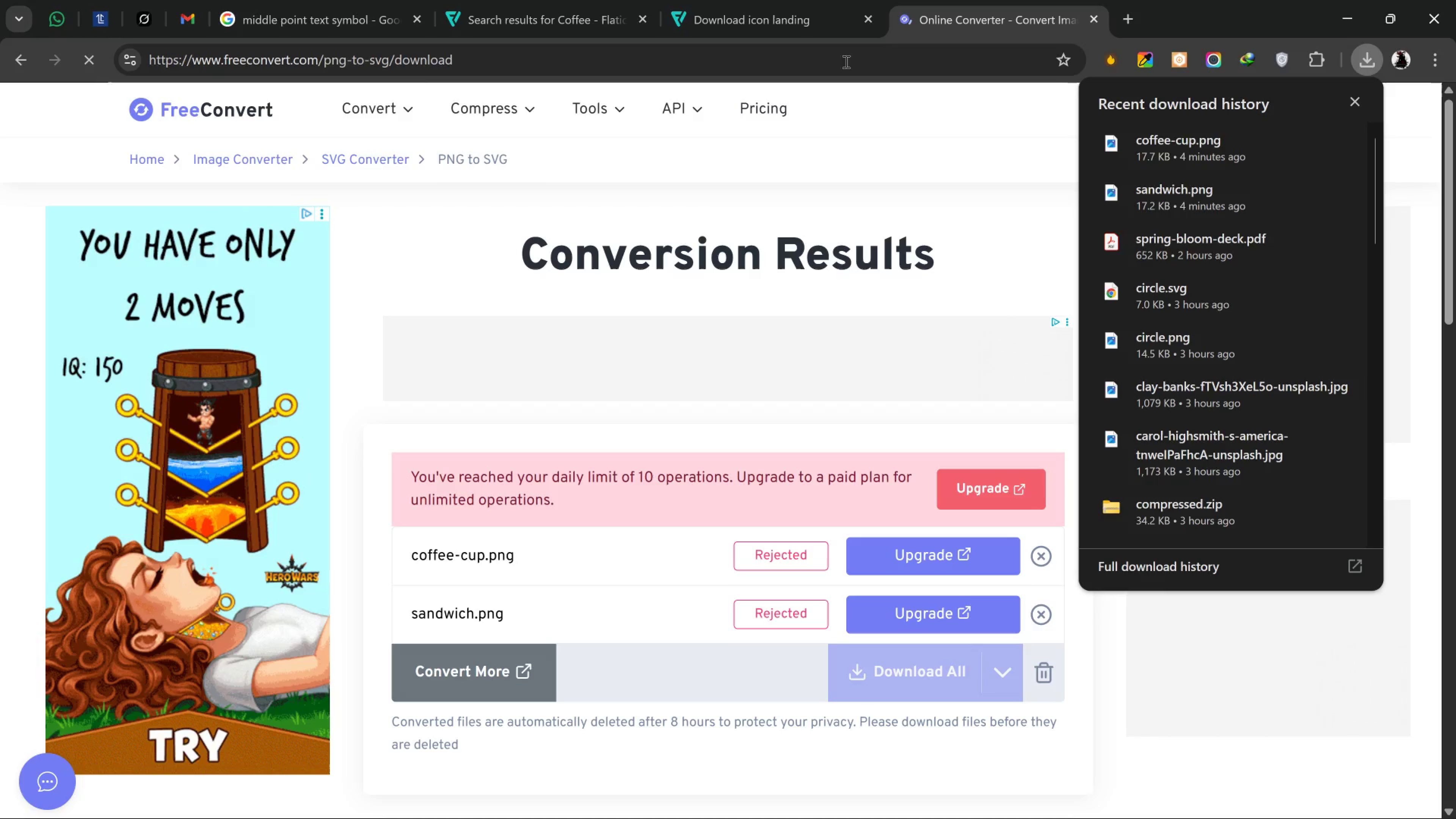 
left_click_drag(start_coordinate=[845, 61], to_coordinate=[0, 96])
 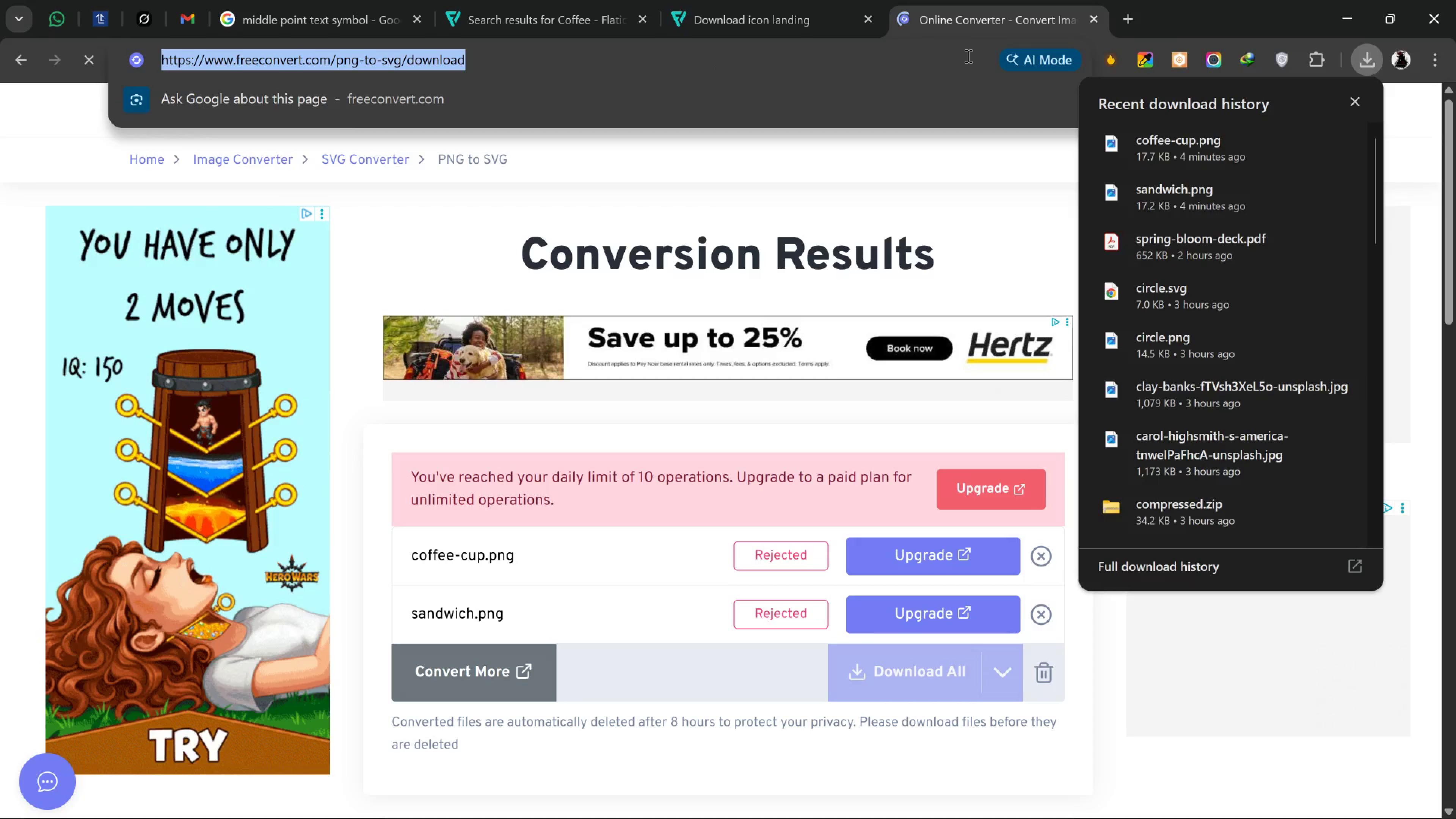 
type(FREE)
 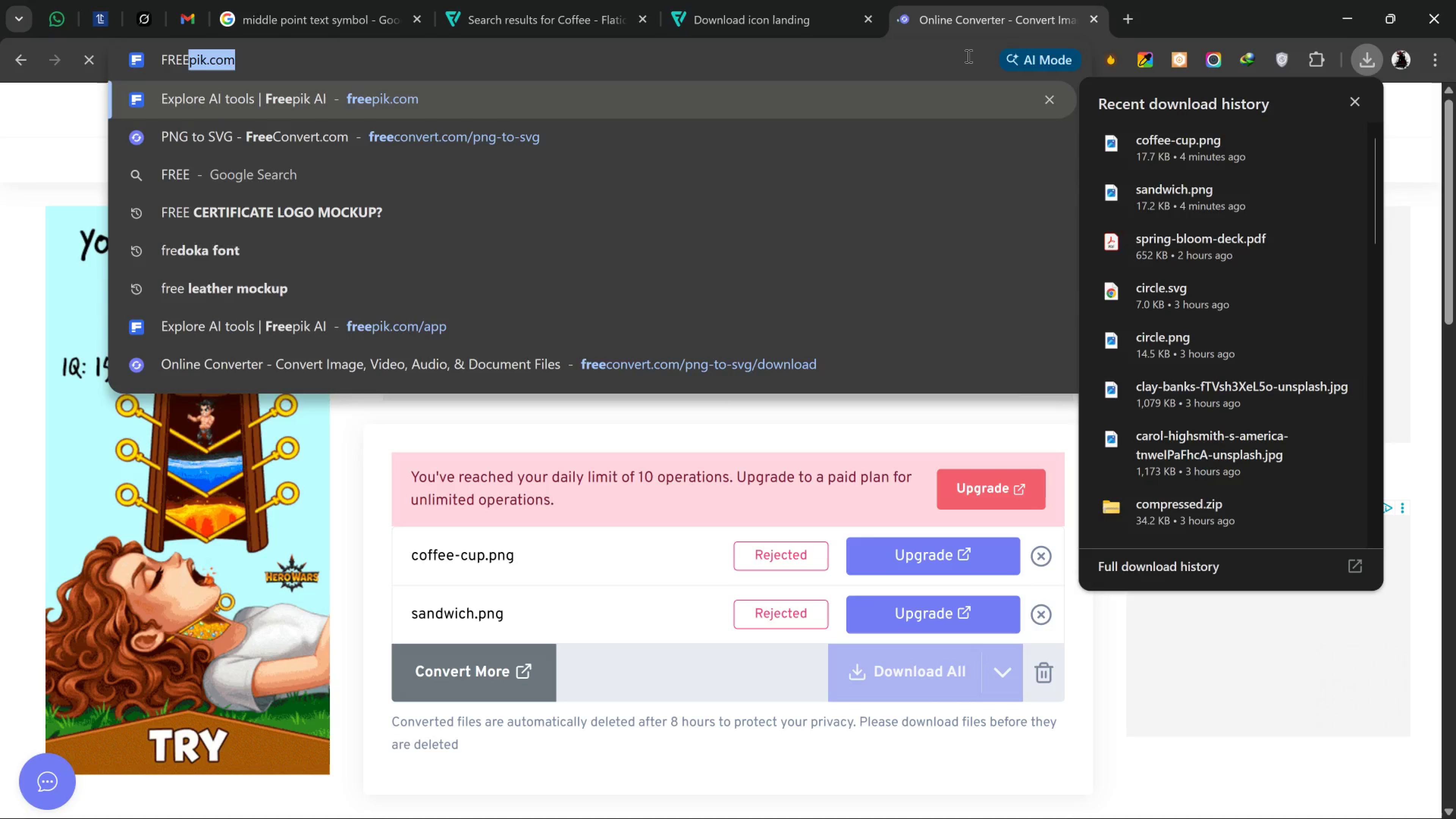 
type( CONVERT PN T)
key(Backspace)
key(Backspace)
type(G TO SVG)
 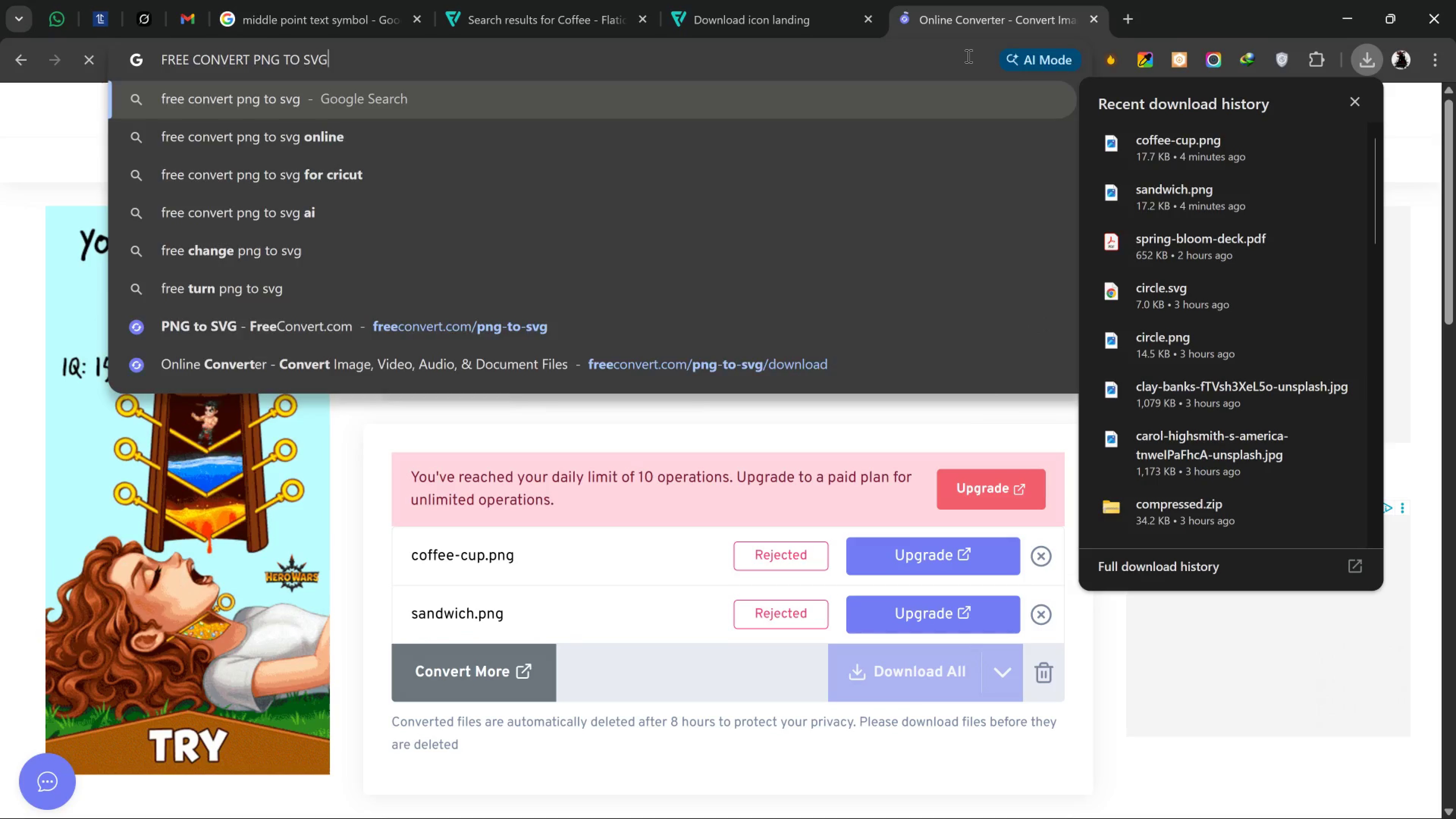 
key(Enter)
 